 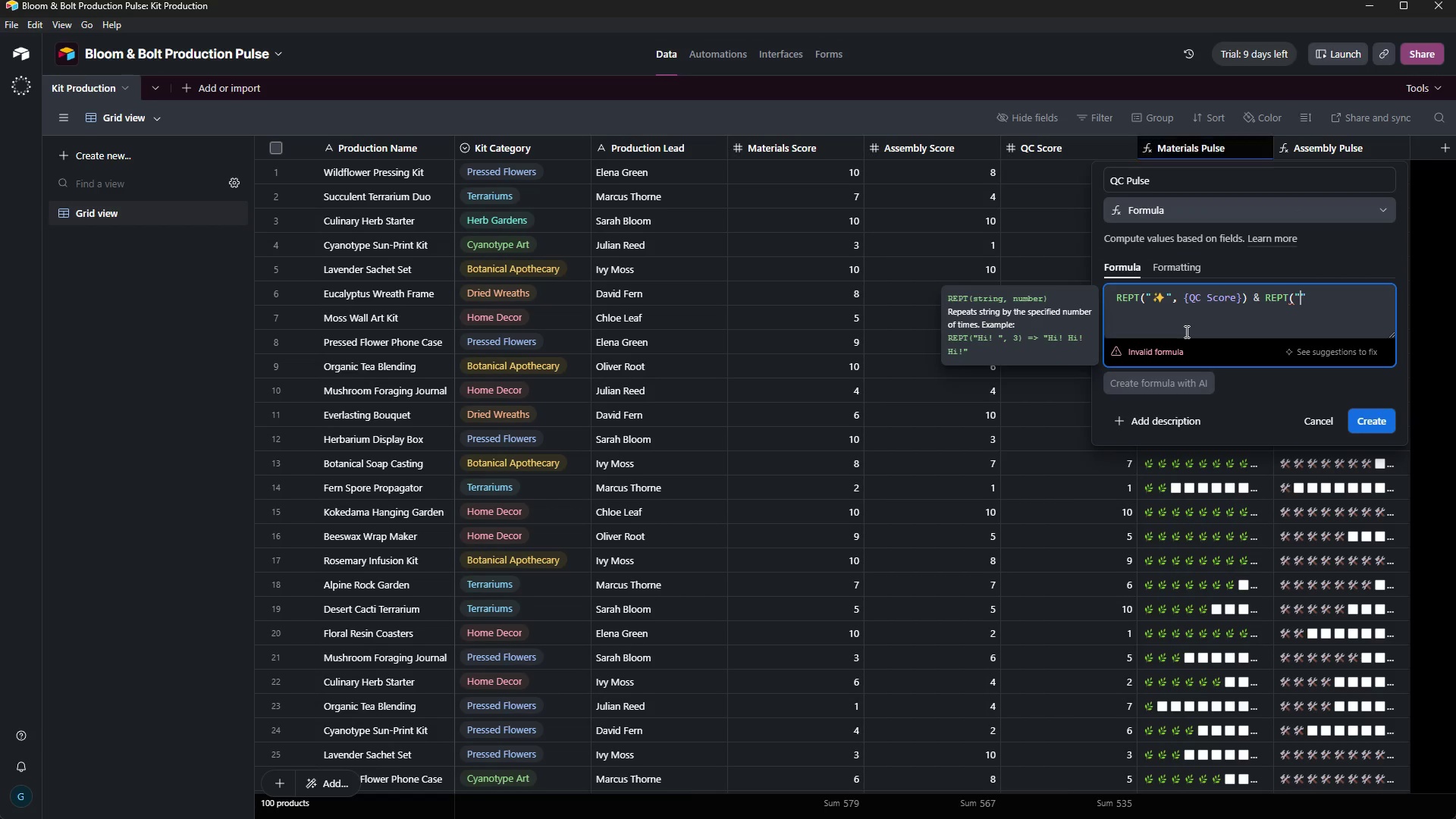 
key(Control+ControlLeft)
 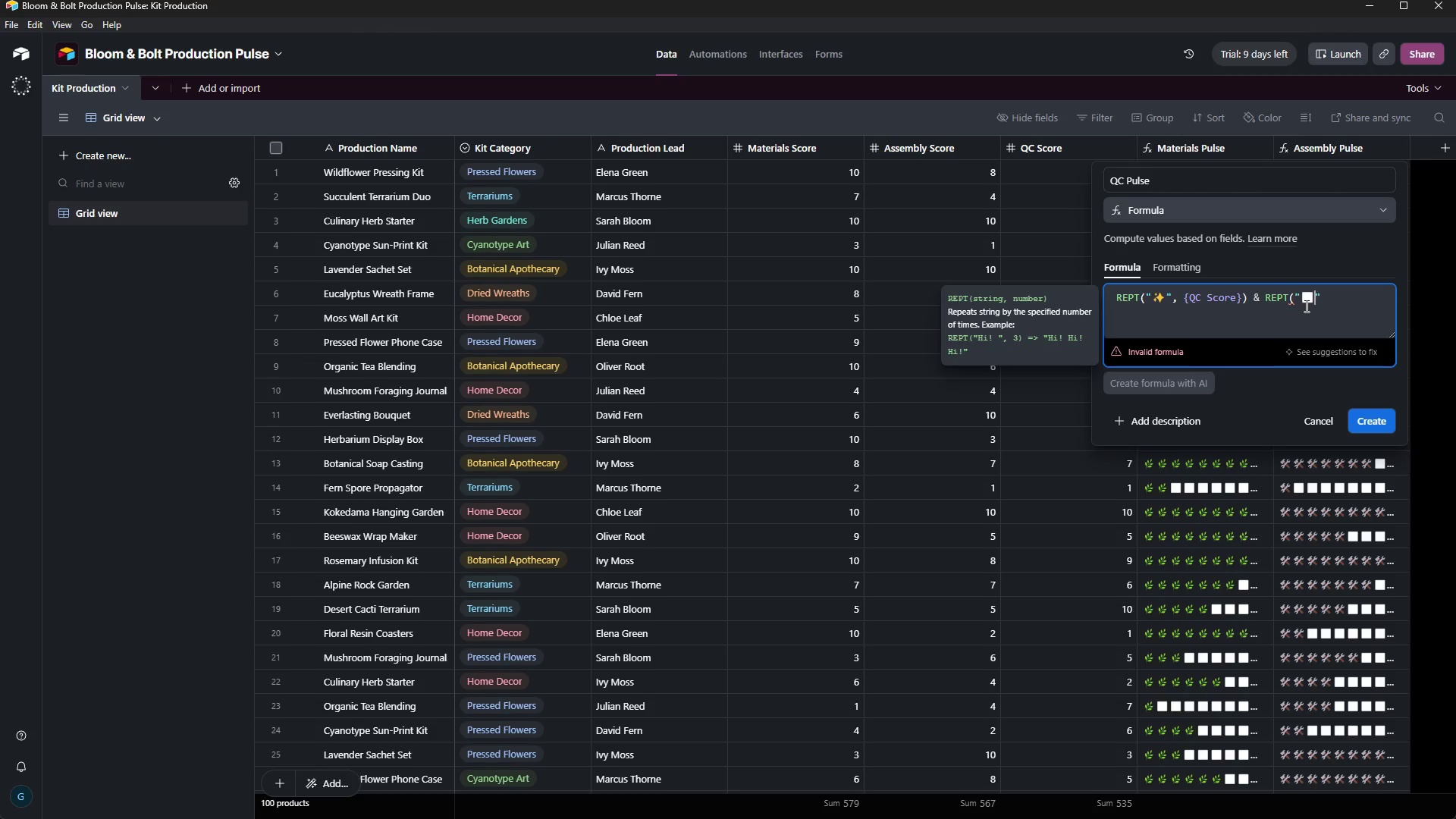 
key(Control+V)
 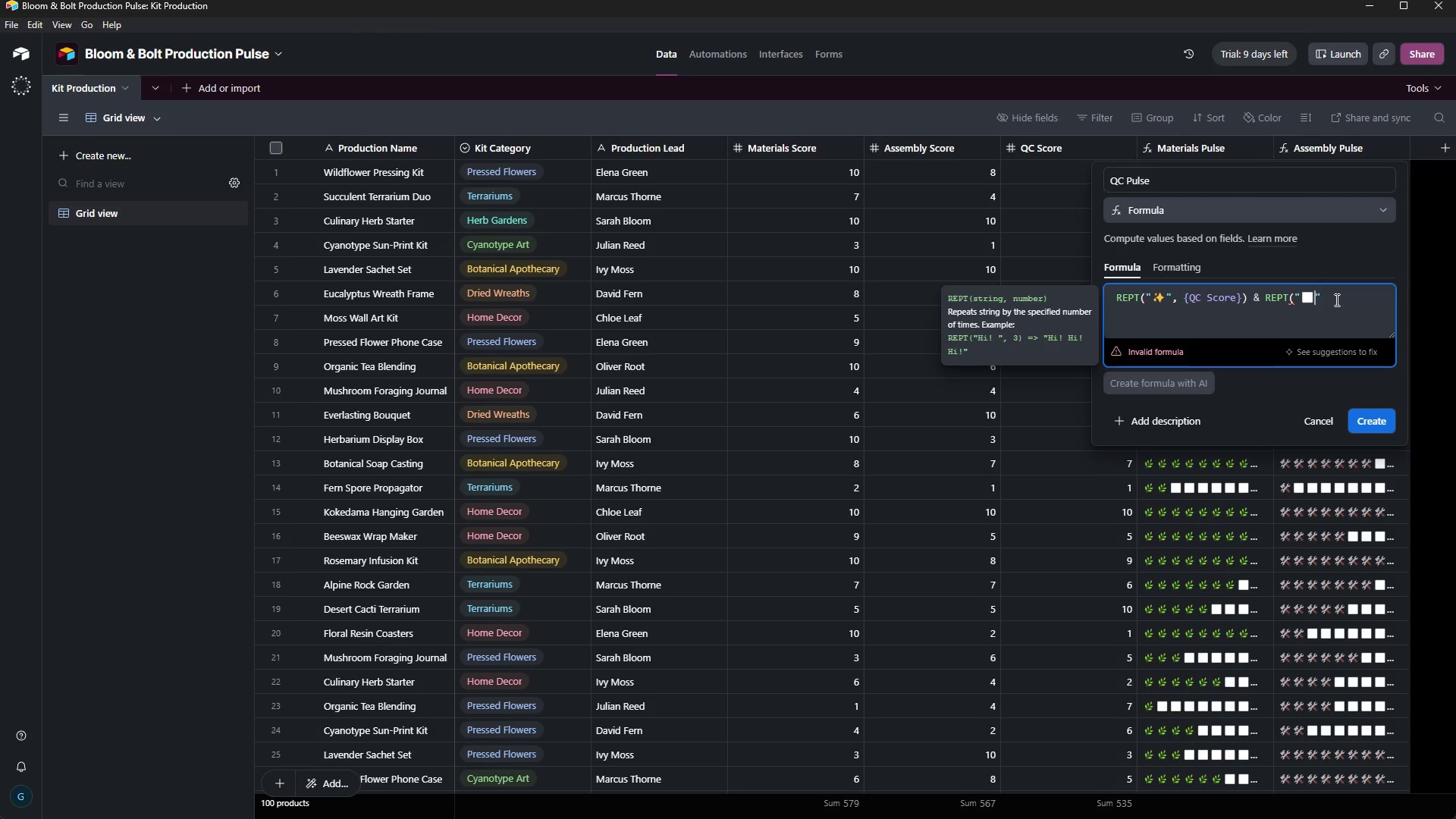 
left_click([1332, 298])
 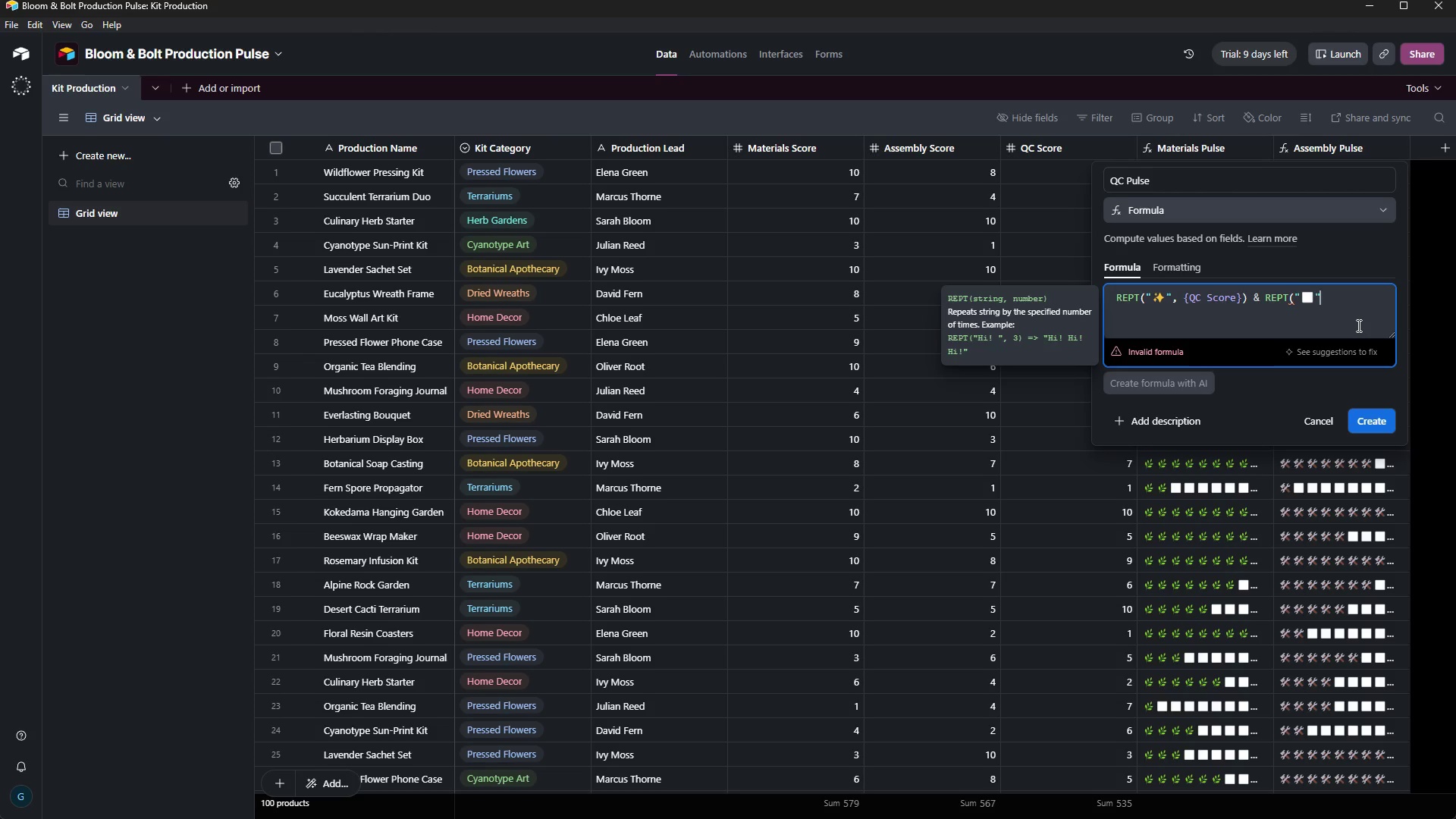 
type(, 10 *)
key(Backspace)
type(- {QC)
 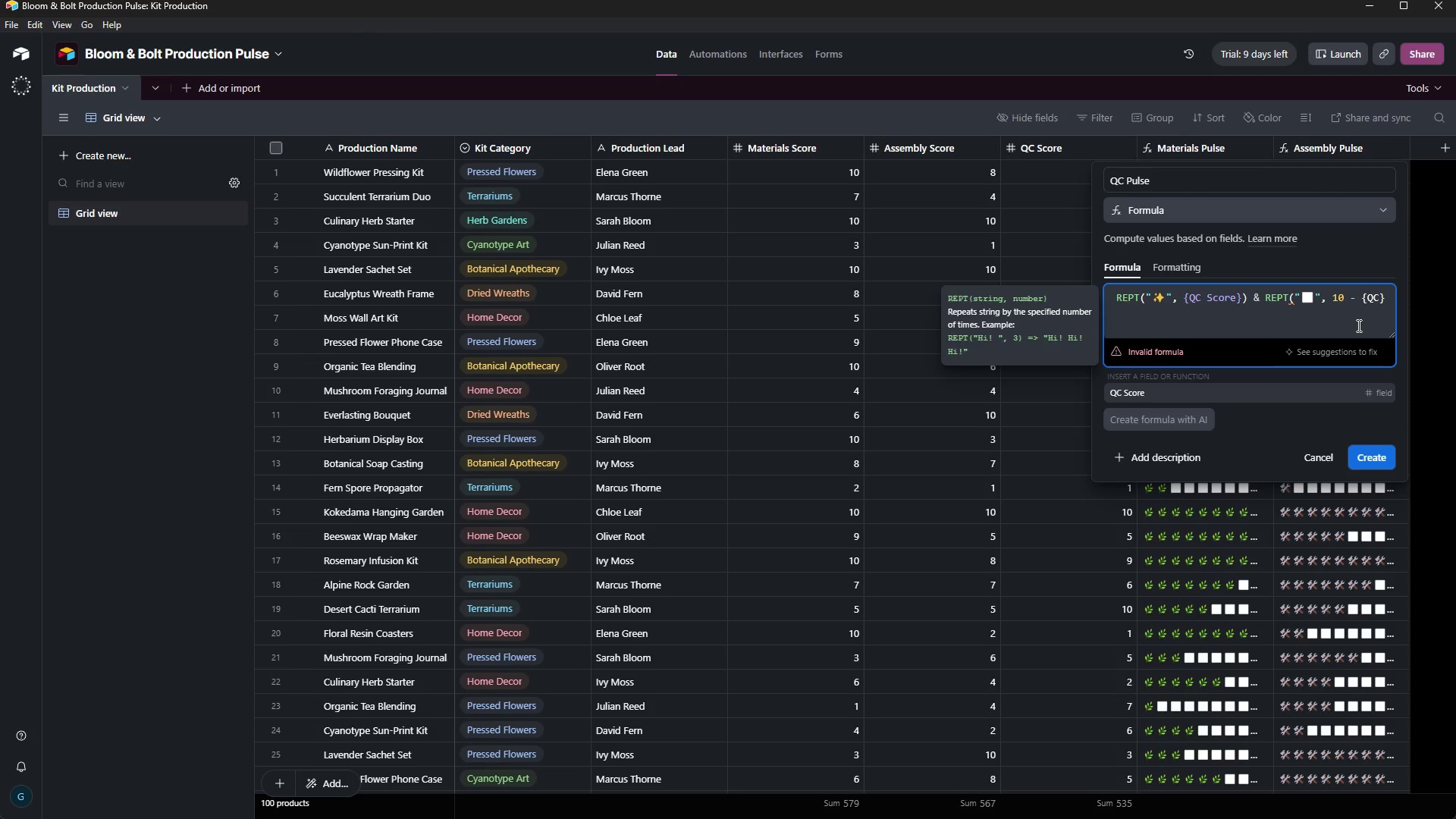 
type( Score)
 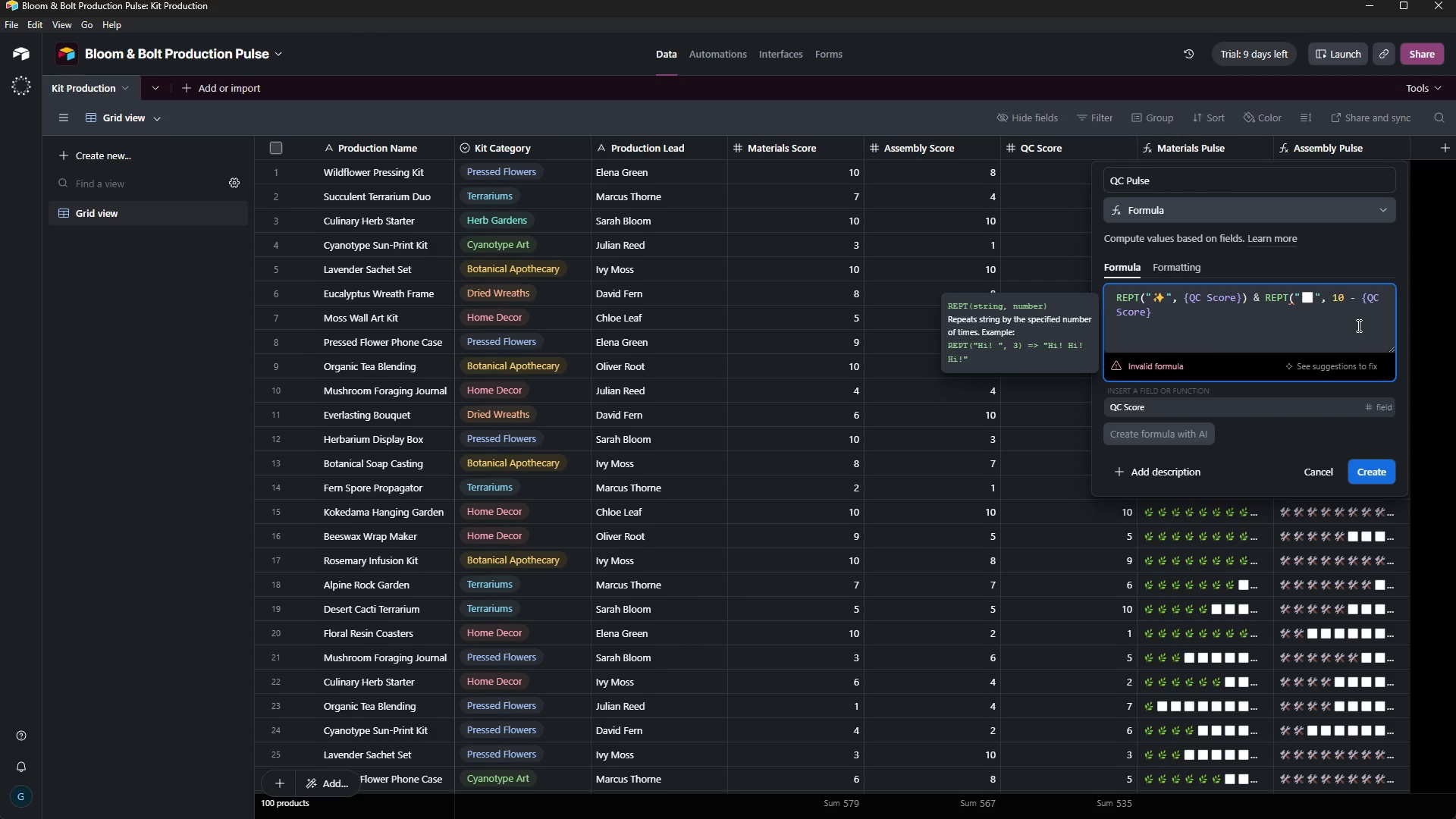 
key(ArrowRight)
 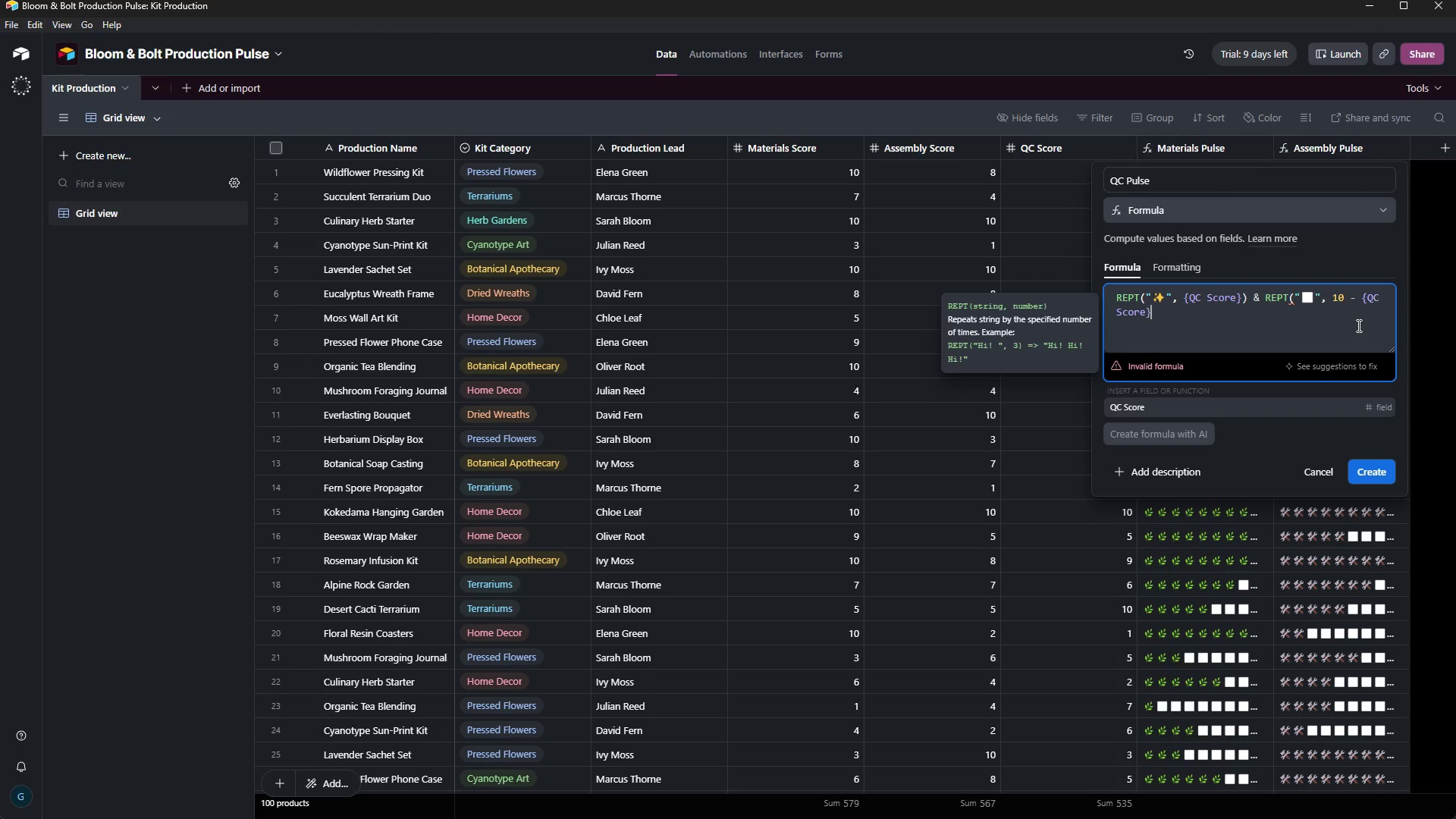 
key(Shift+0)
 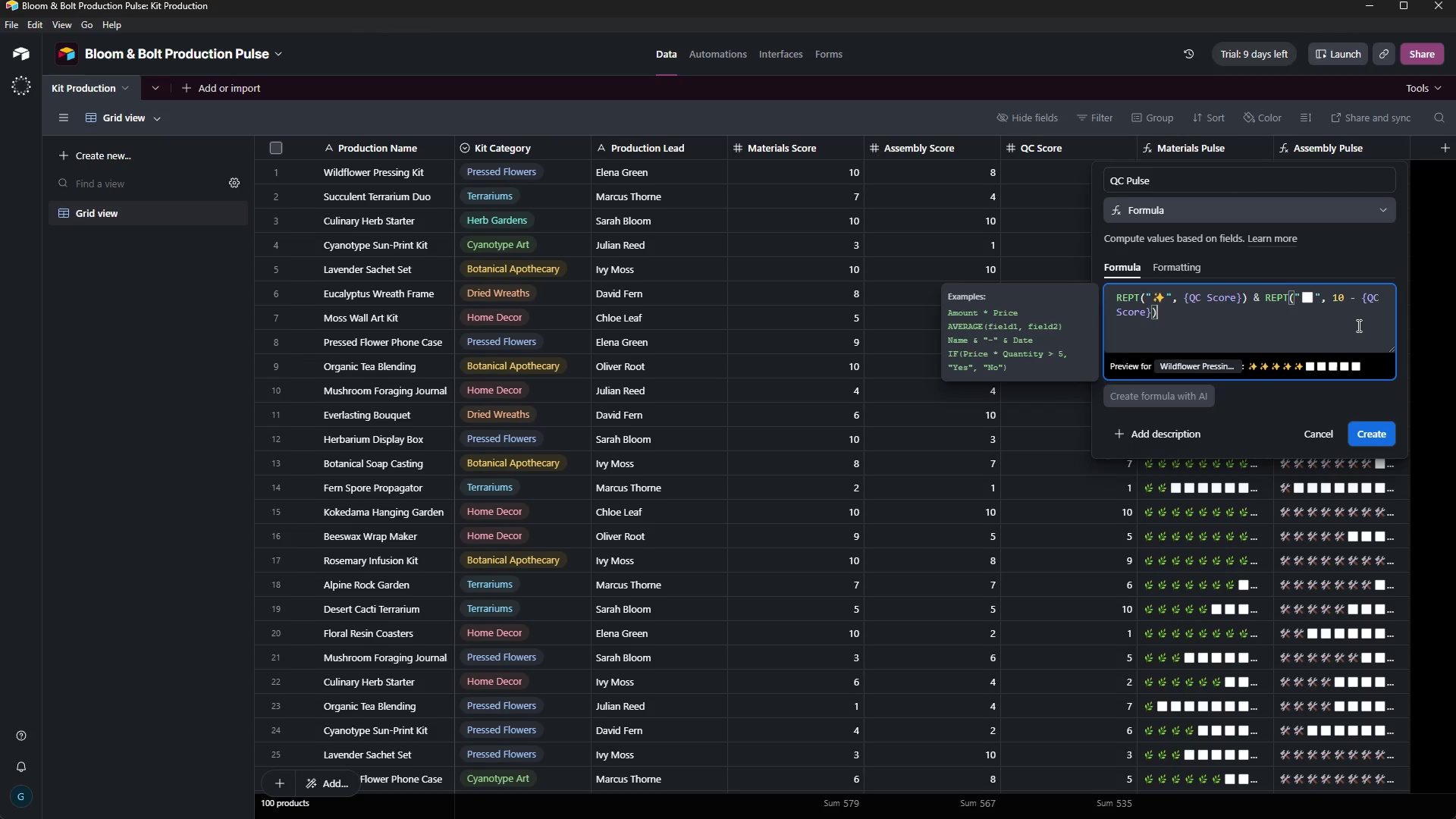 
type( & IF({QC Score)
 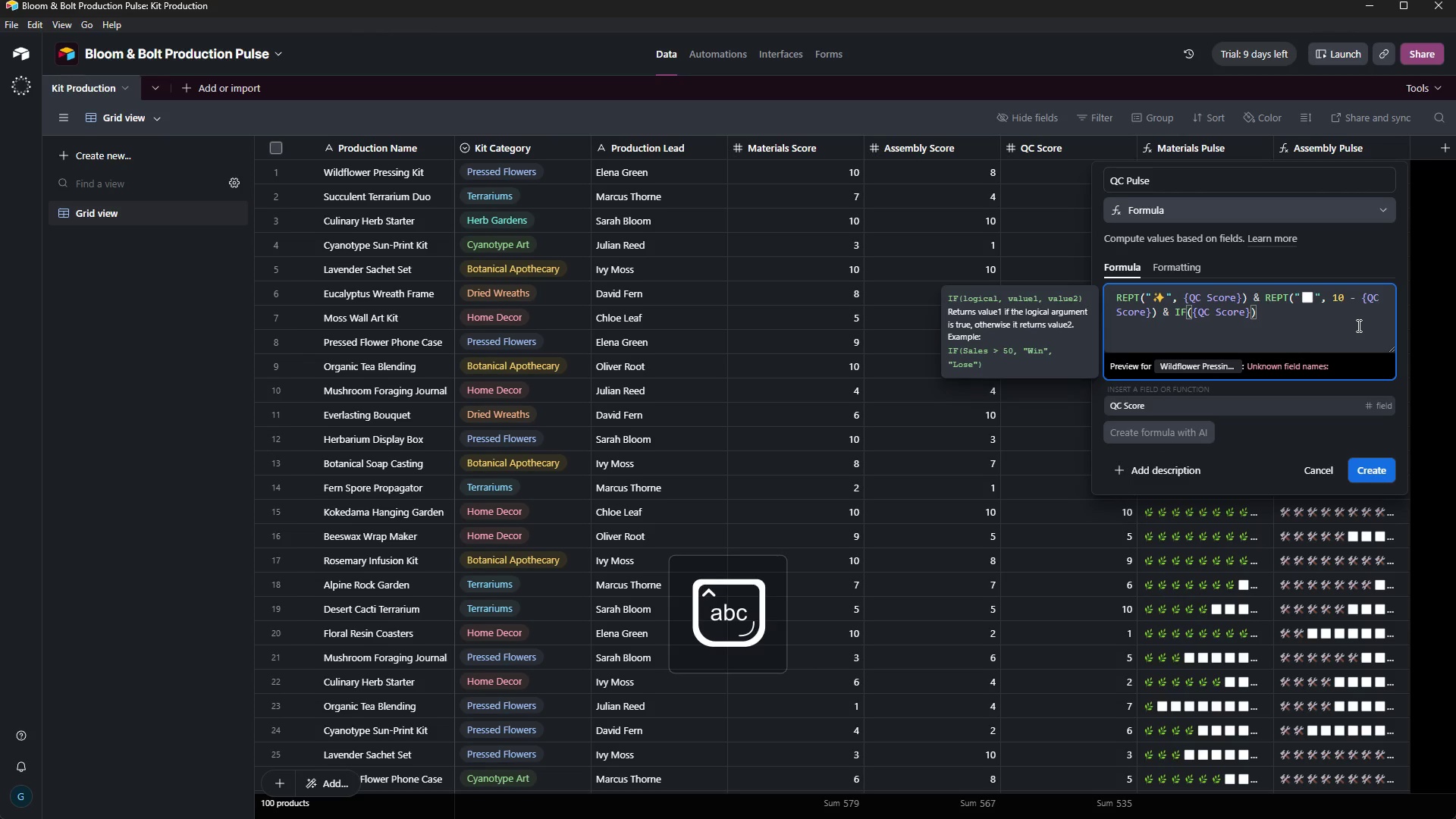 
key(ArrowRight)
 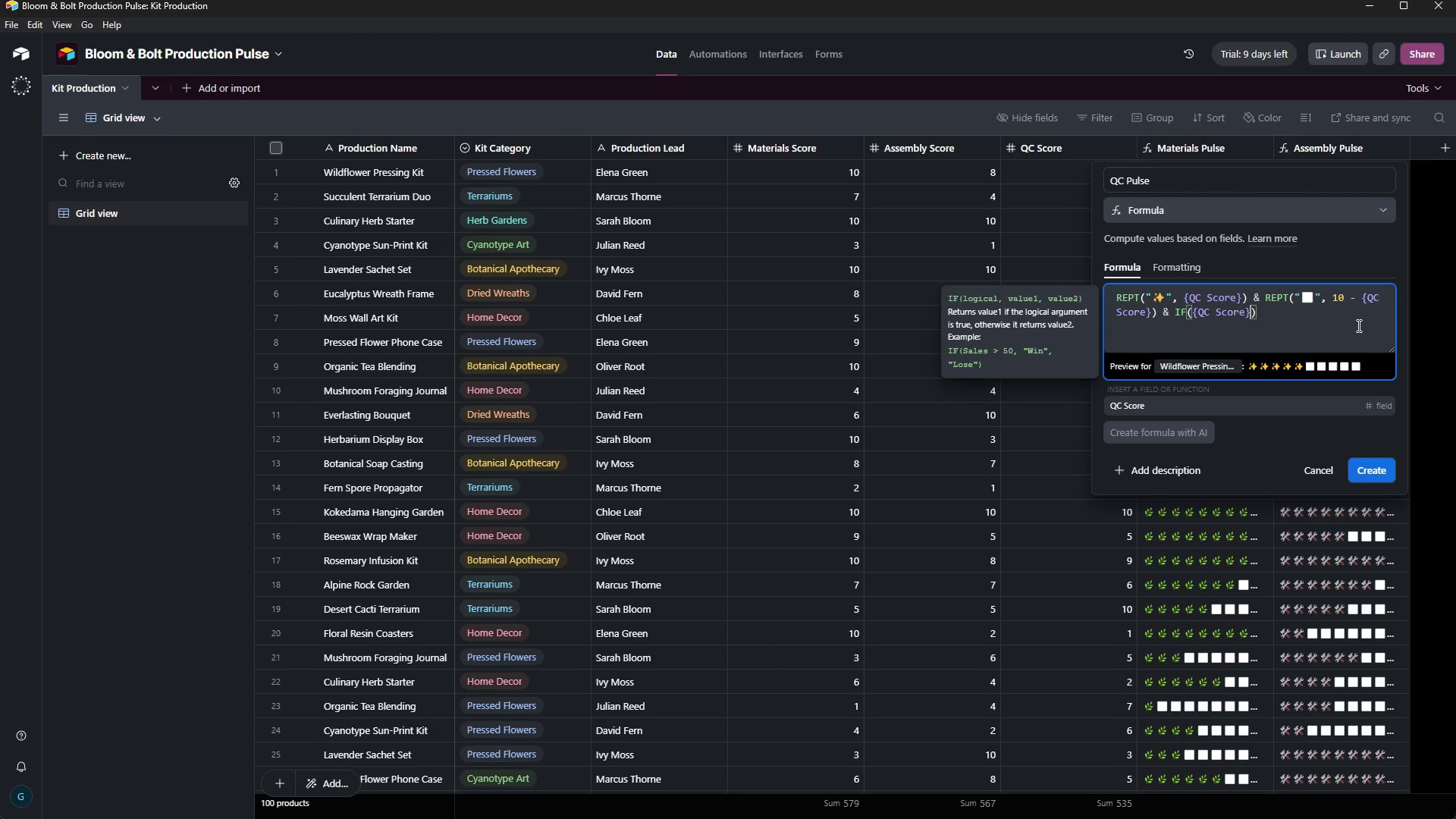 
type( = 10, ")
 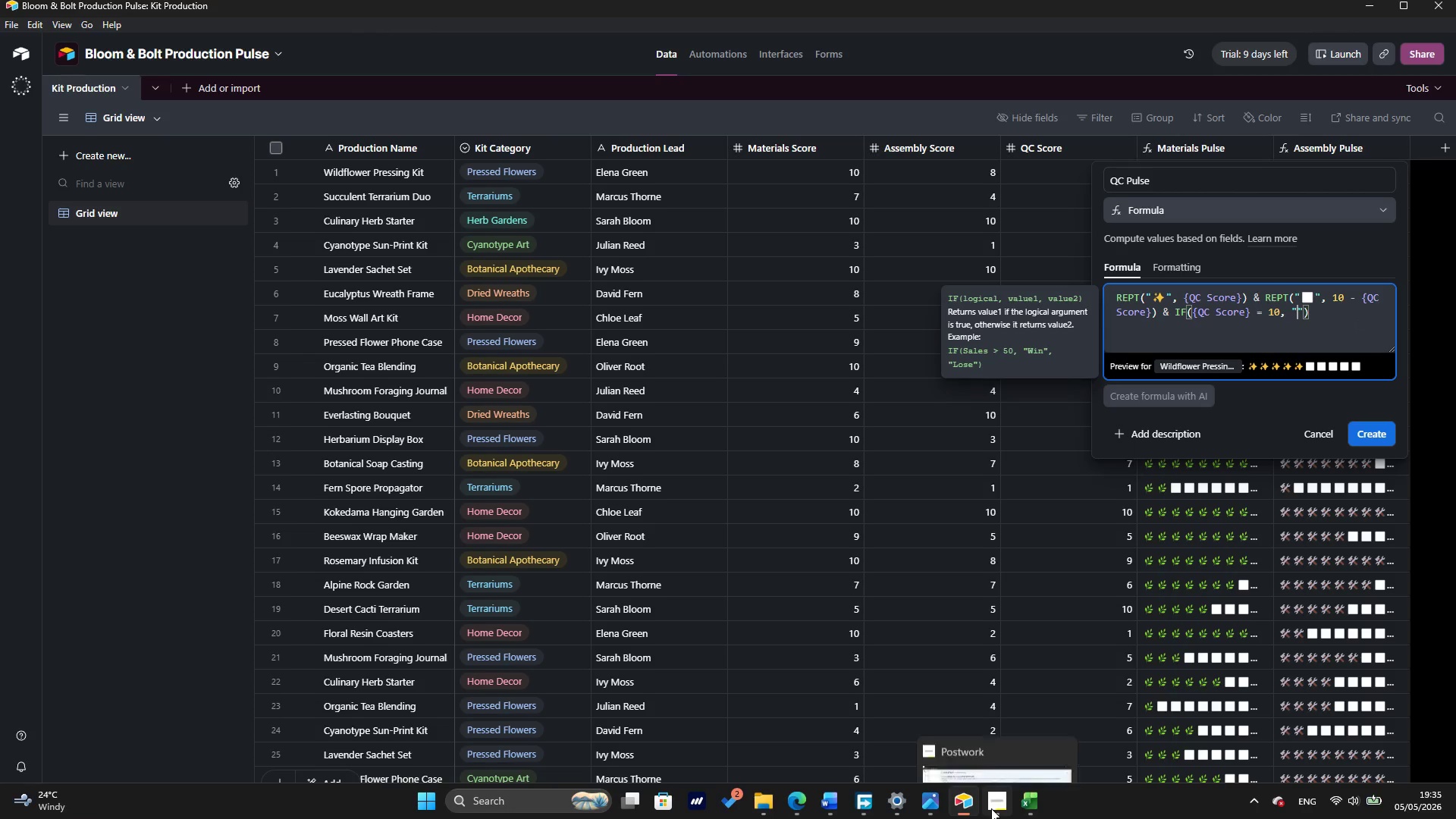 
wait(5.91)
 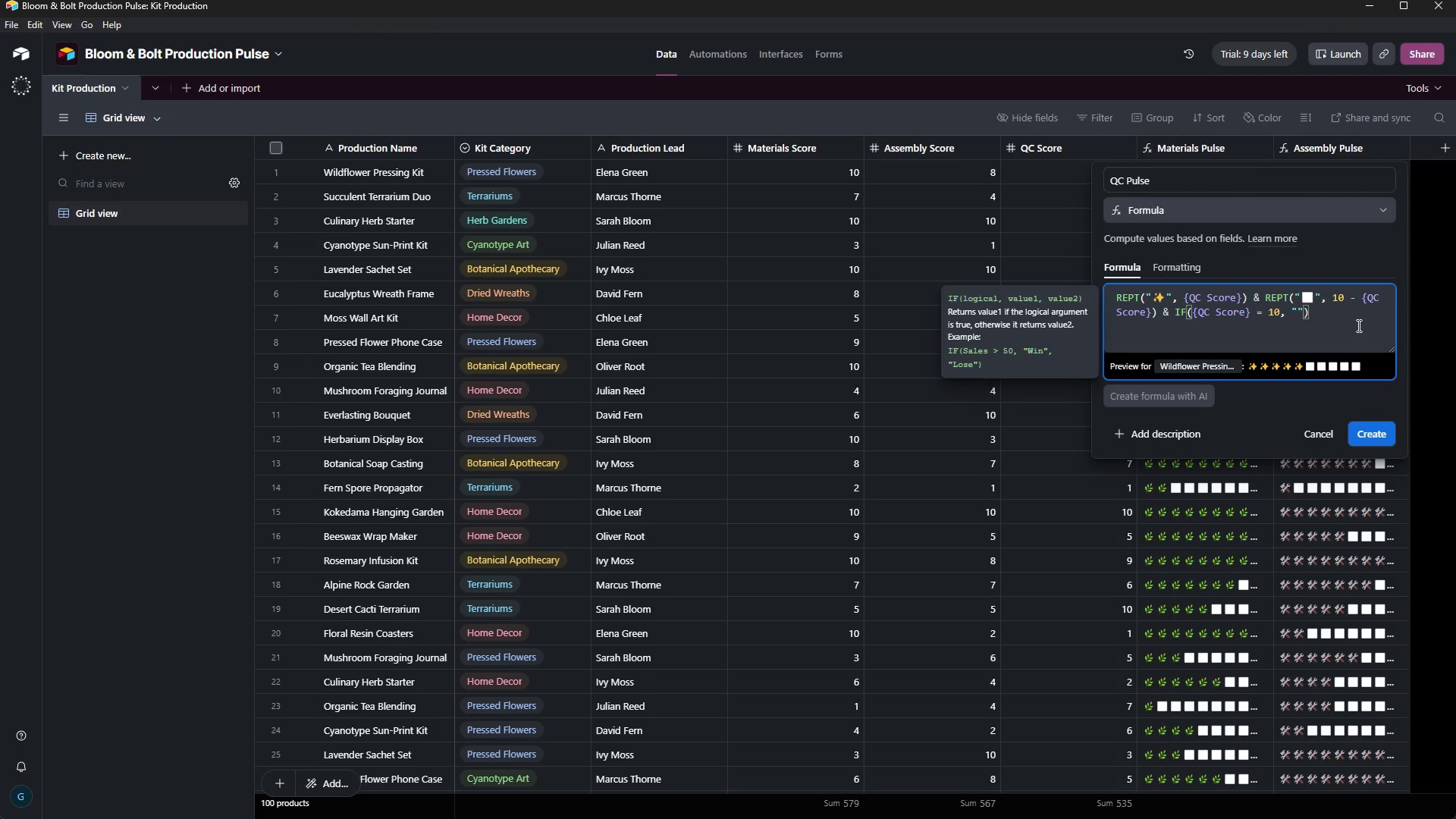 
left_click([808, 799])
 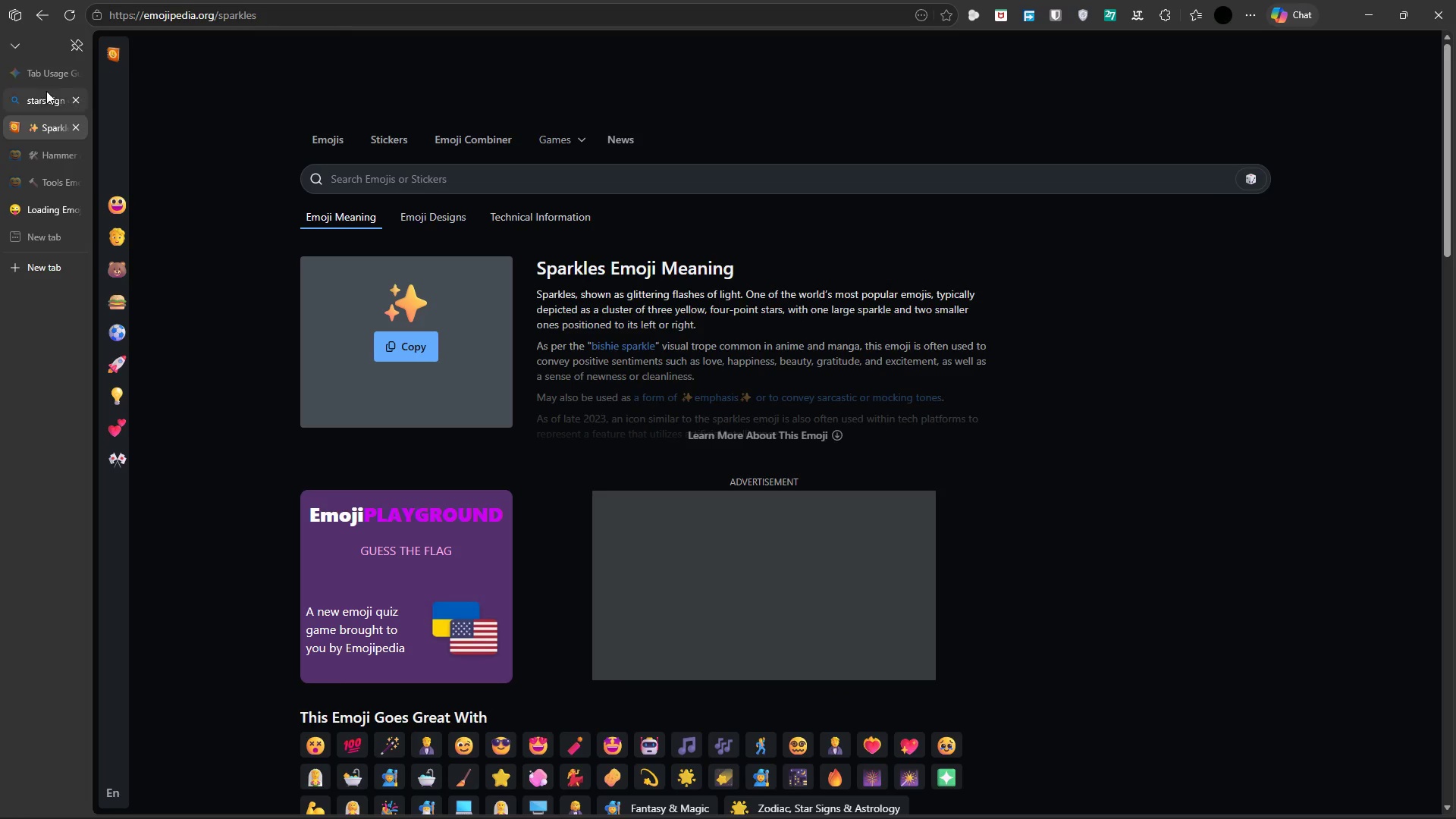 
left_click([46, 97])
 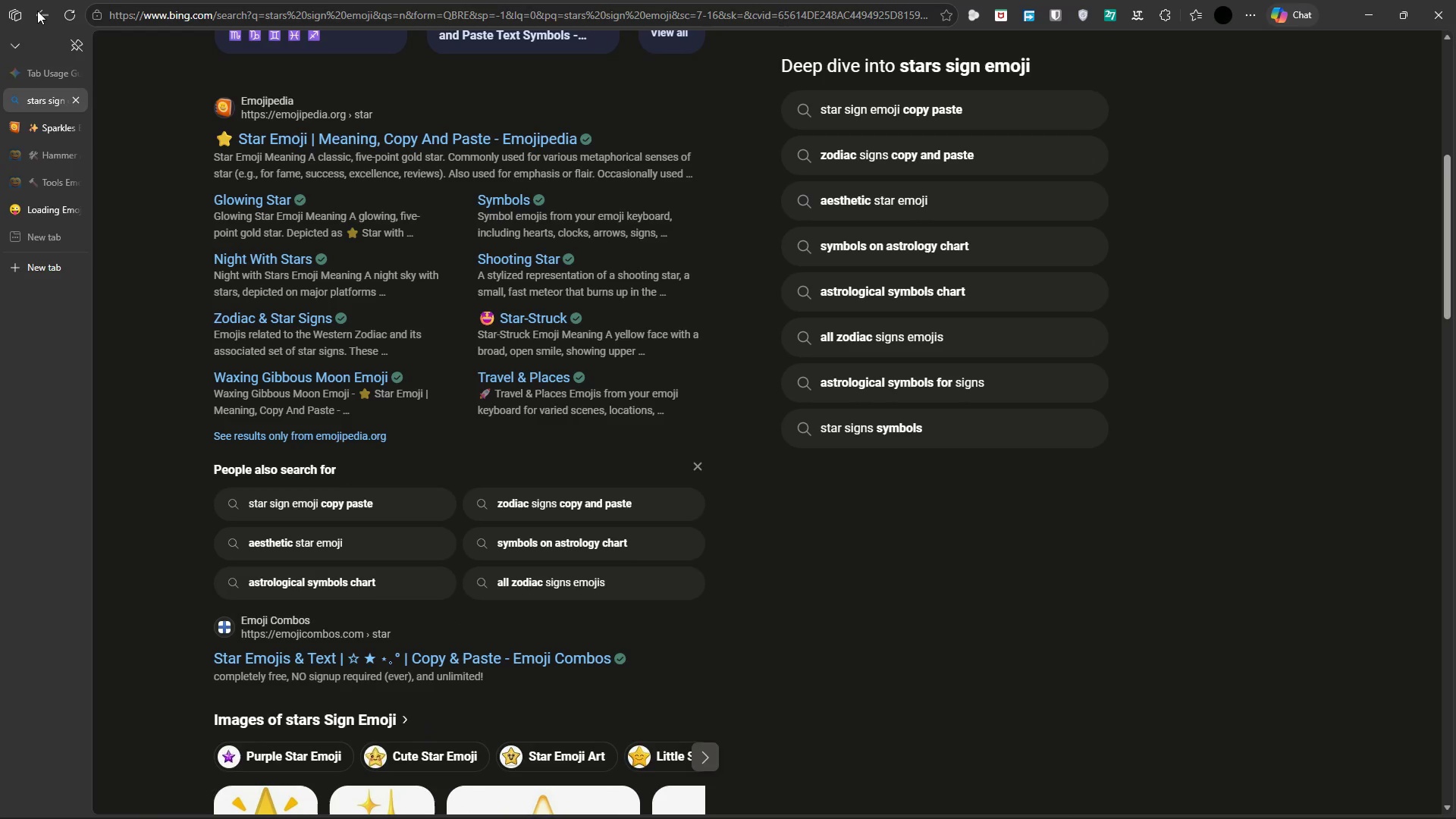 
left_click([37, 11])
 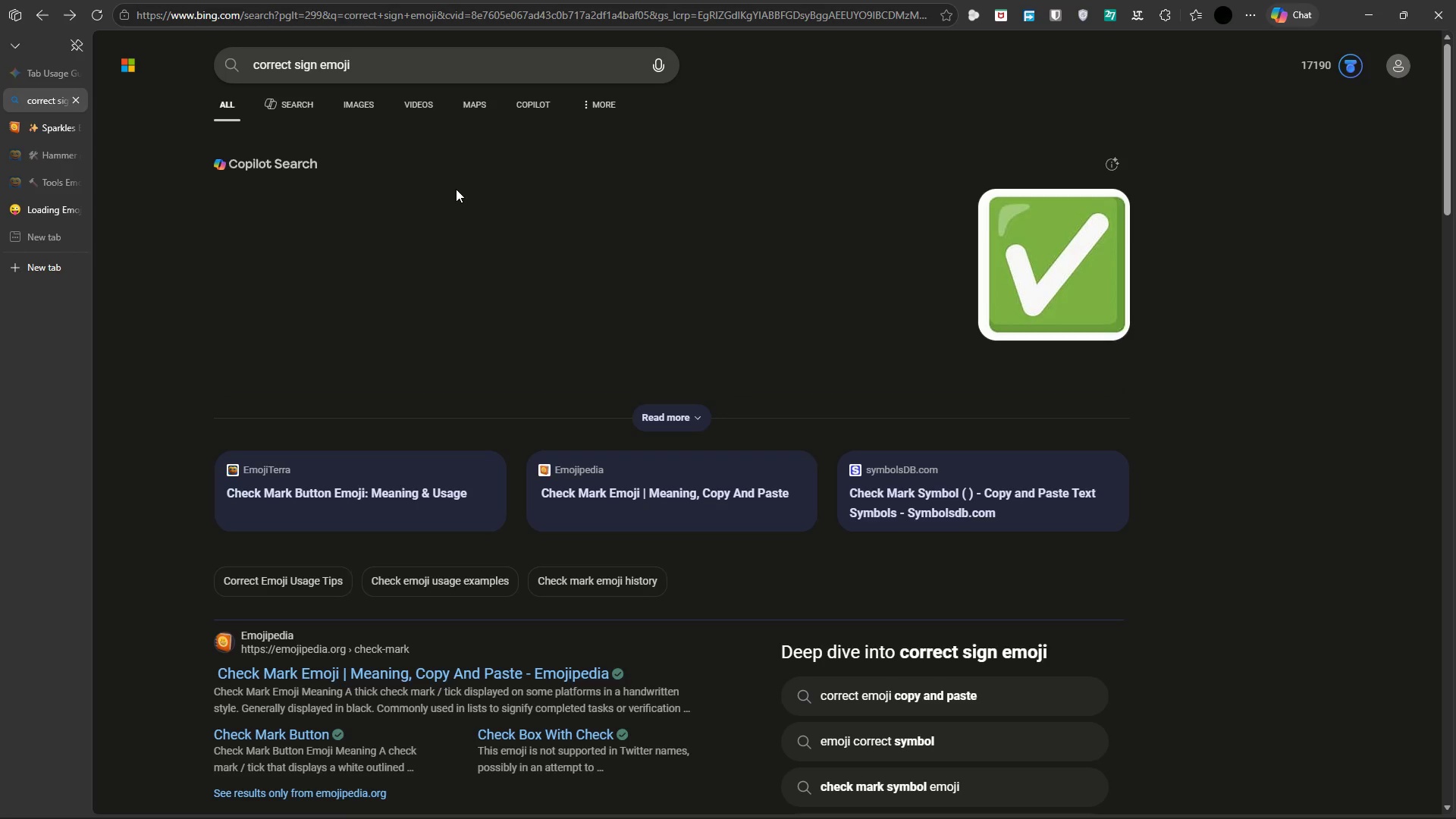 
wait(8.05)
 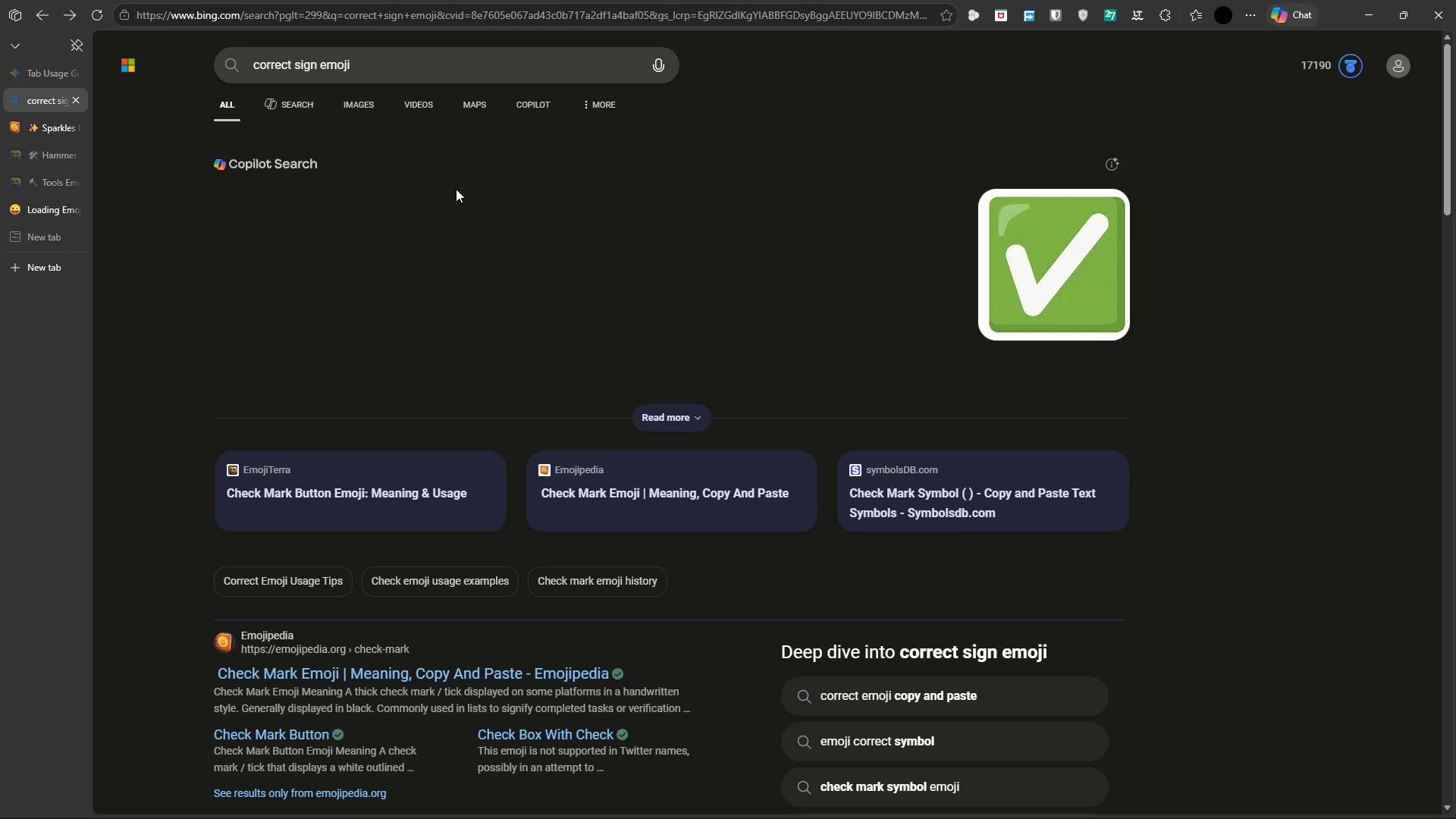 
left_click_drag(start_coordinate=[522, 196], to_coordinate=[510, 200])
 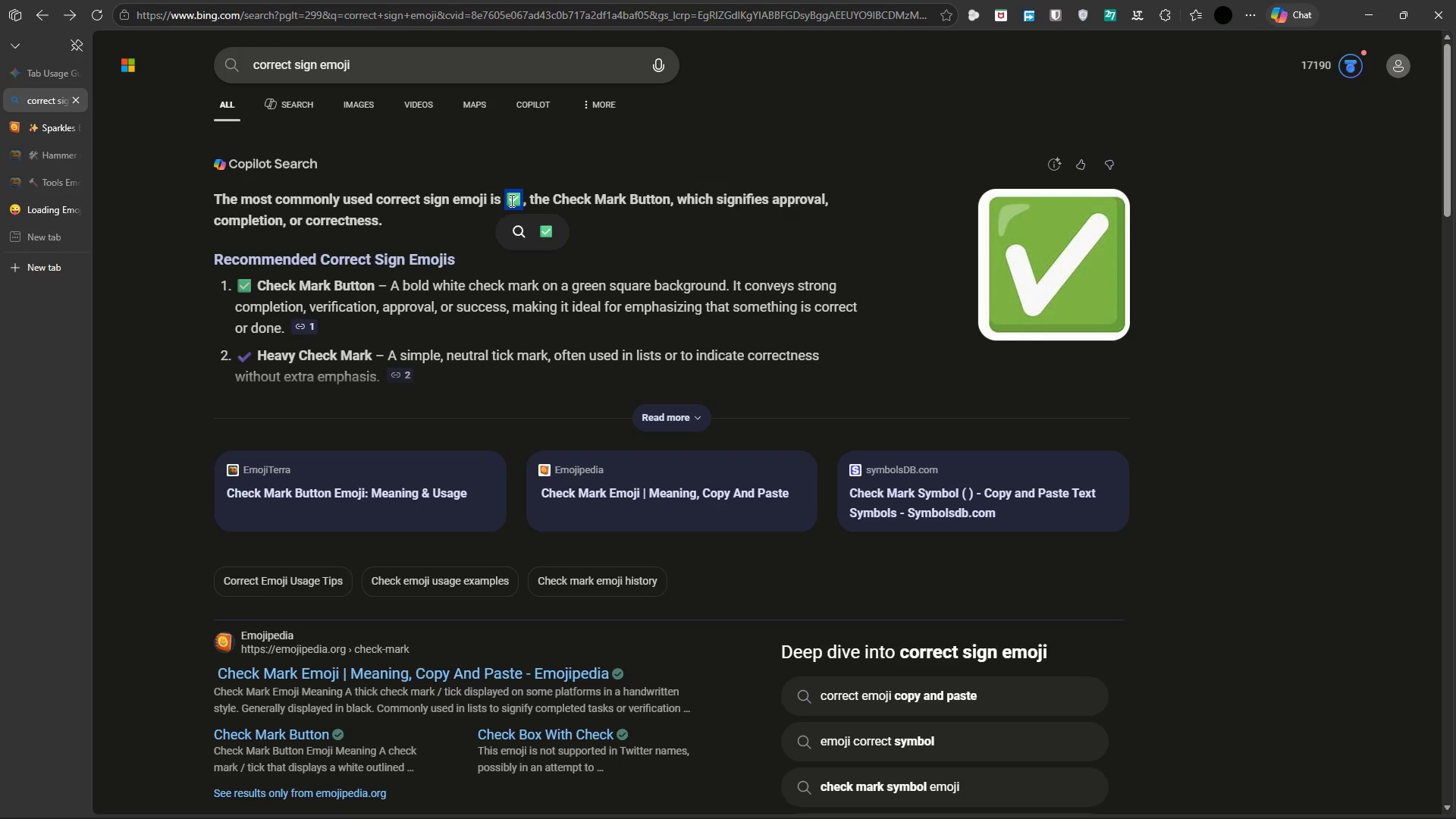 
key(Control+ControlLeft)
 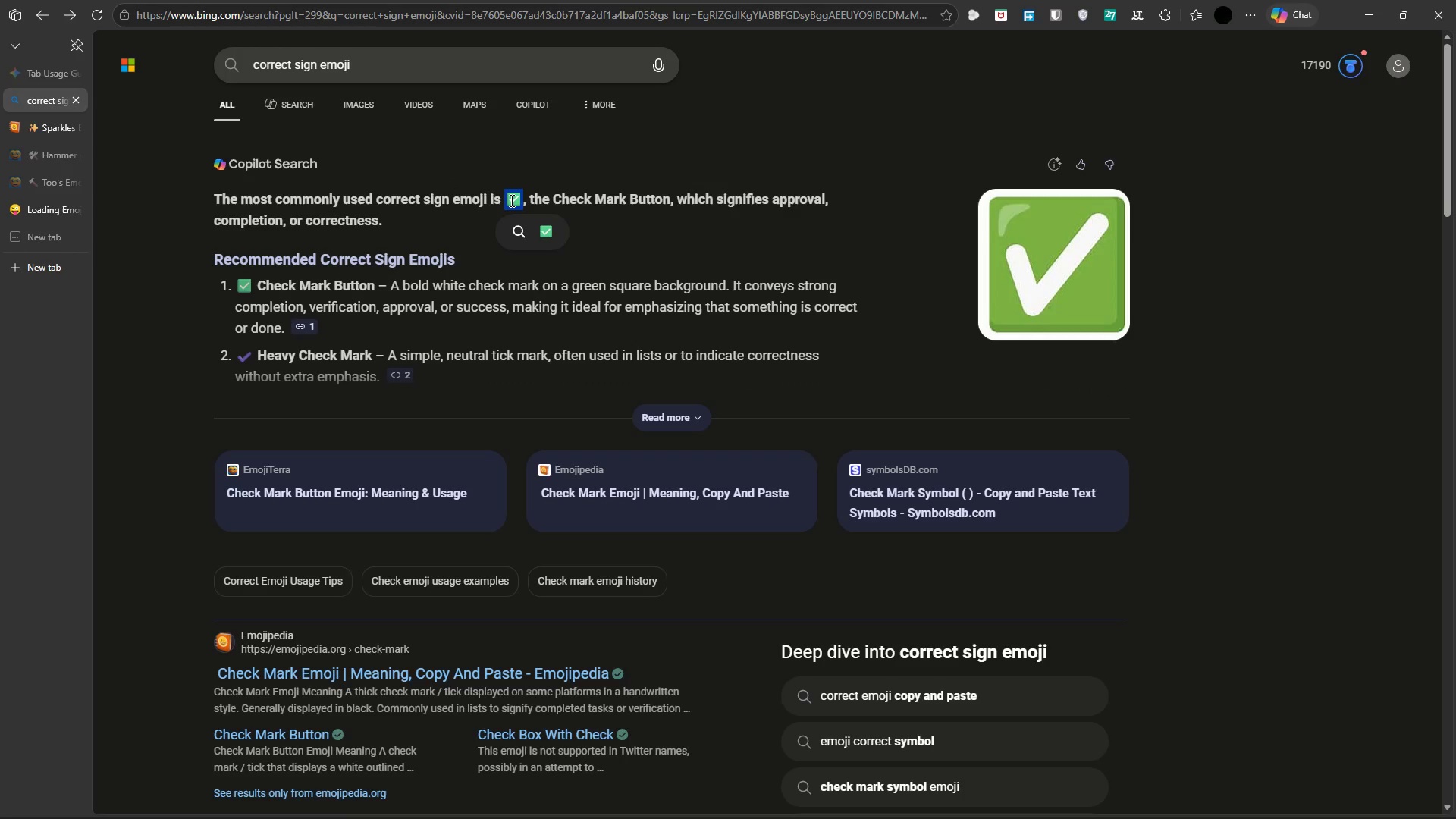 
key(Control+C)
 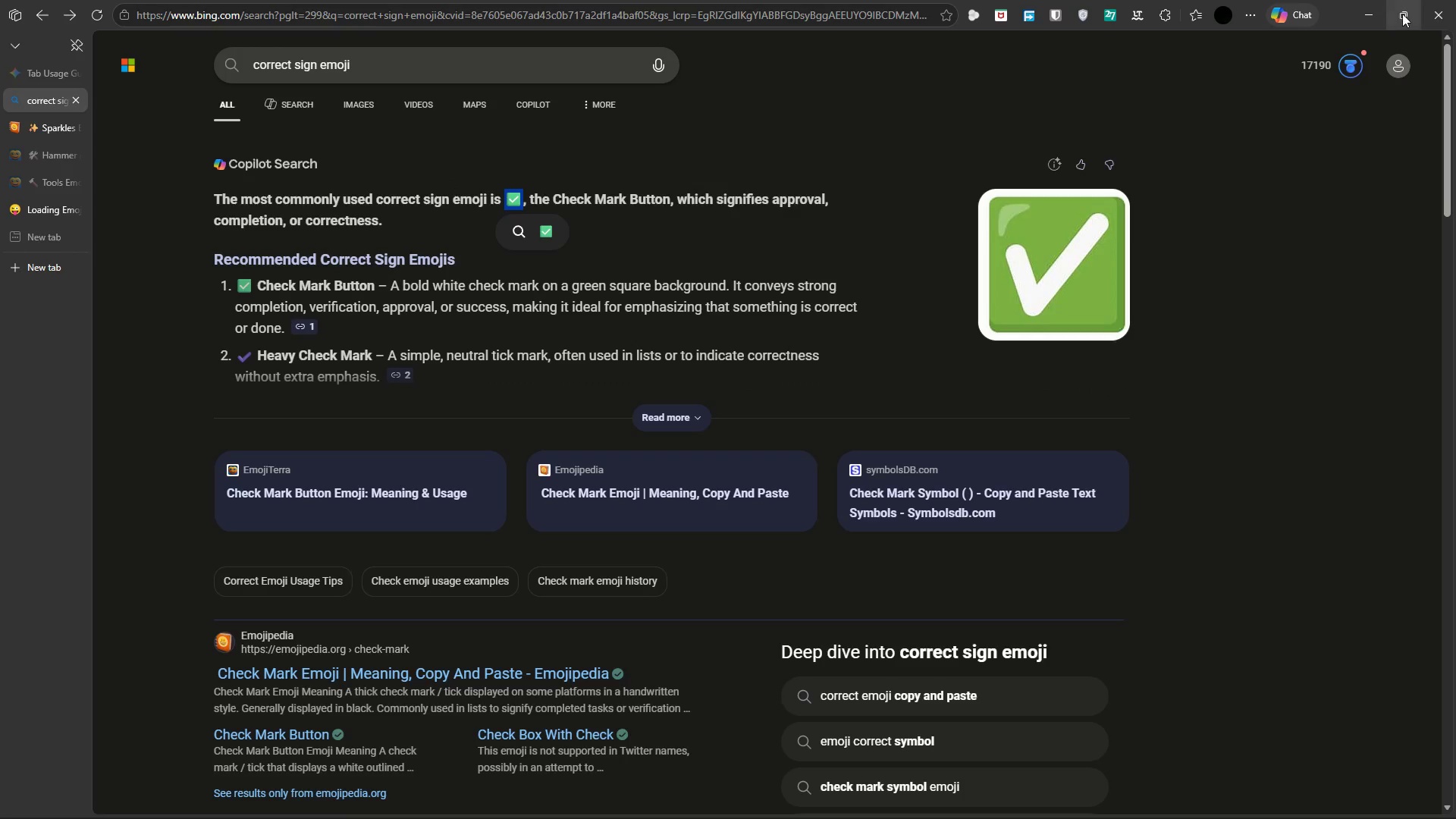 
left_click([1378, 12])
 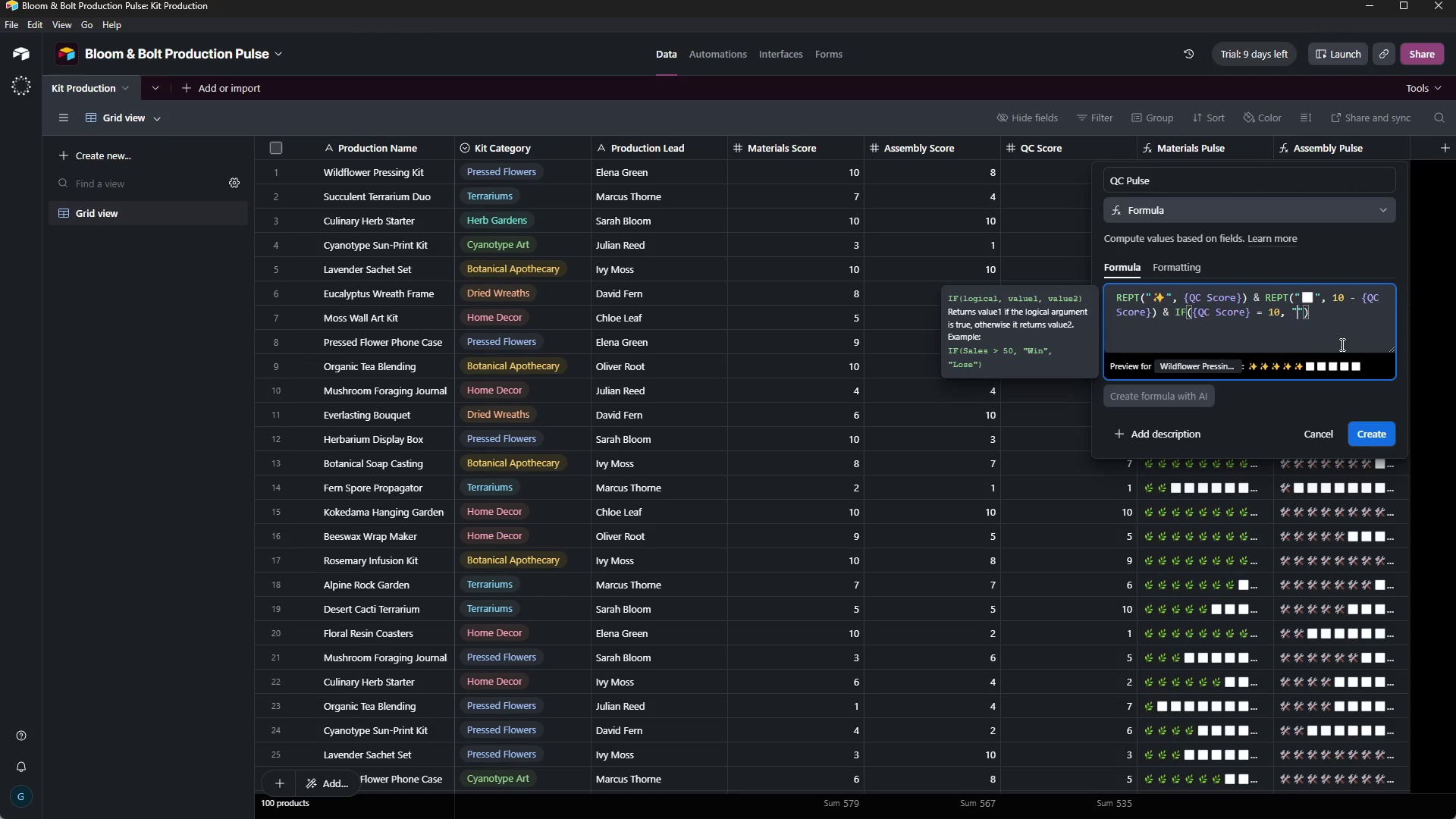 
key(Control+V)
 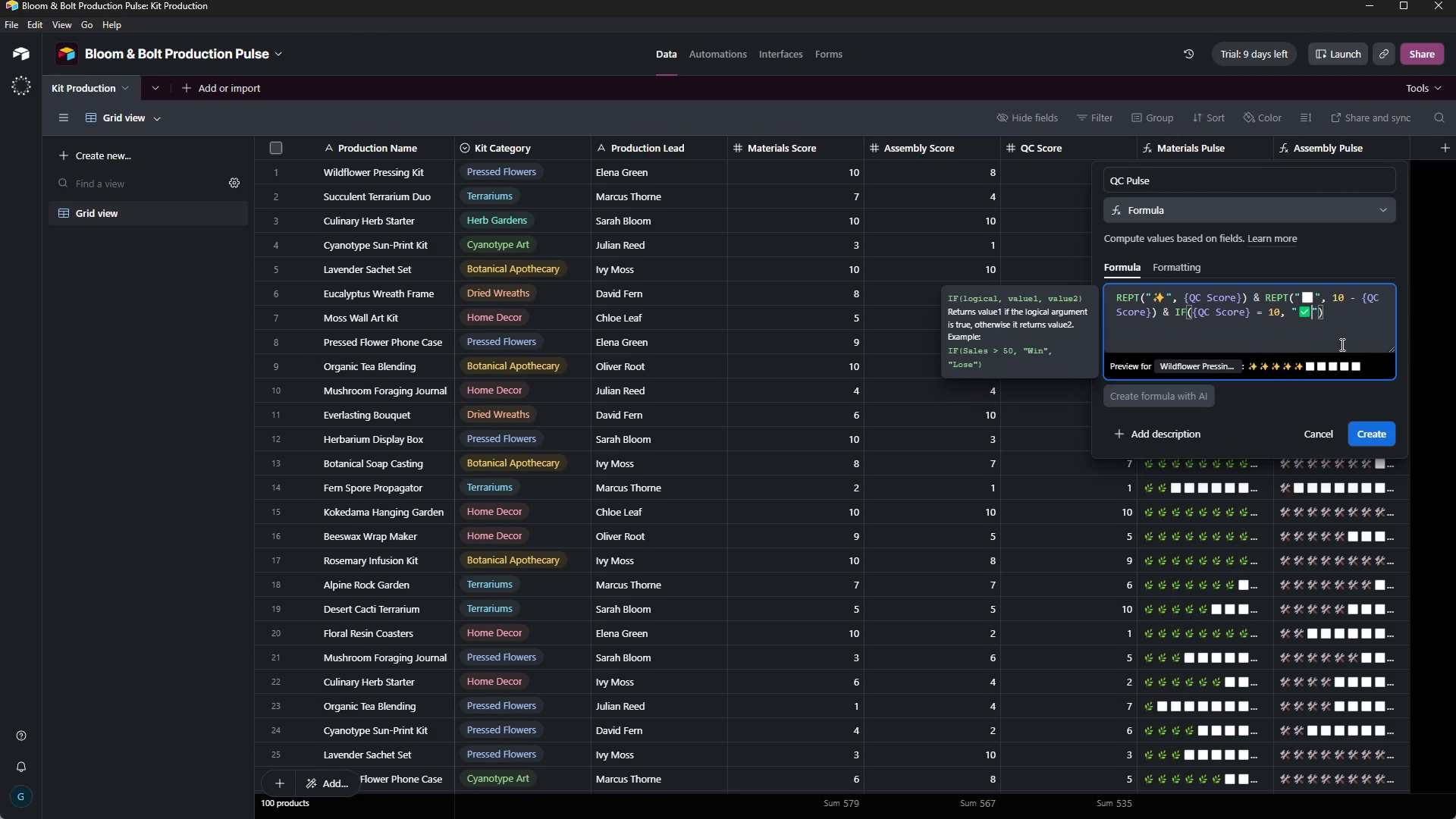 
key(ArrowRight)
 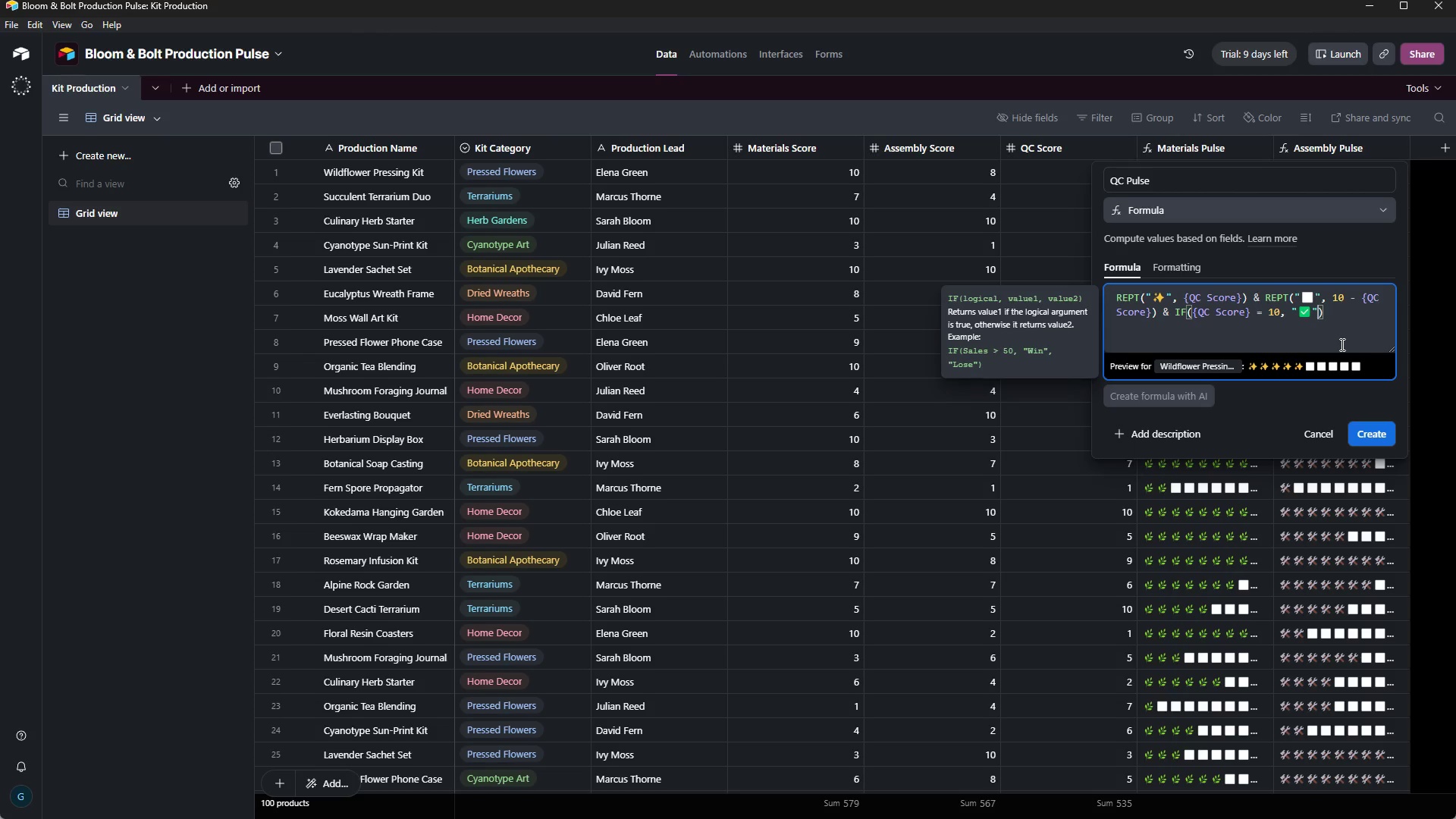 
key(Comma)
 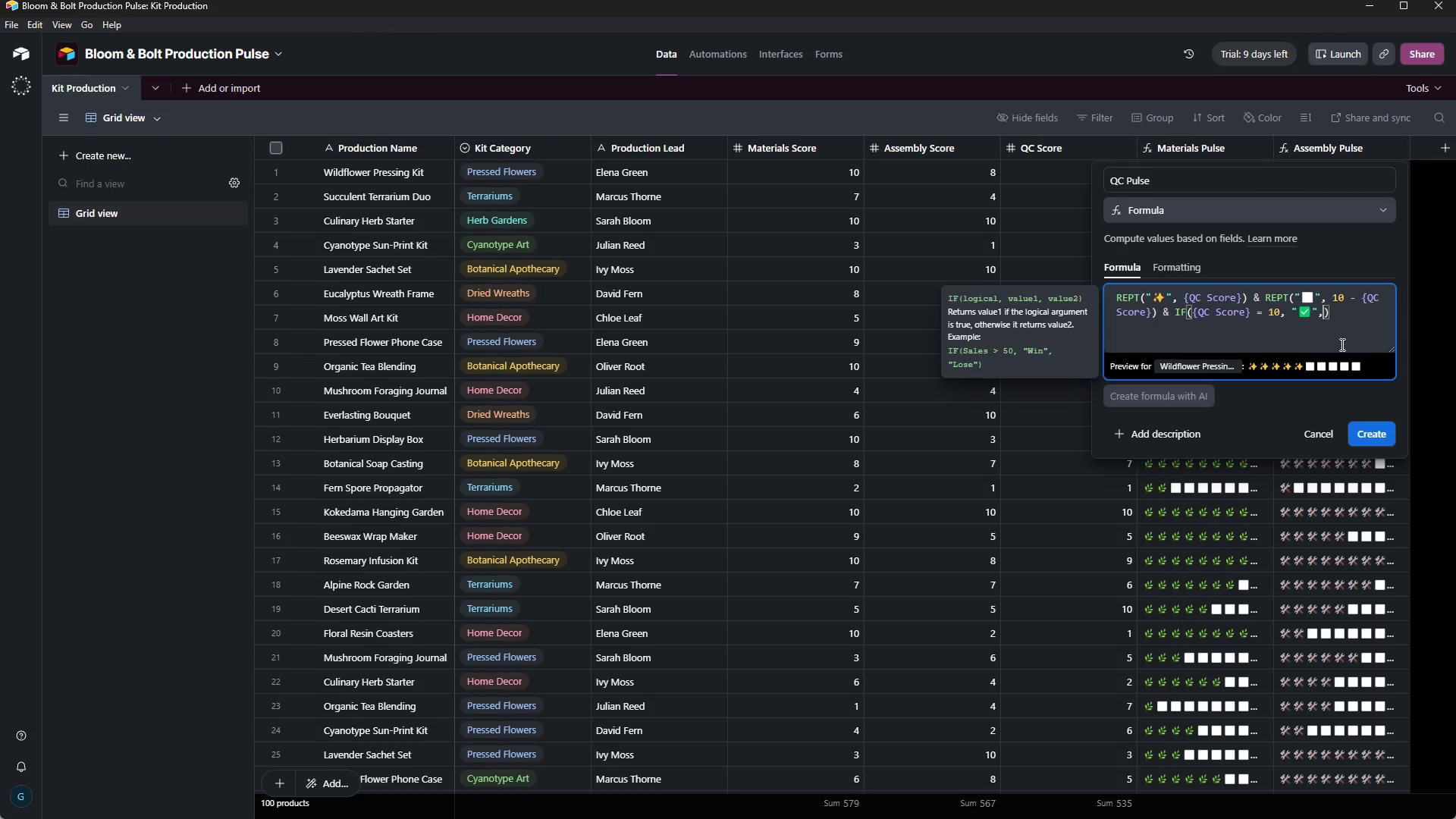 
key(Shift+Quote)
 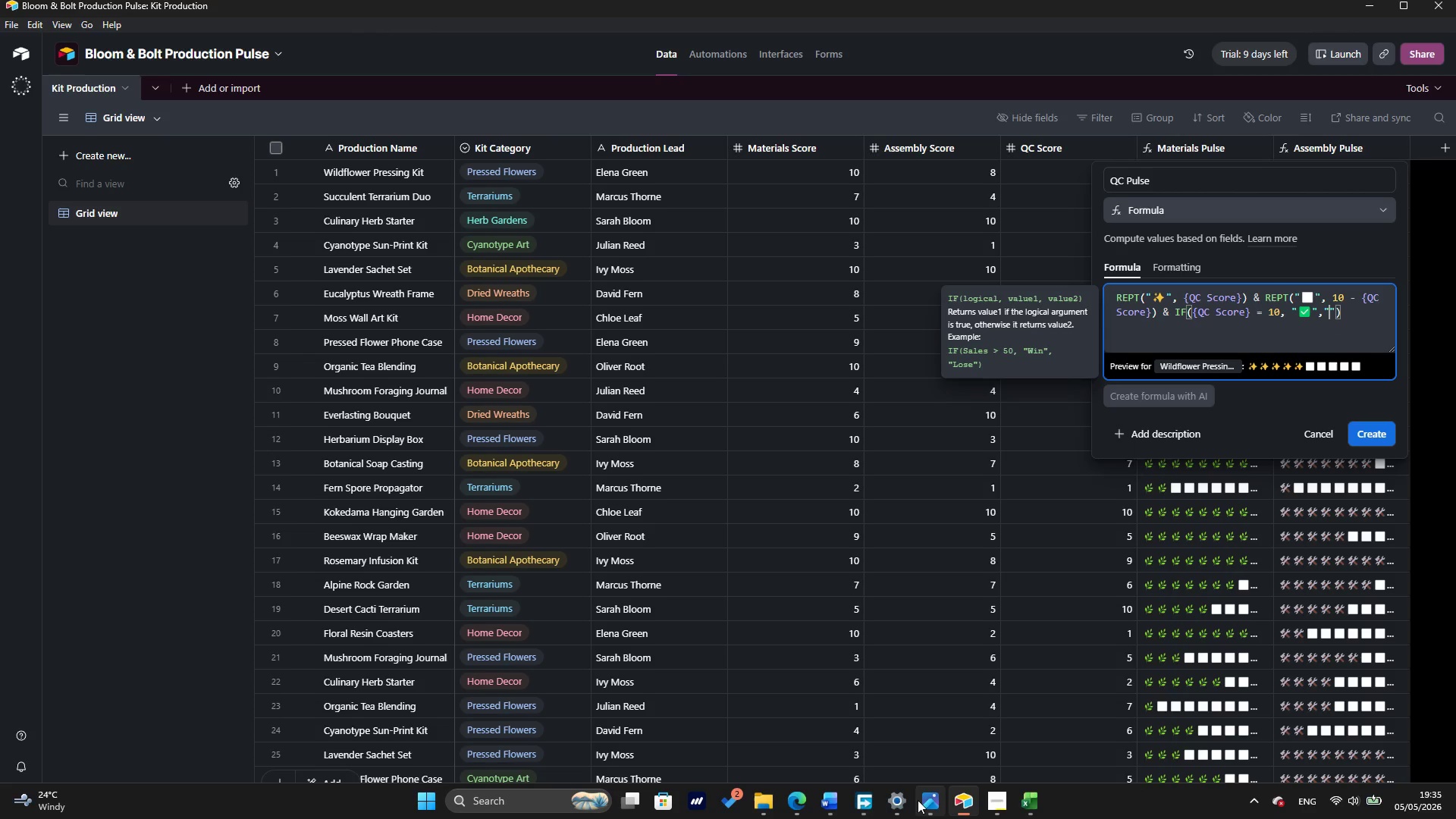 
left_click([802, 802])
 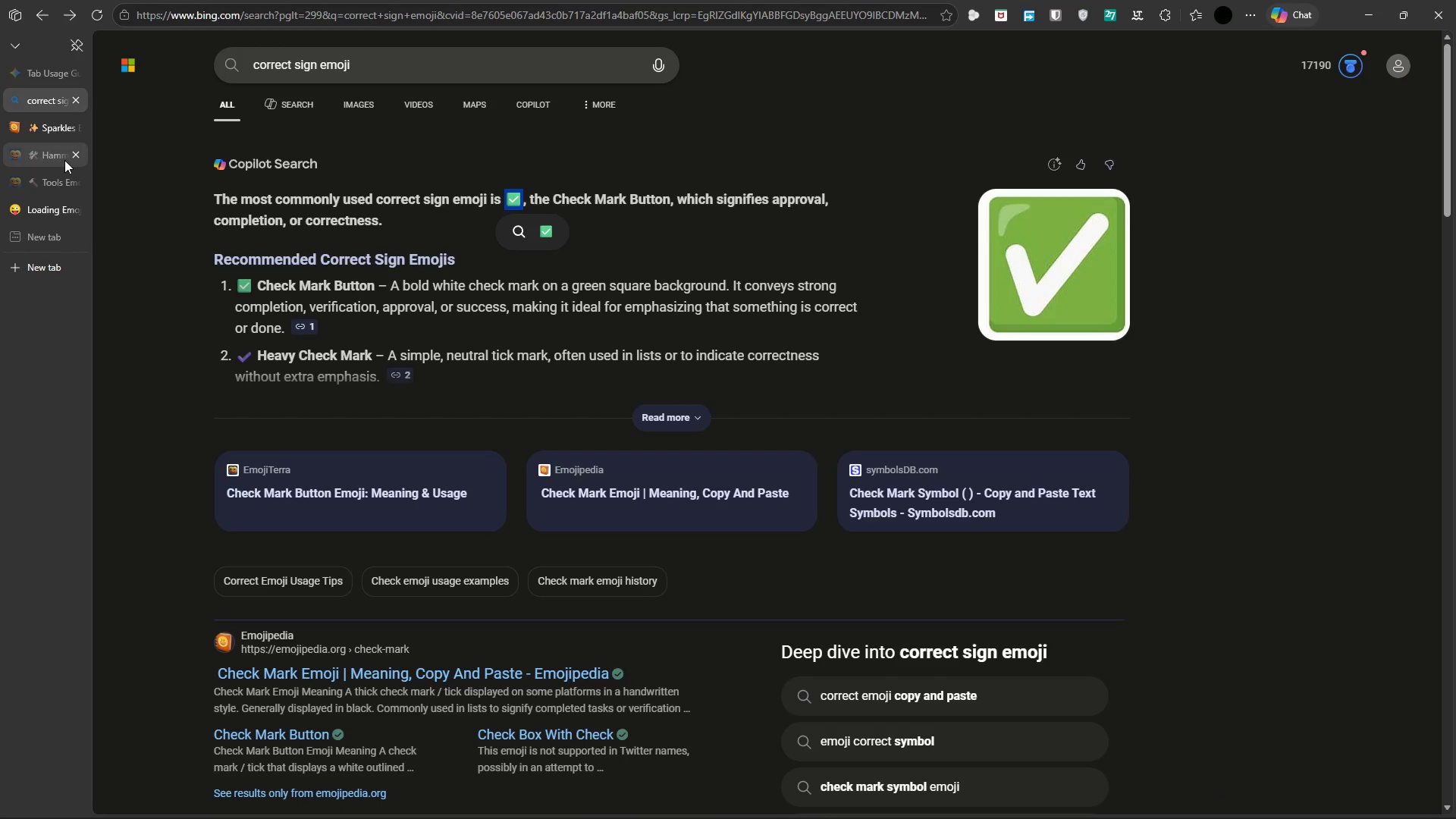 
left_click([49, 218])
 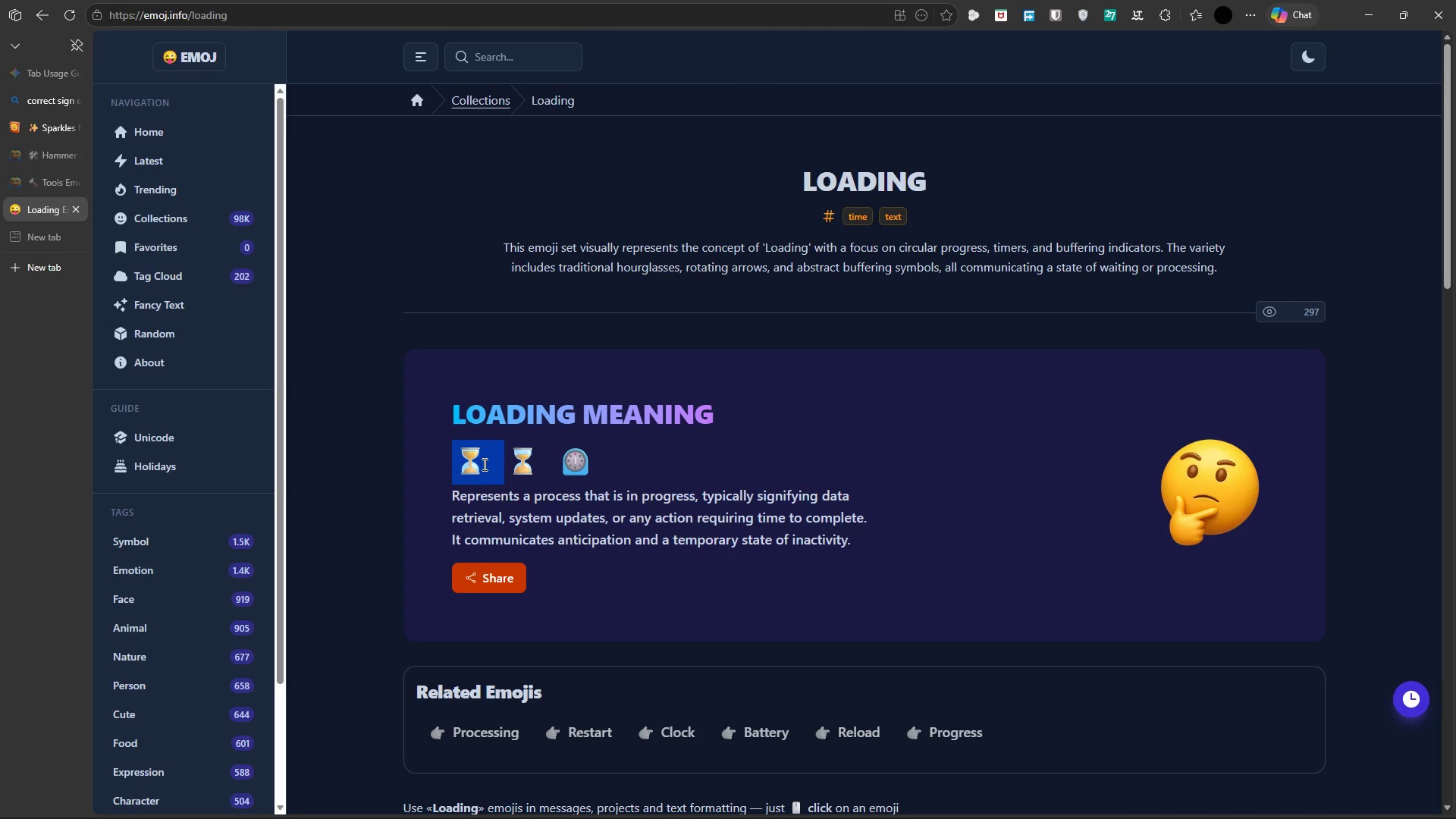 
key(Control+ControlLeft)
 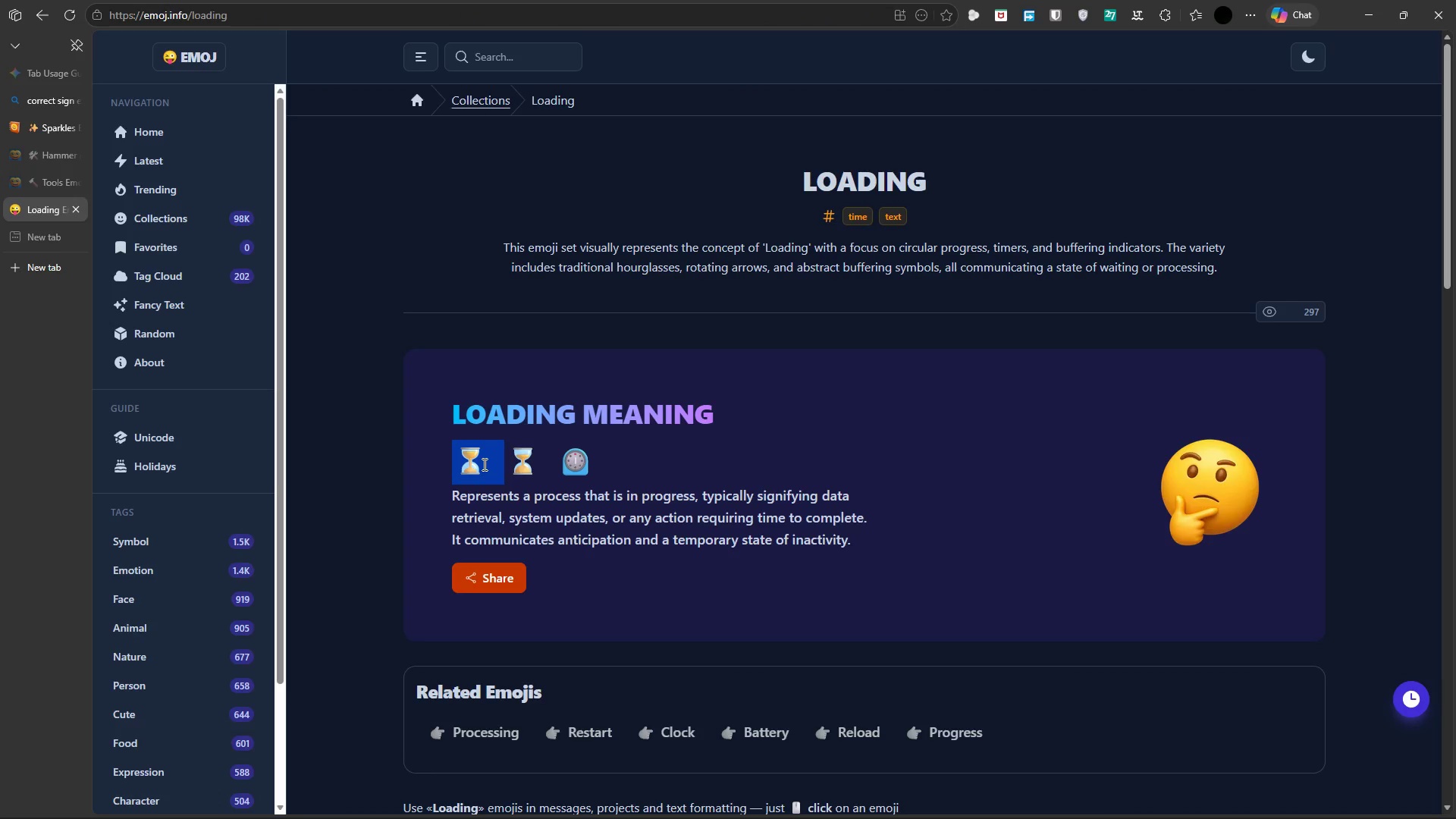 
key(Control+C)
 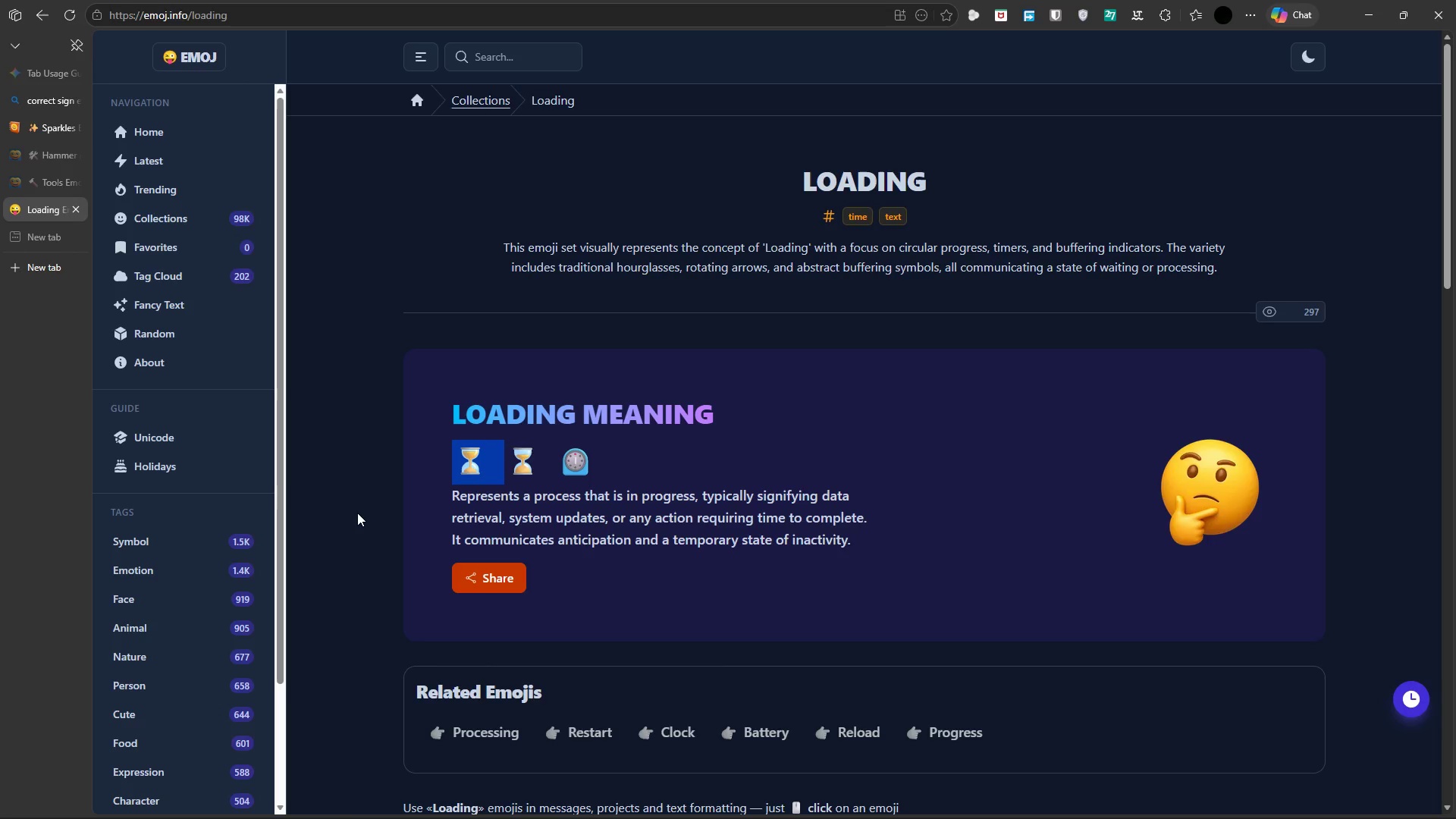 
wait(58.42)
 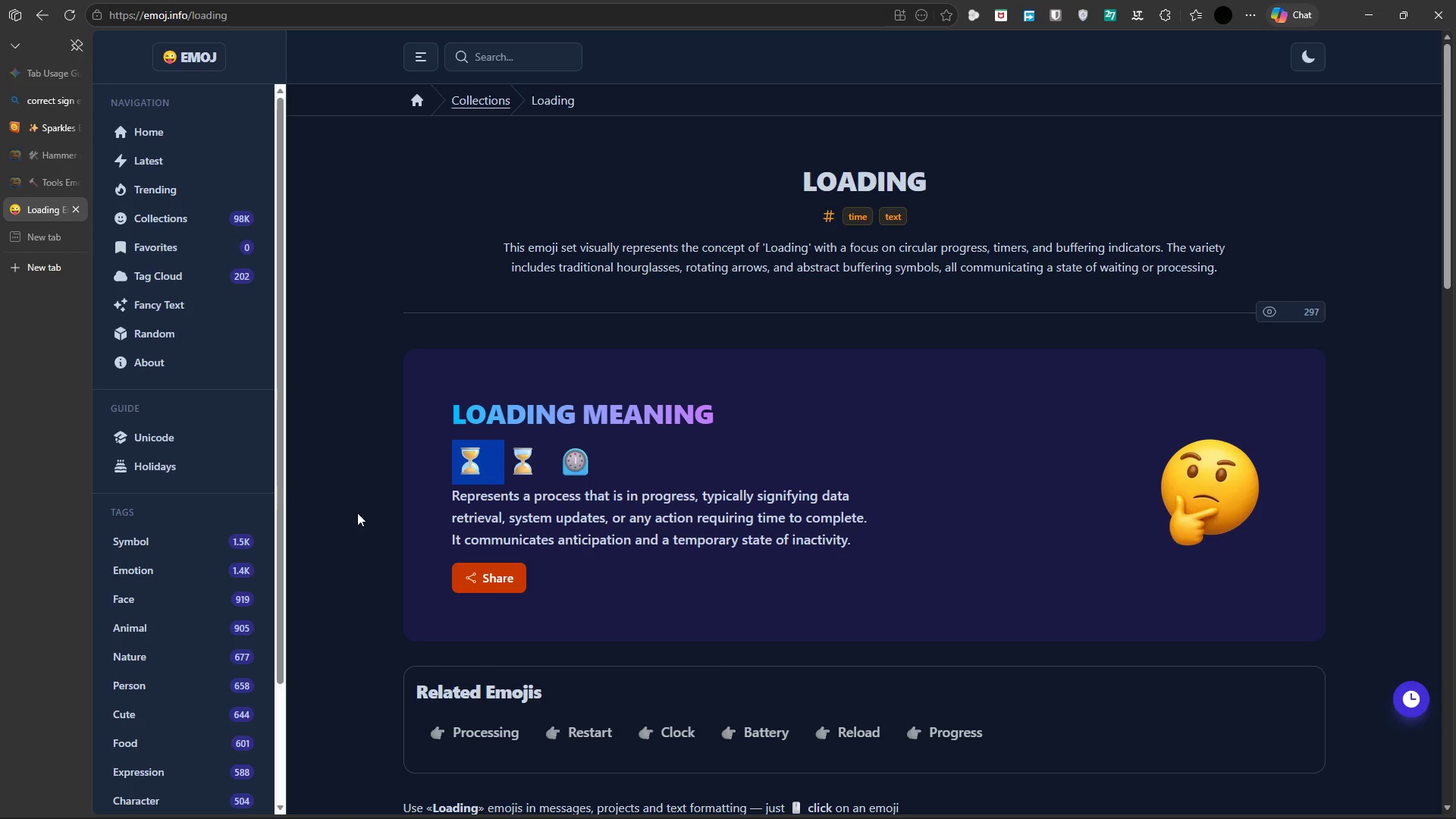 
left_click([497, 475])
 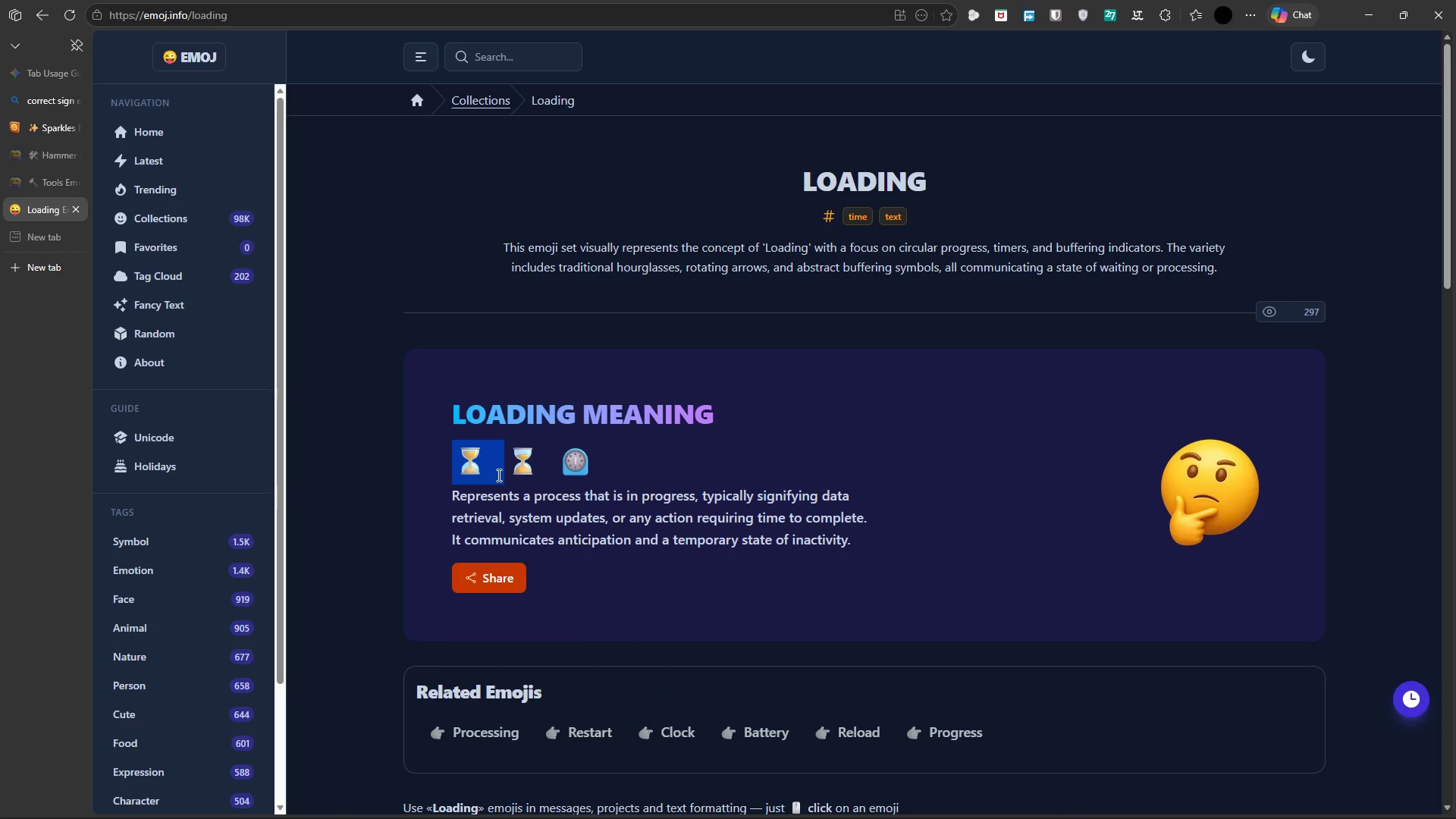 
wait(34.47)
 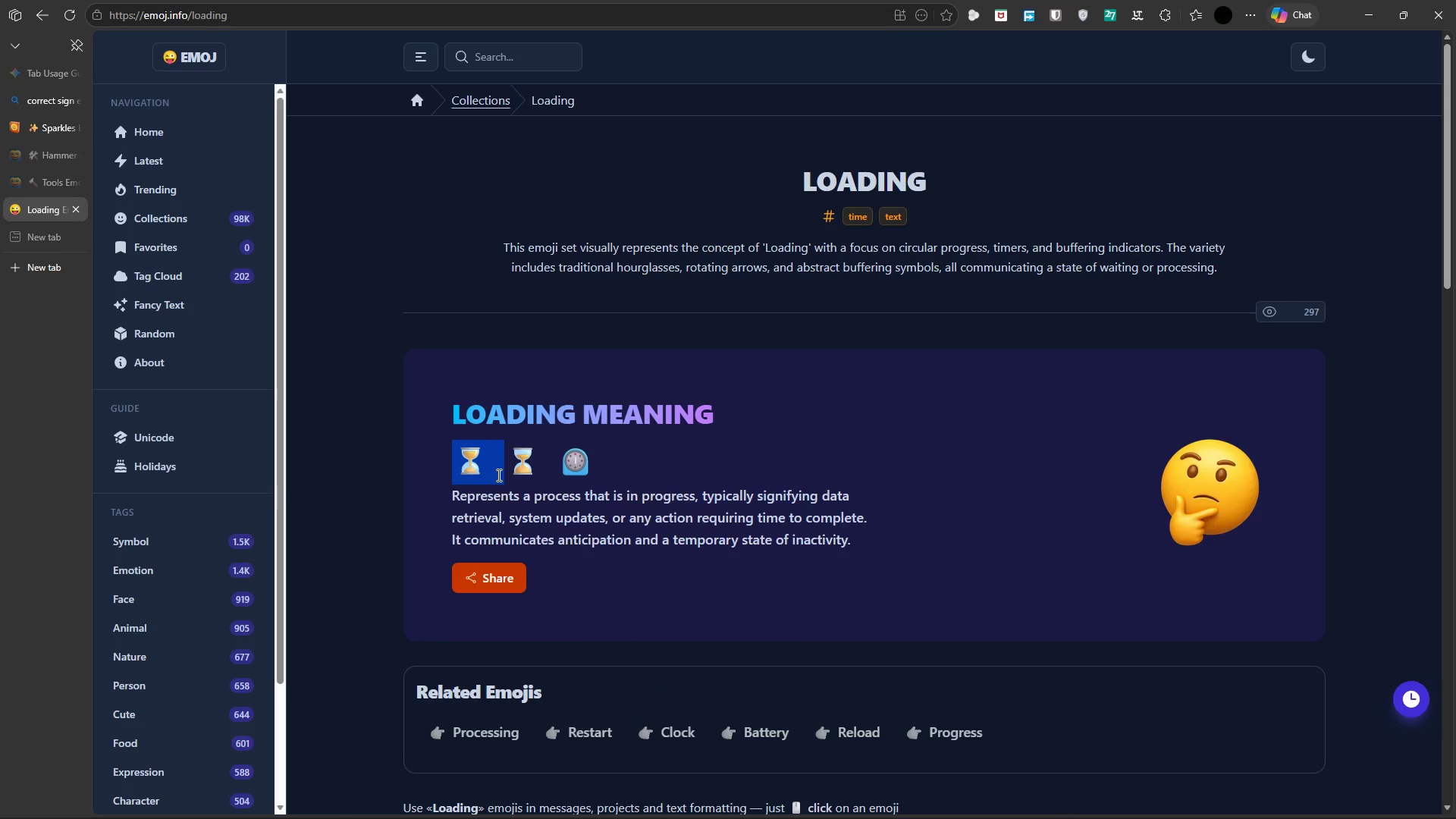 
left_click([959, 811])
 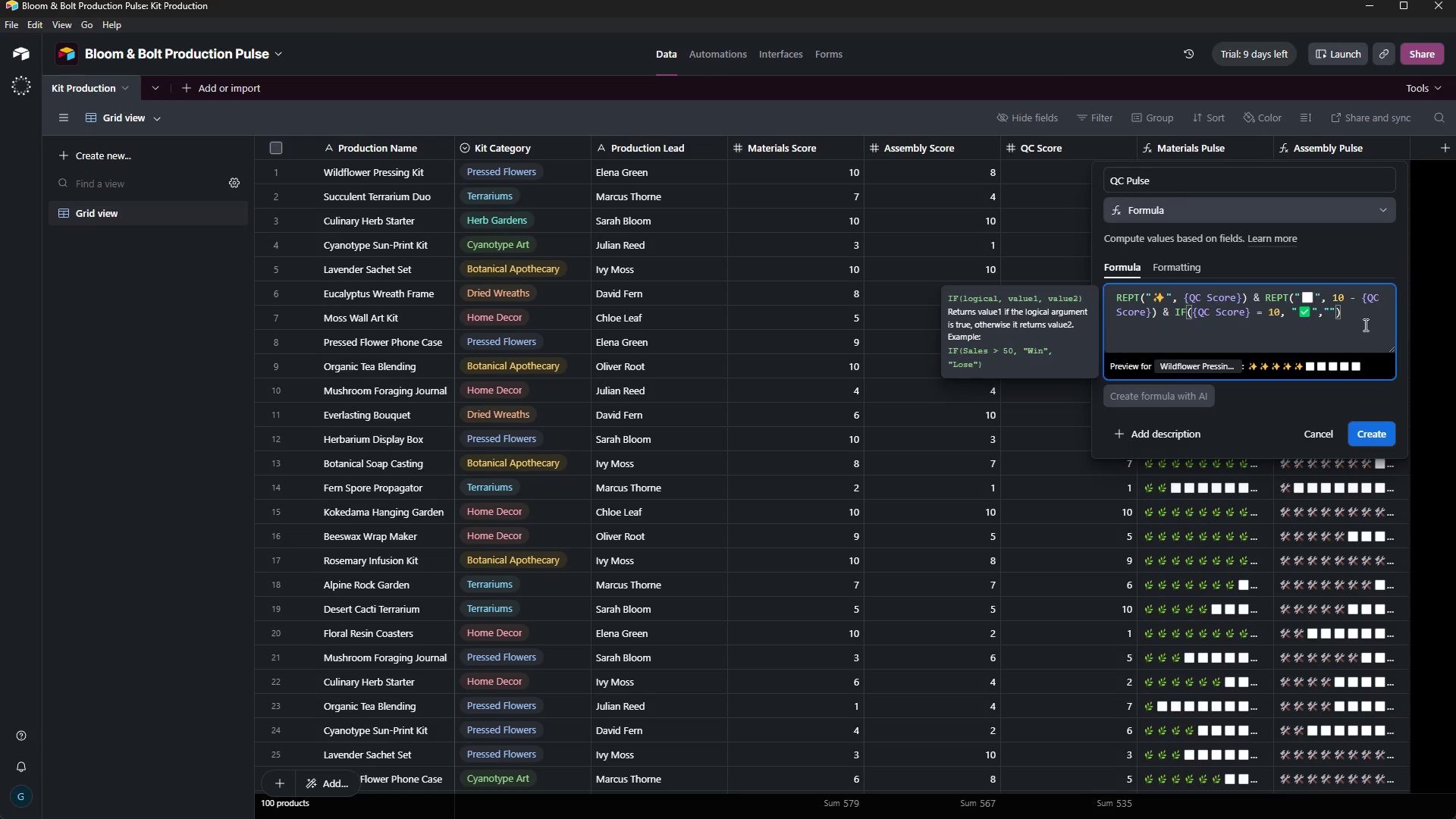 
key(Control+V)
 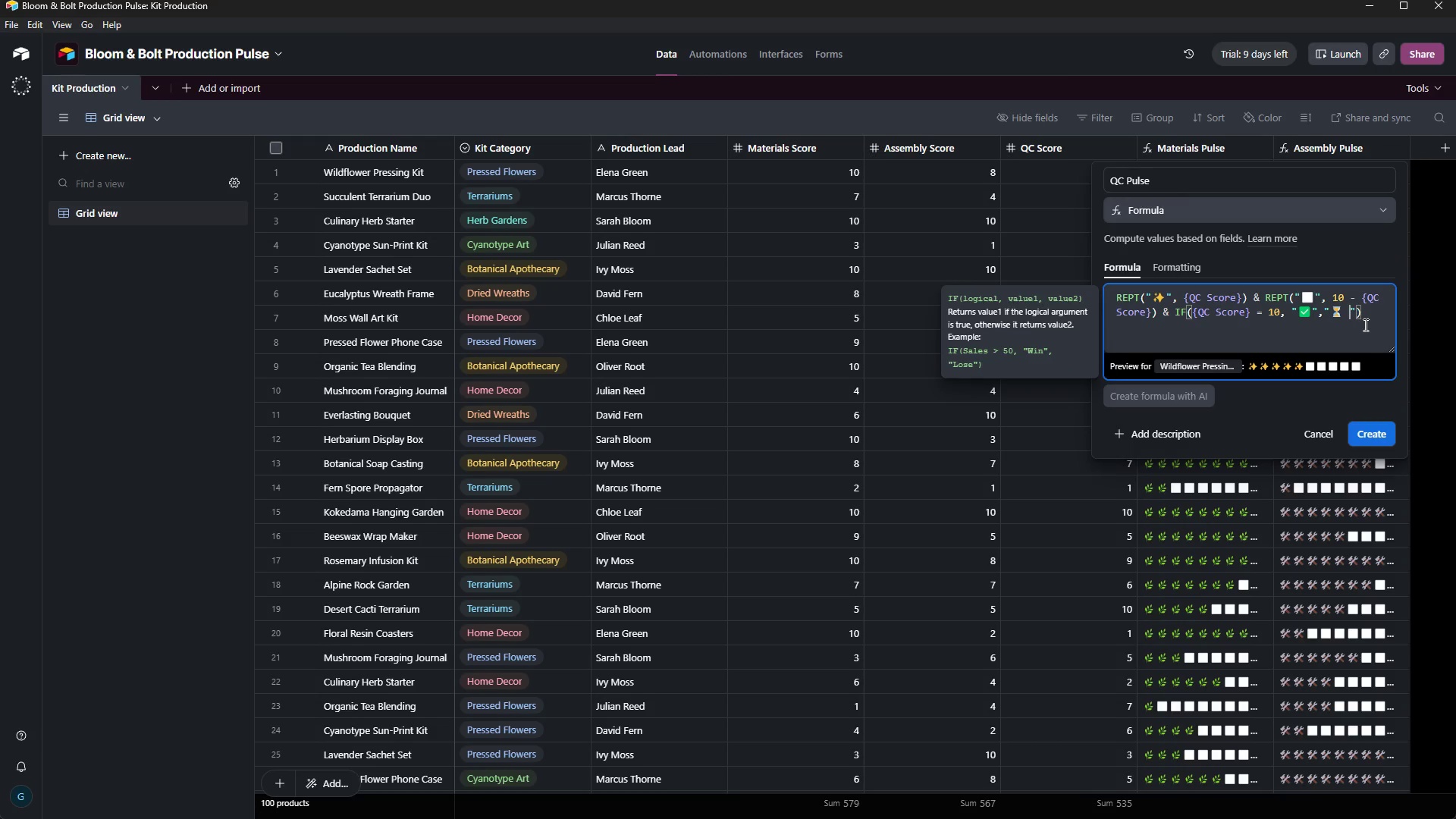 
key(Backspace)
 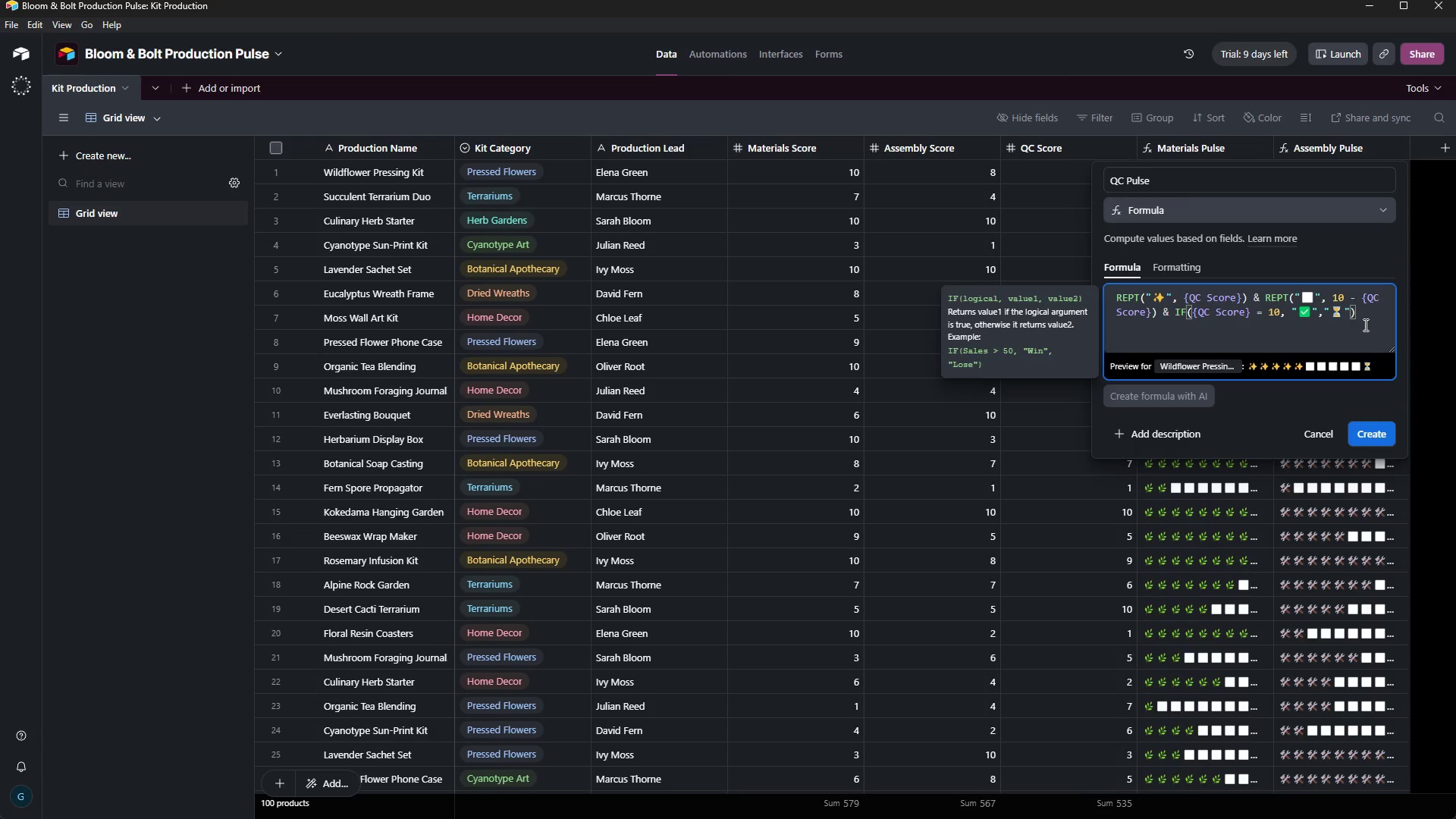 
key(ArrowRight)
 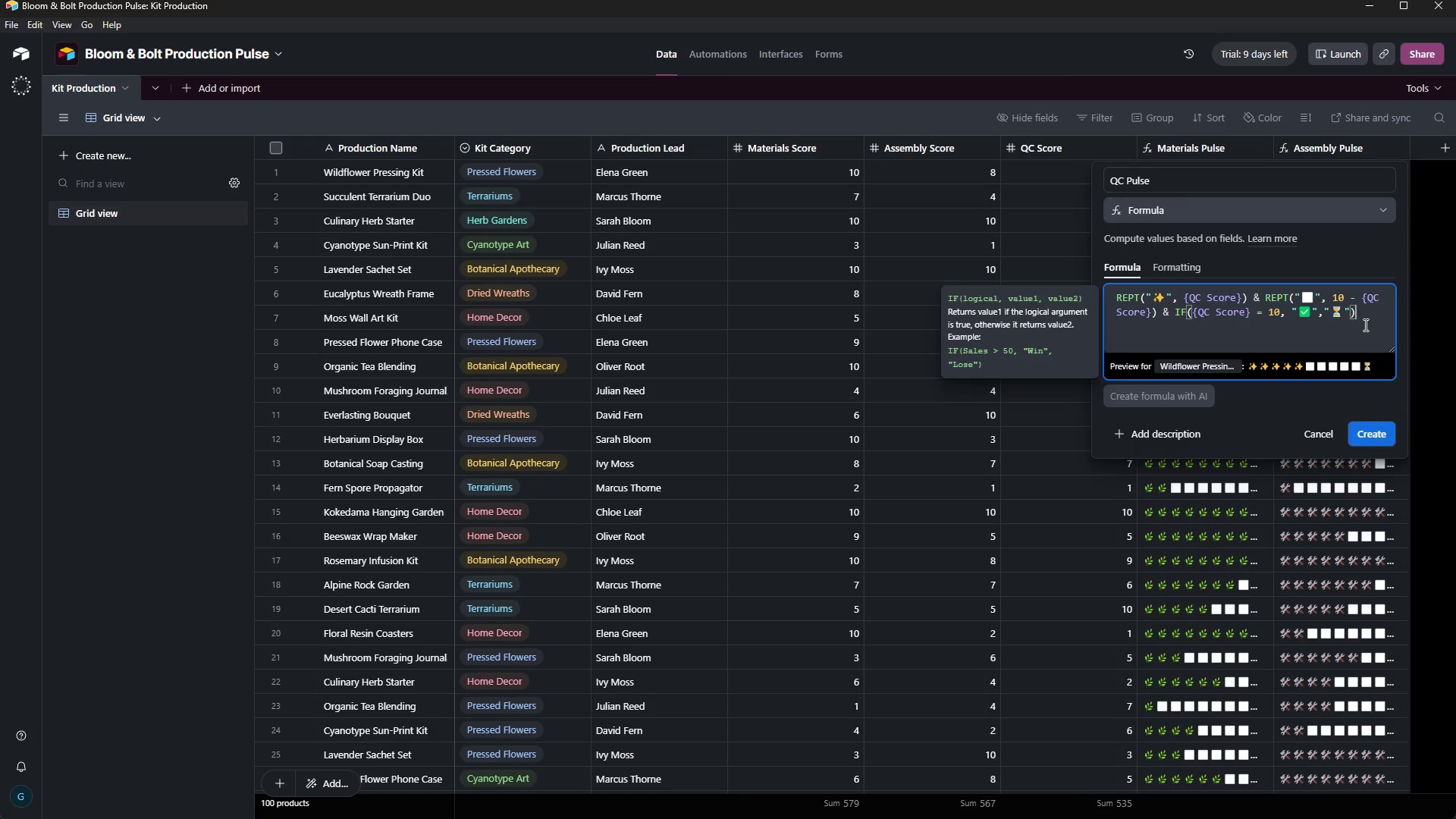 
key(ArrowRight)
 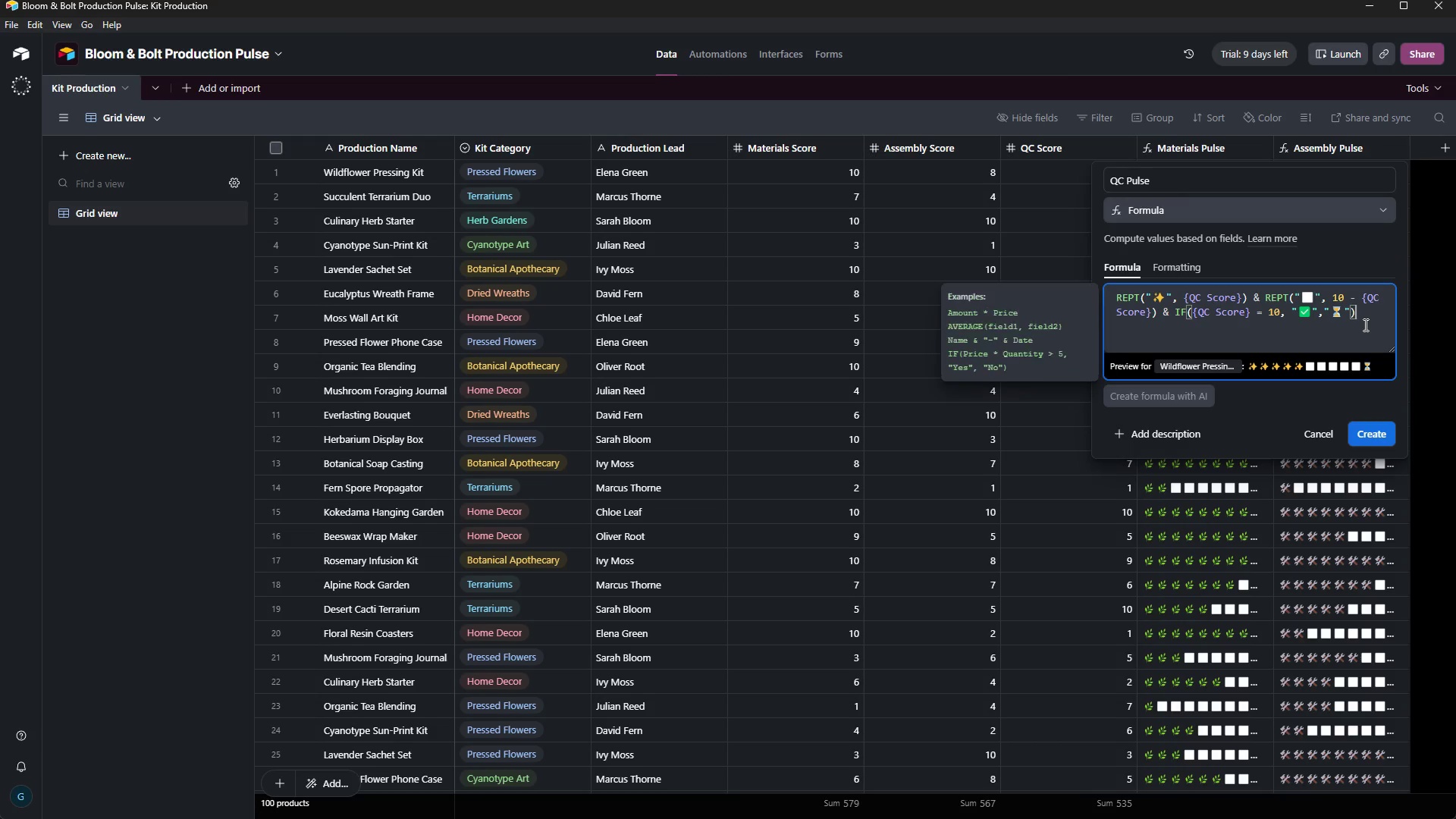 
key(ArrowRight)
 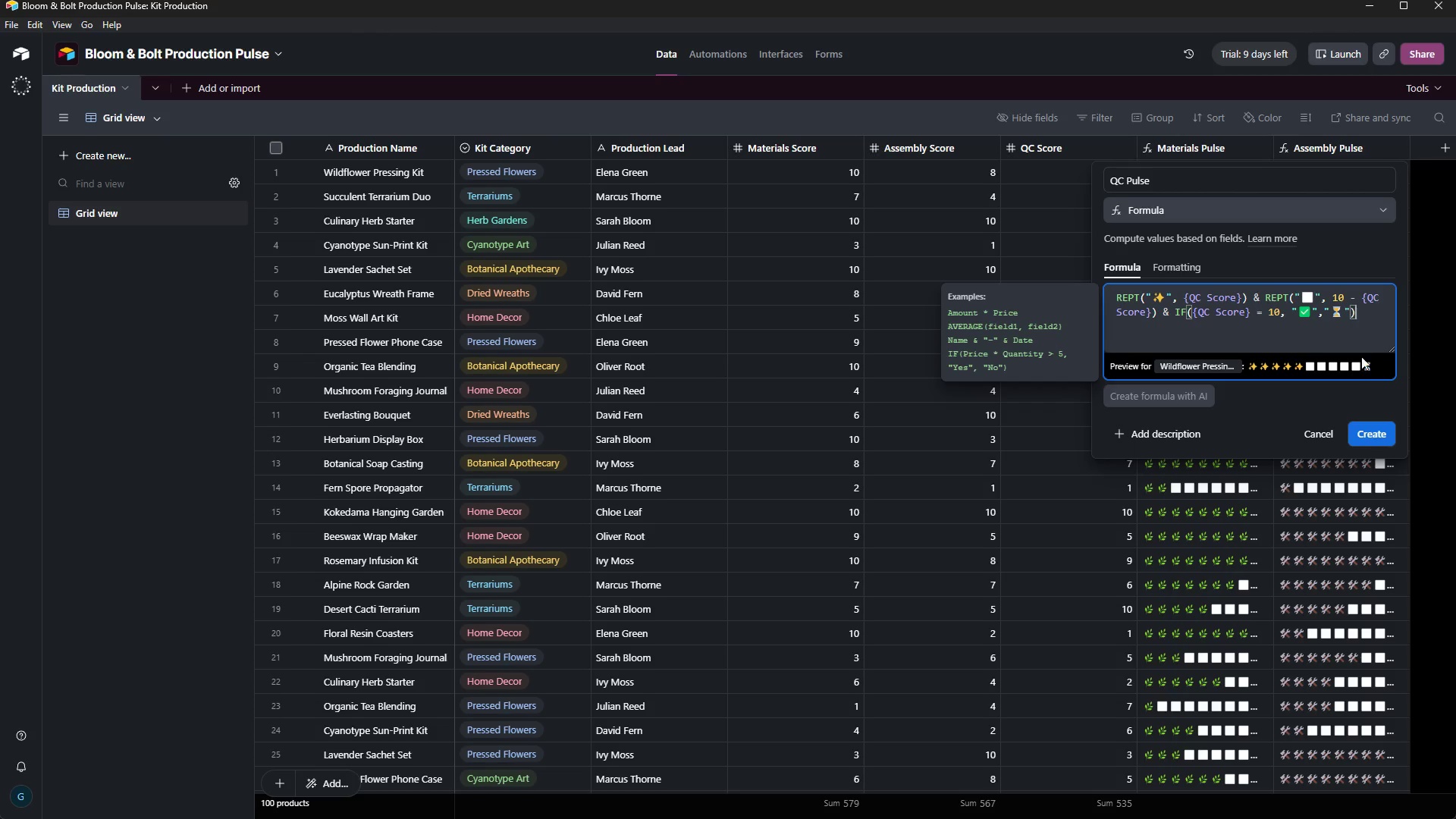 
wait(5.44)
 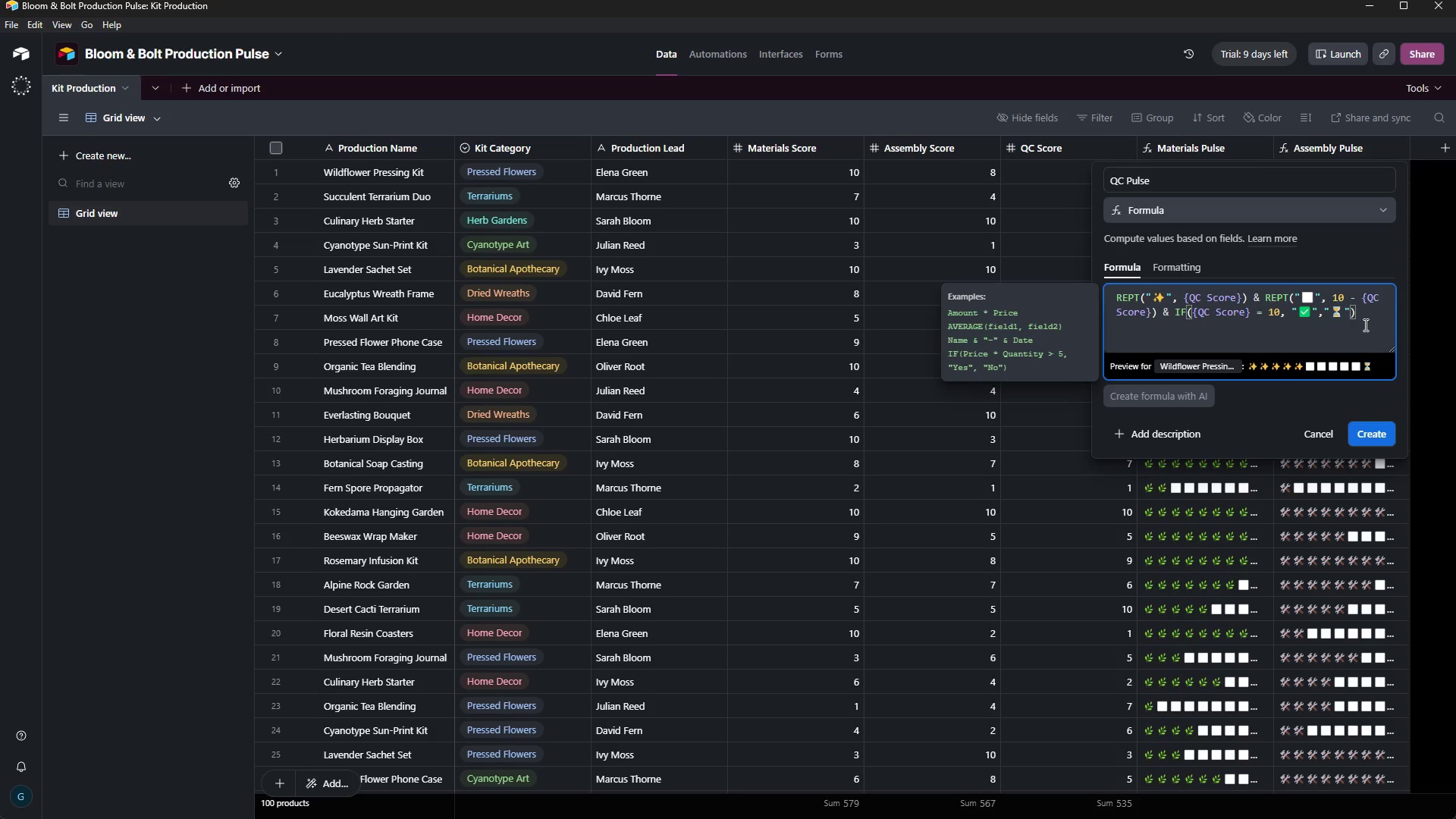 
left_click([1370, 428])
 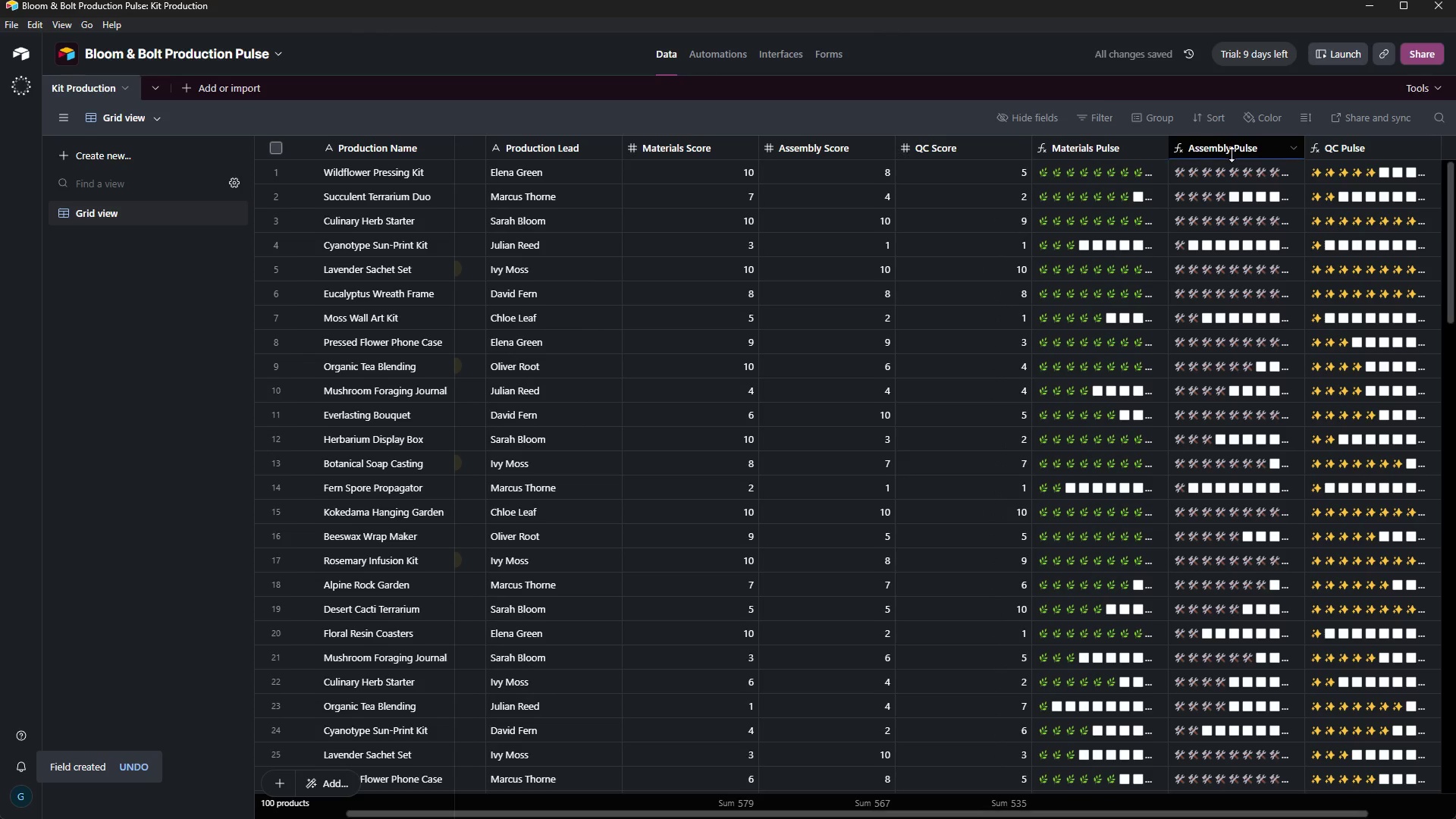 
left_click([1291, 150])
 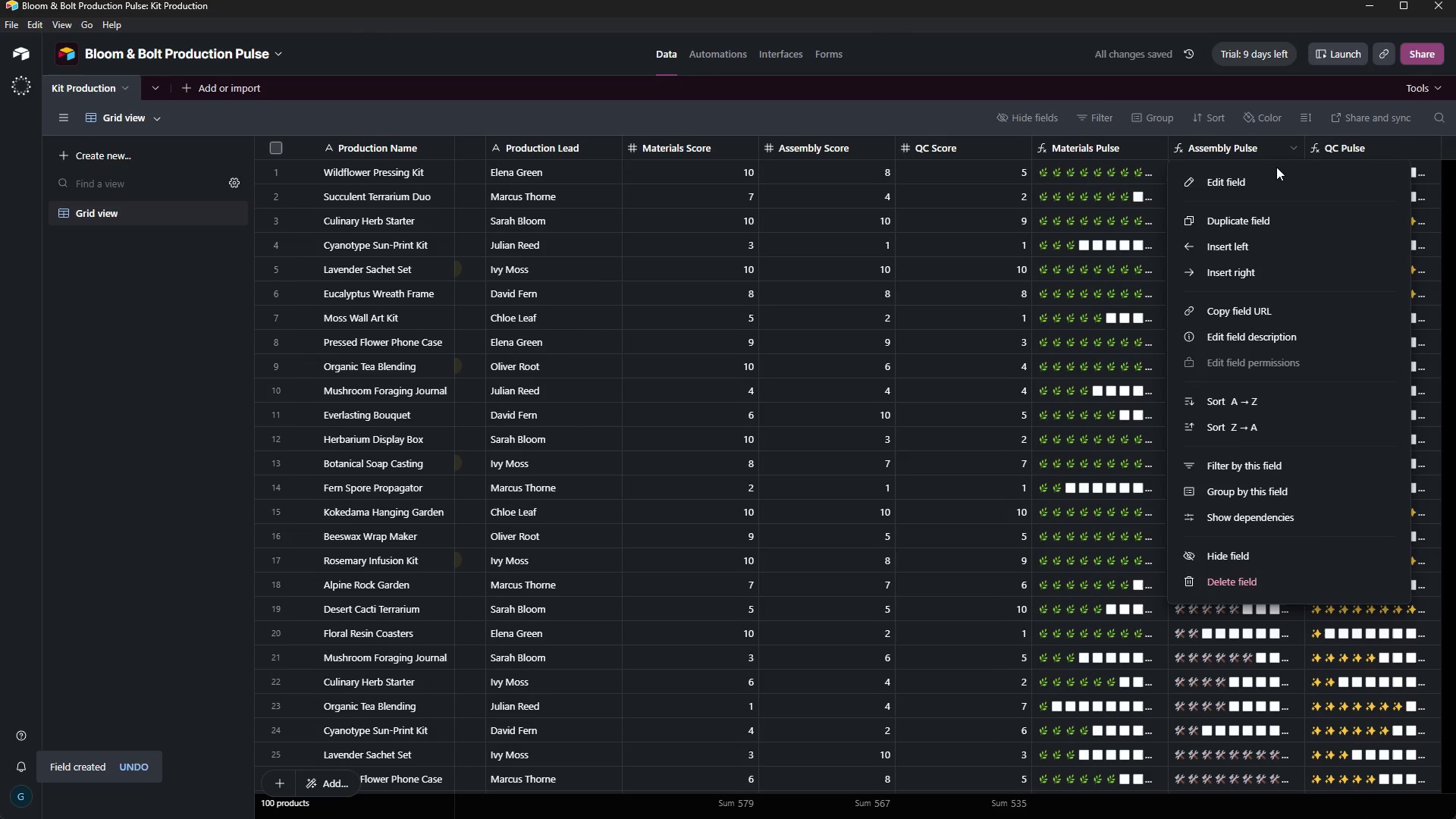 
left_click([1276, 168])
 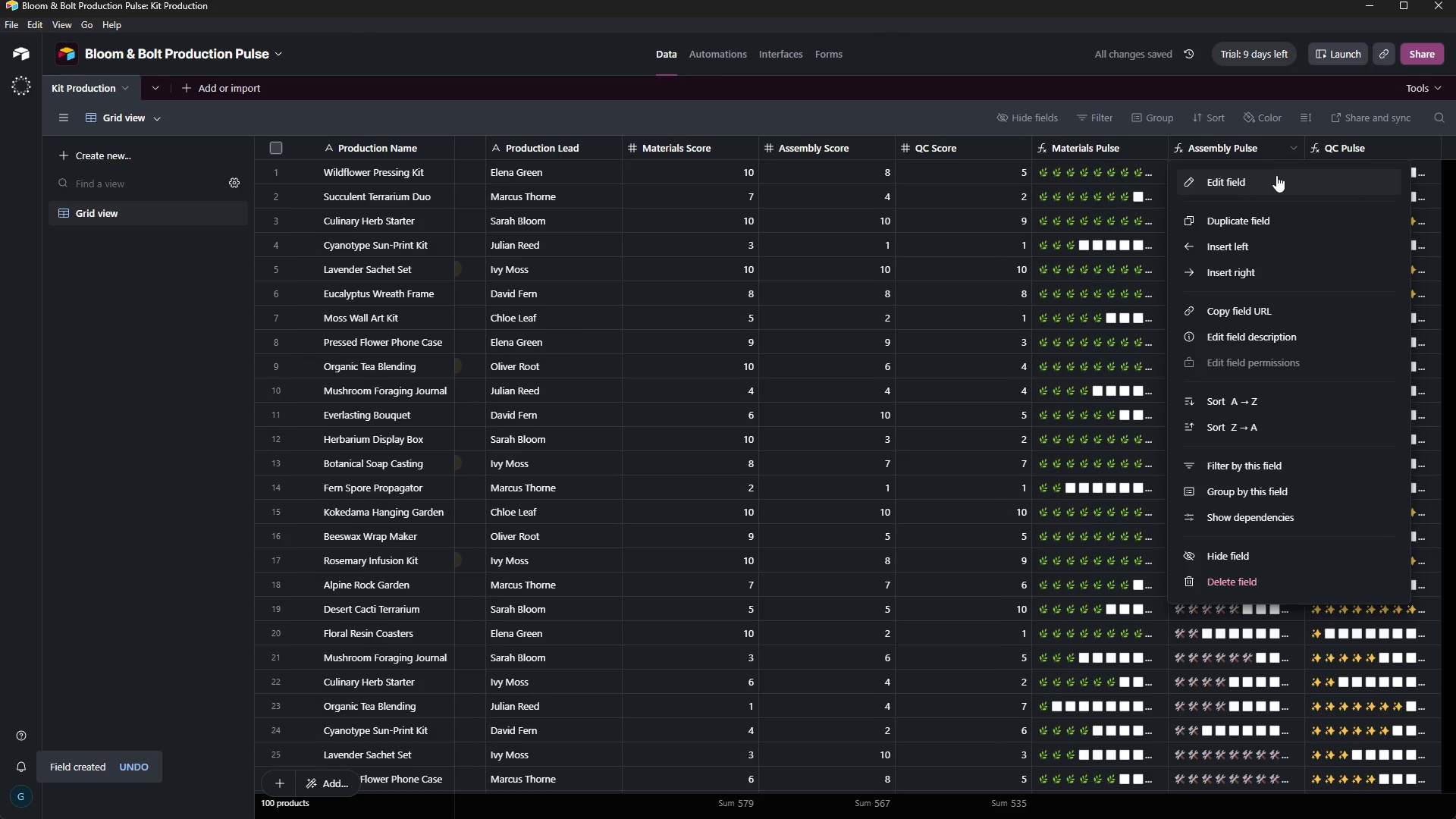 
left_click([1276, 175])
 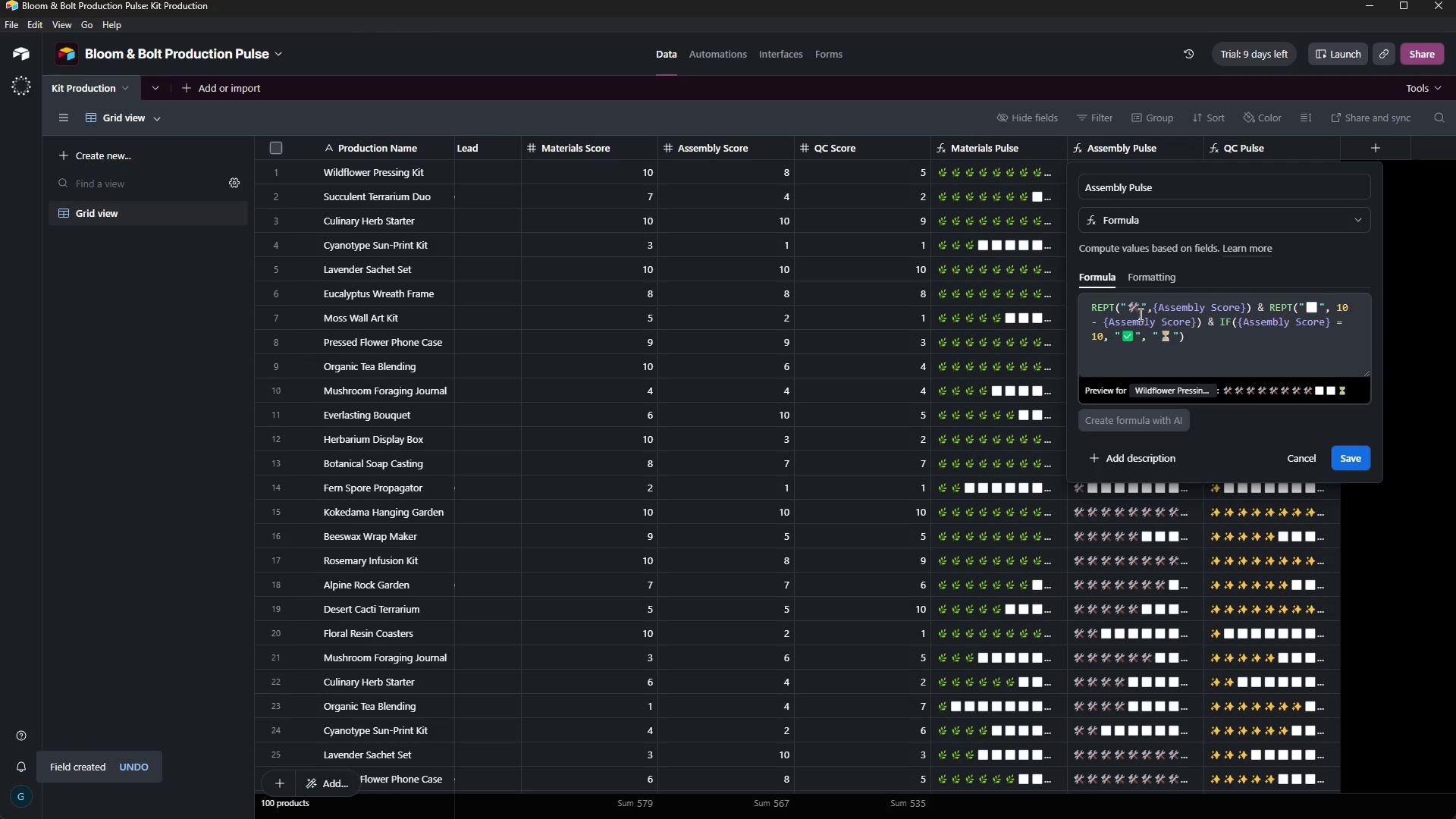 
left_click([1139, 304])
 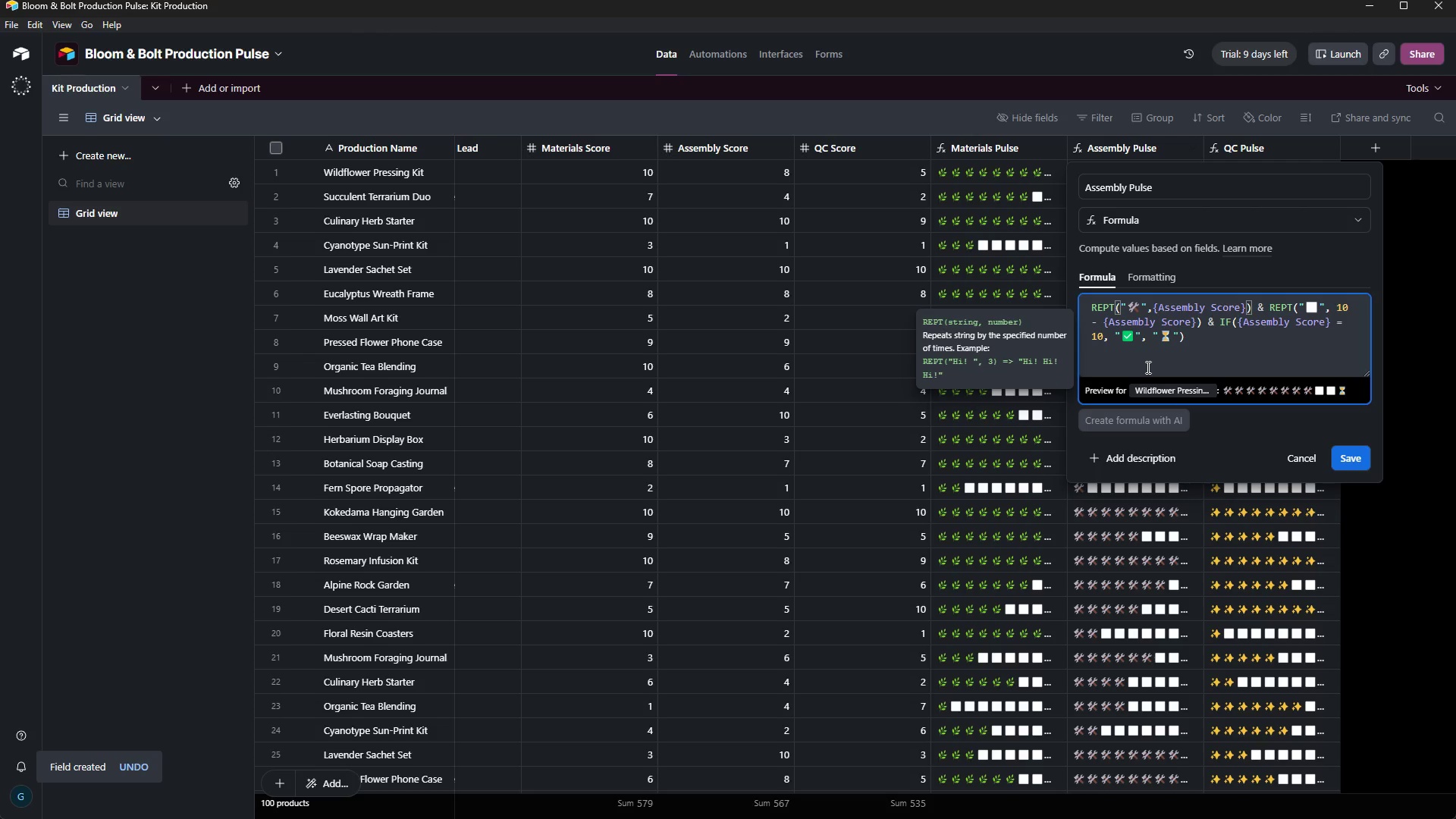 
key(Backspace)
 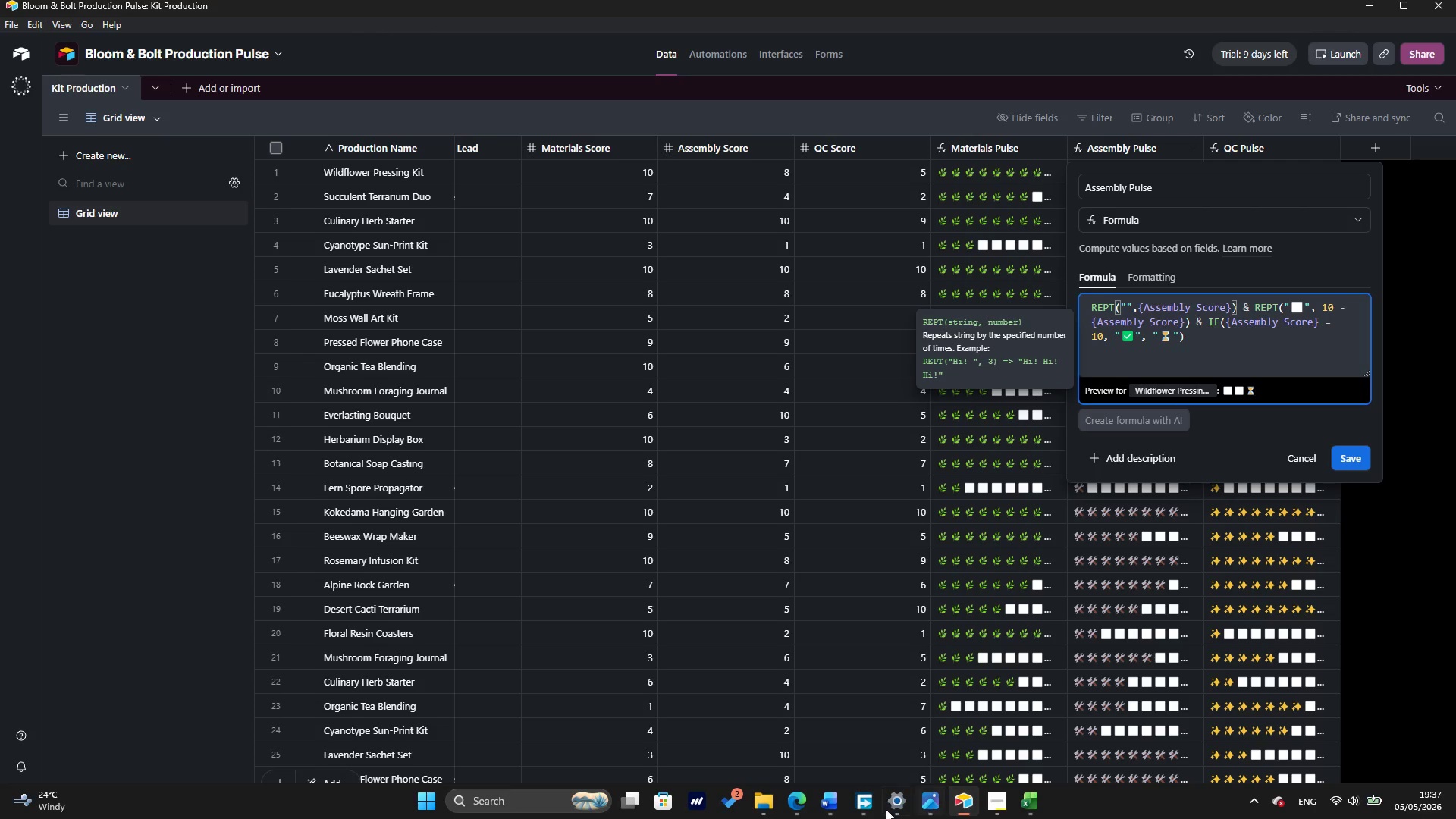 
left_click([799, 804])
 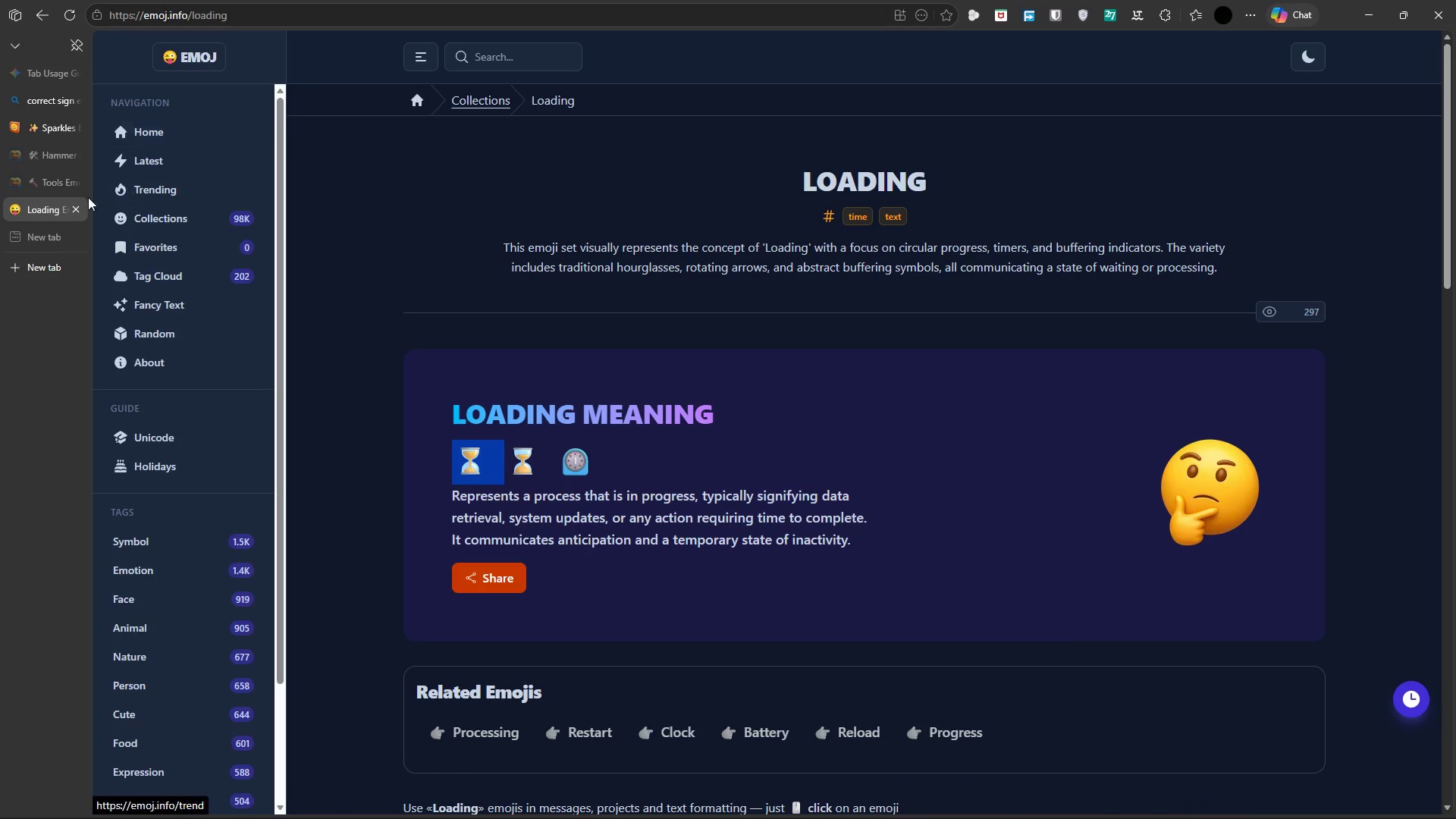 
left_click([47, 184])
 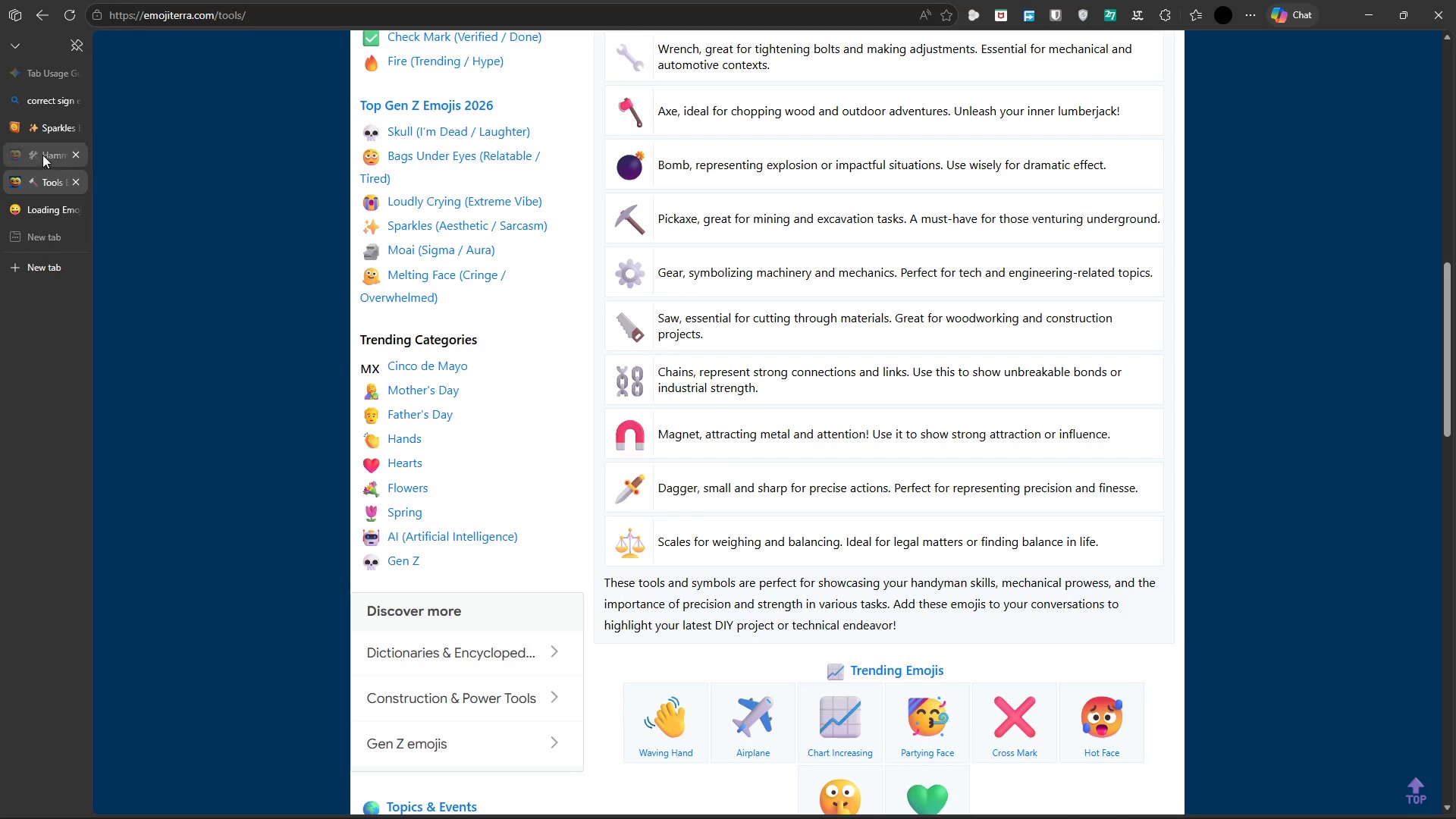 
left_click([44, 152])
 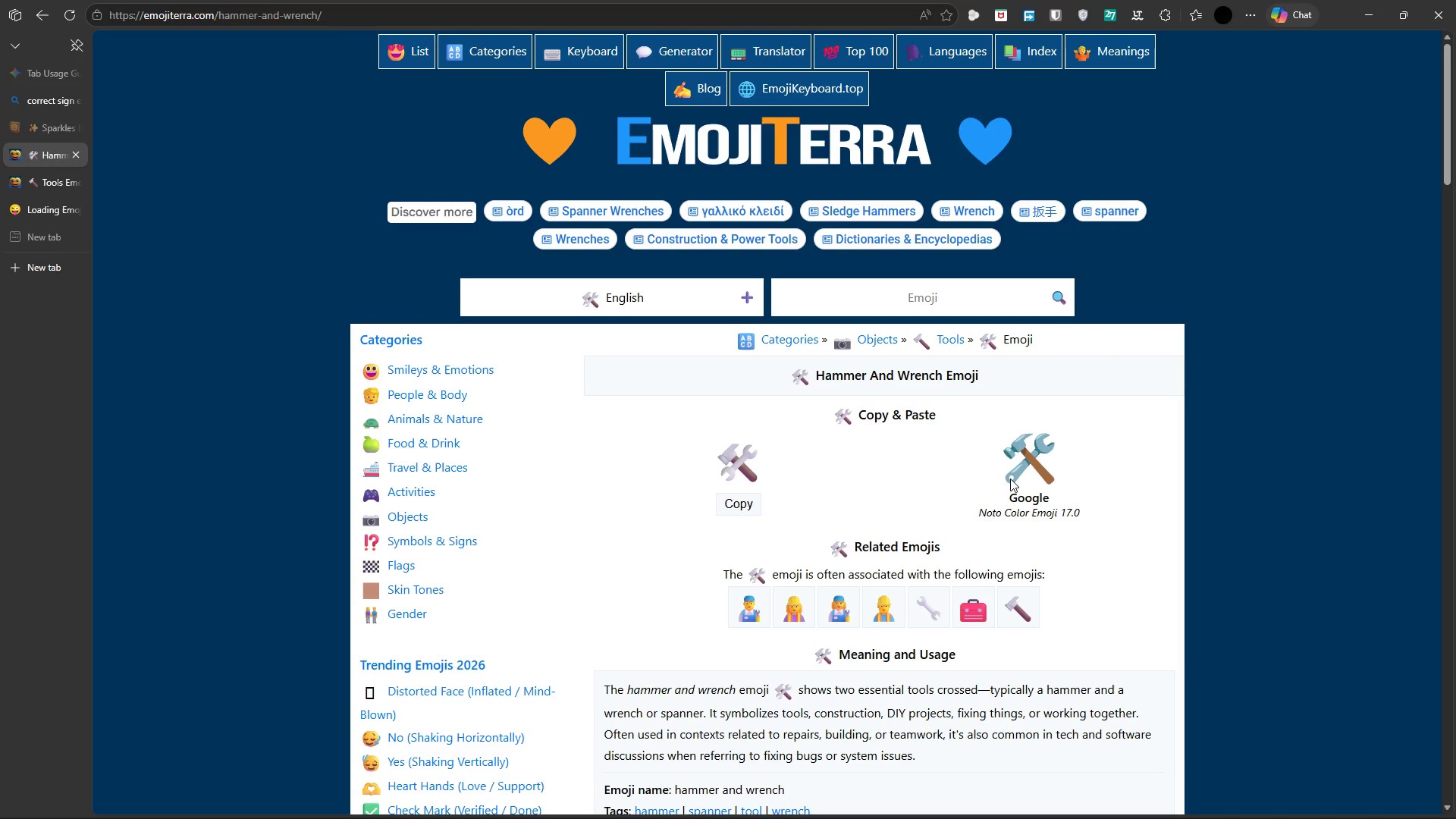 
left_click_drag(start_coordinate=[1002, 468], to_coordinate=[1040, 475])
 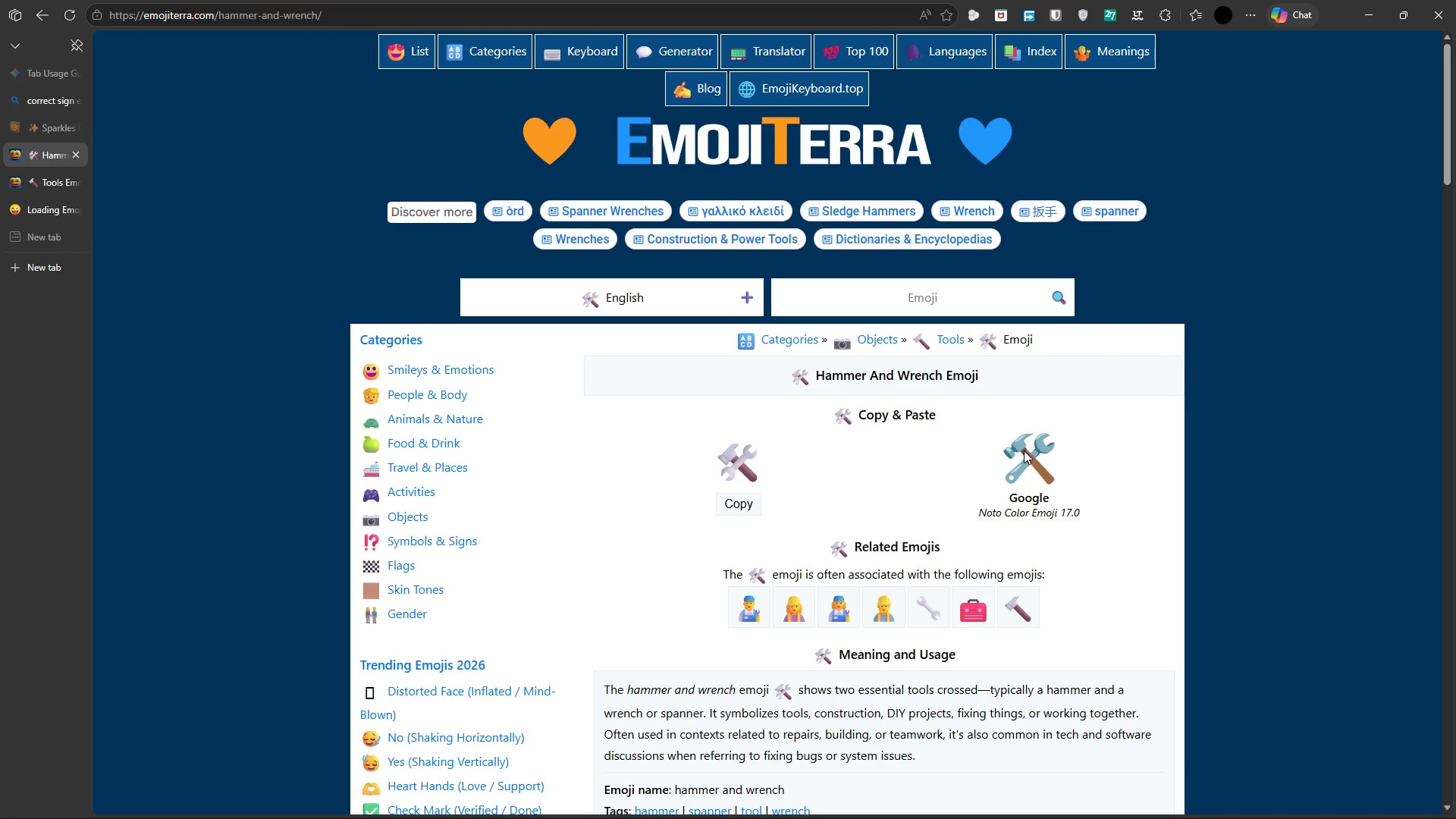 
left_click([1024, 450])
 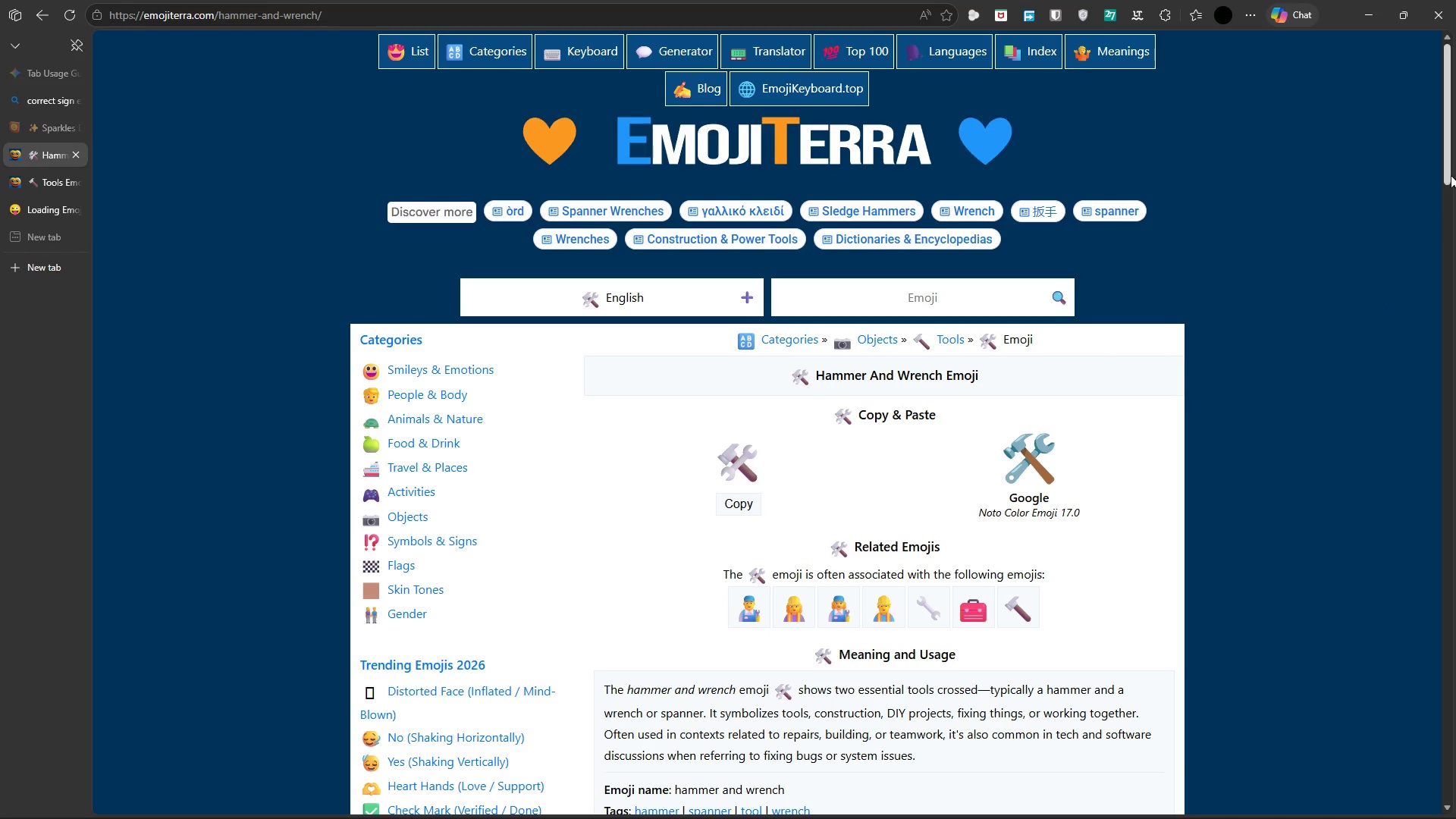 
left_click_drag(start_coordinate=[1454, 152], to_coordinate=[1448, 326])
 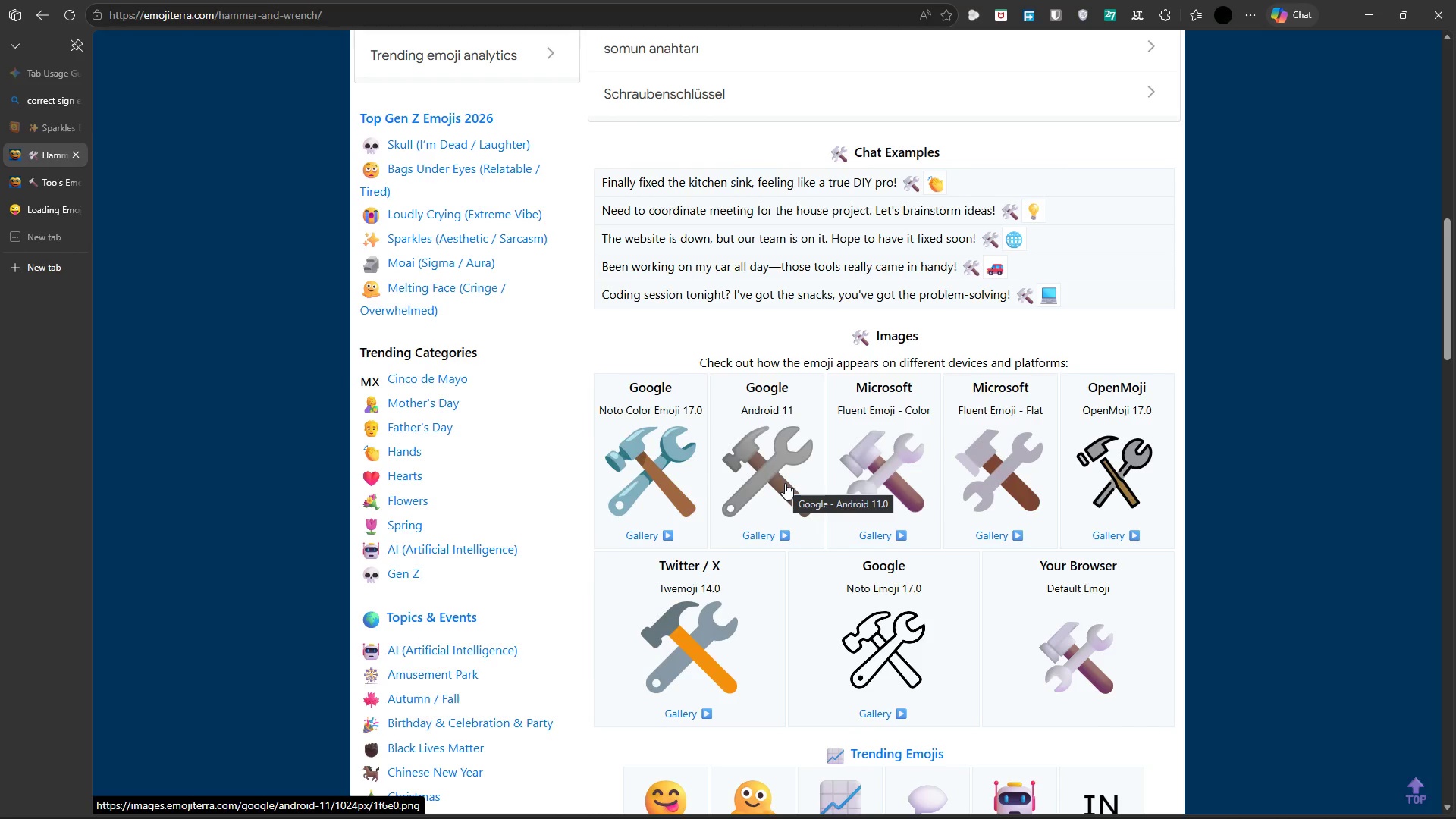 
wait(13.57)
 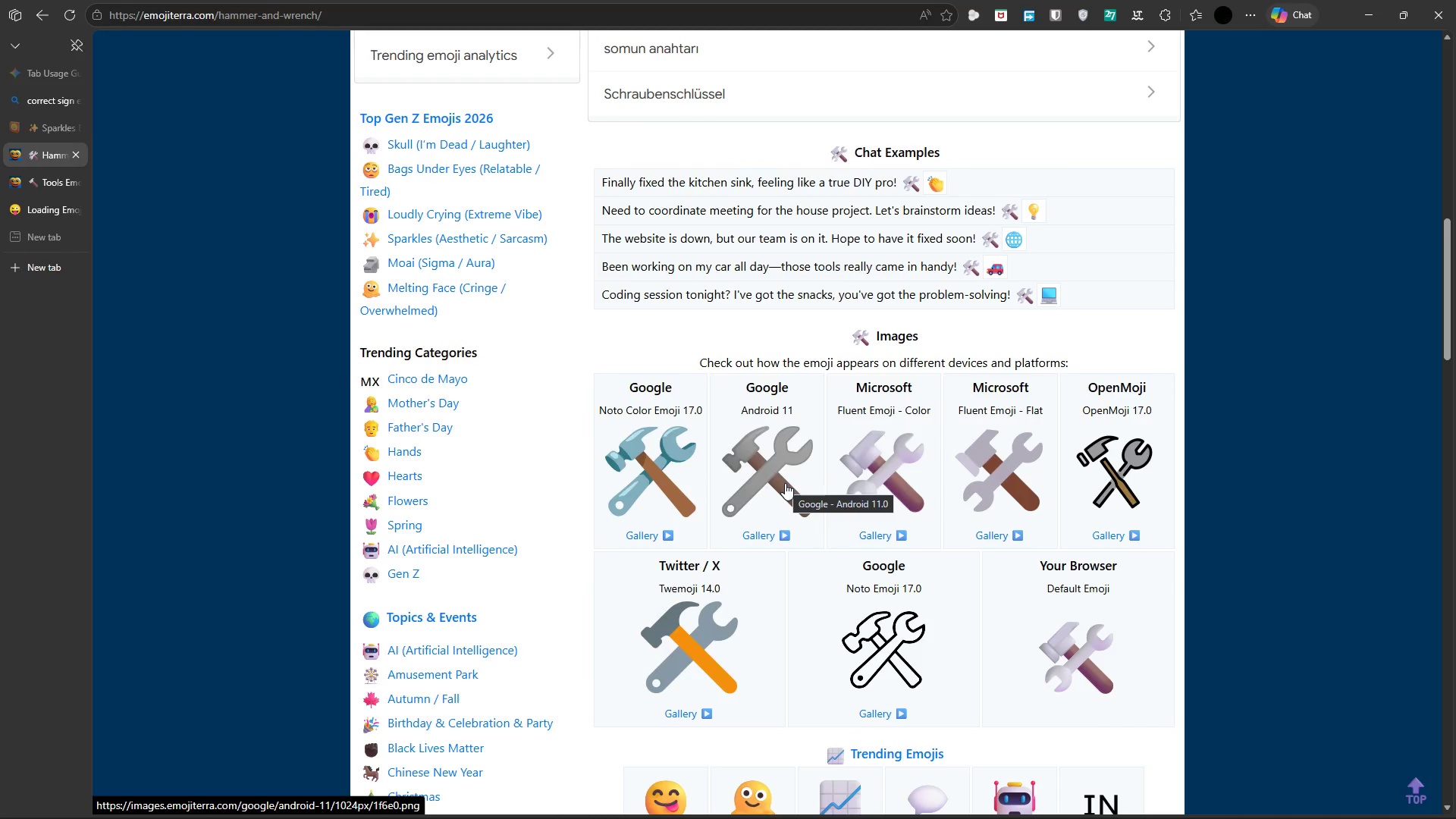 
mouse_move([665, 513])
 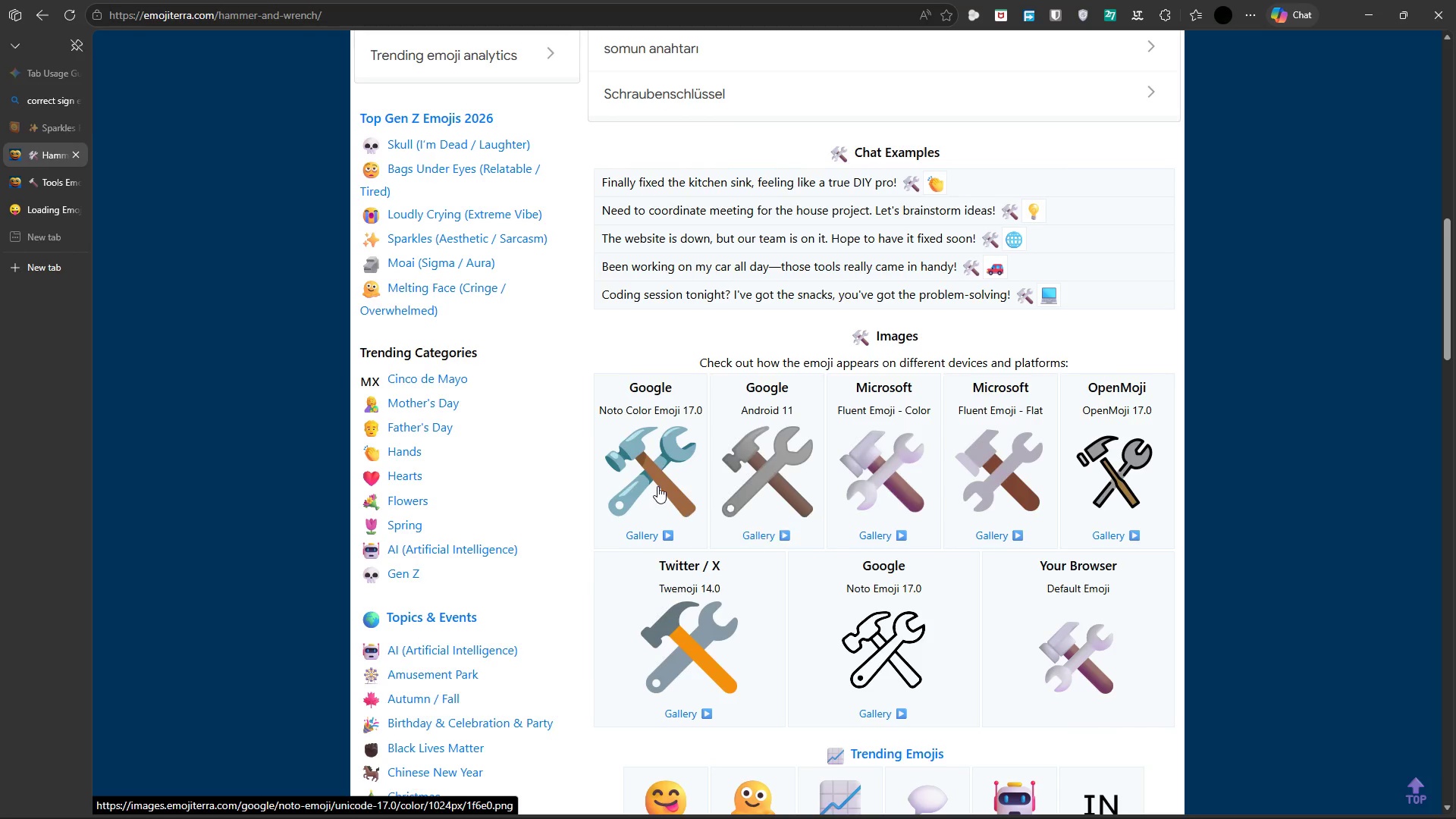 
left_click([657, 486])
 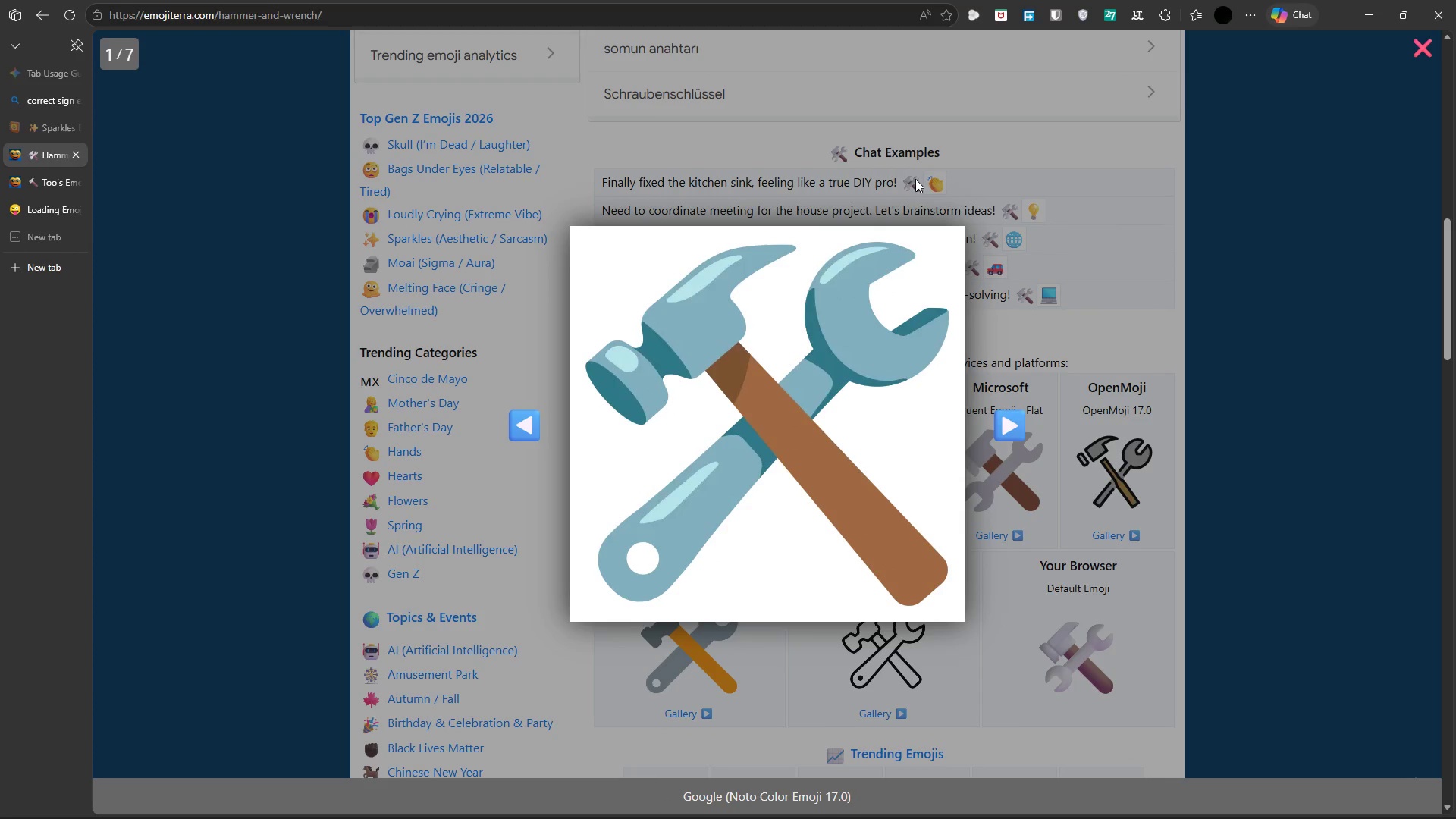 
left_click([828, 348])
 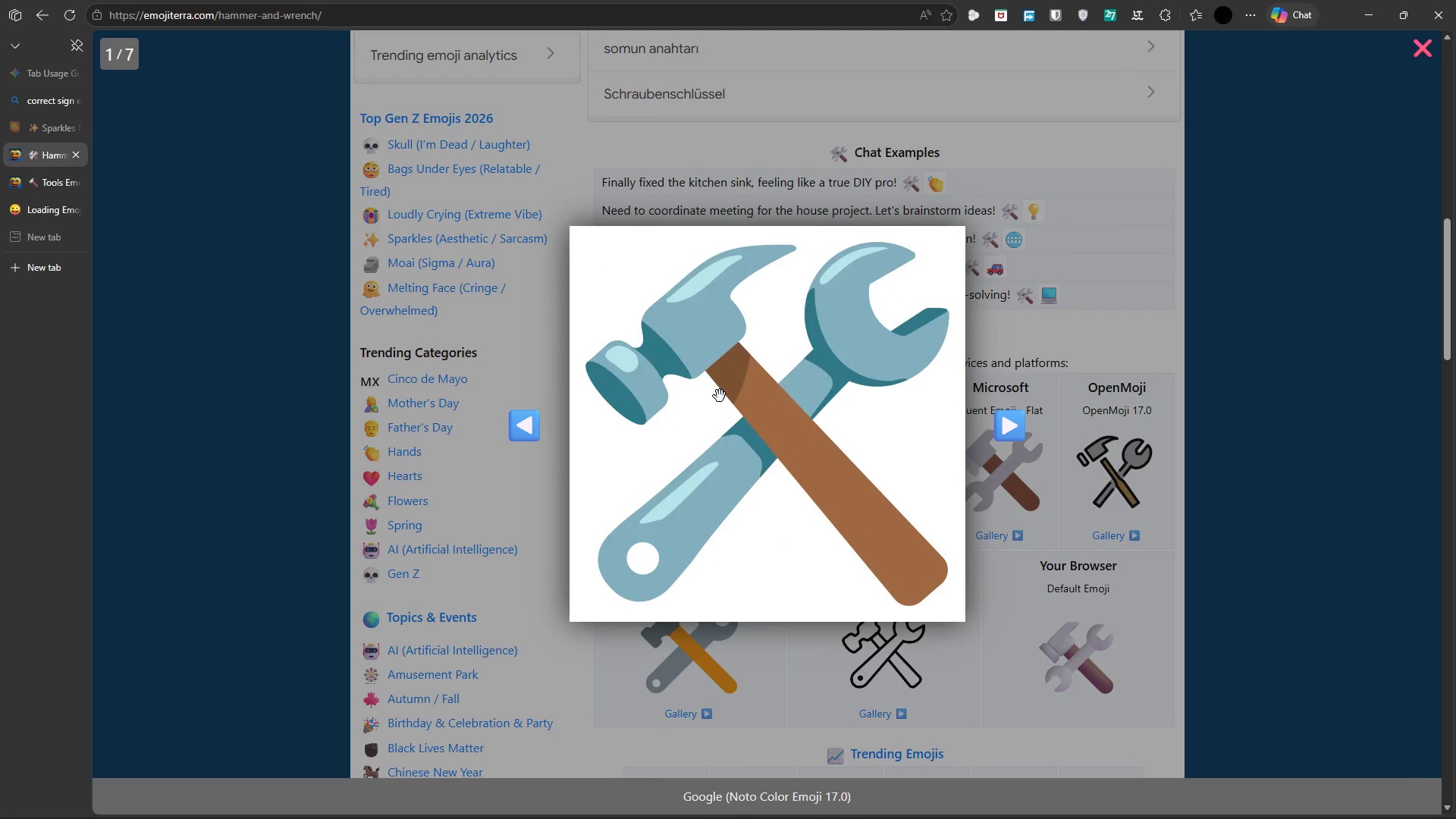 
right_click([720, 396])
 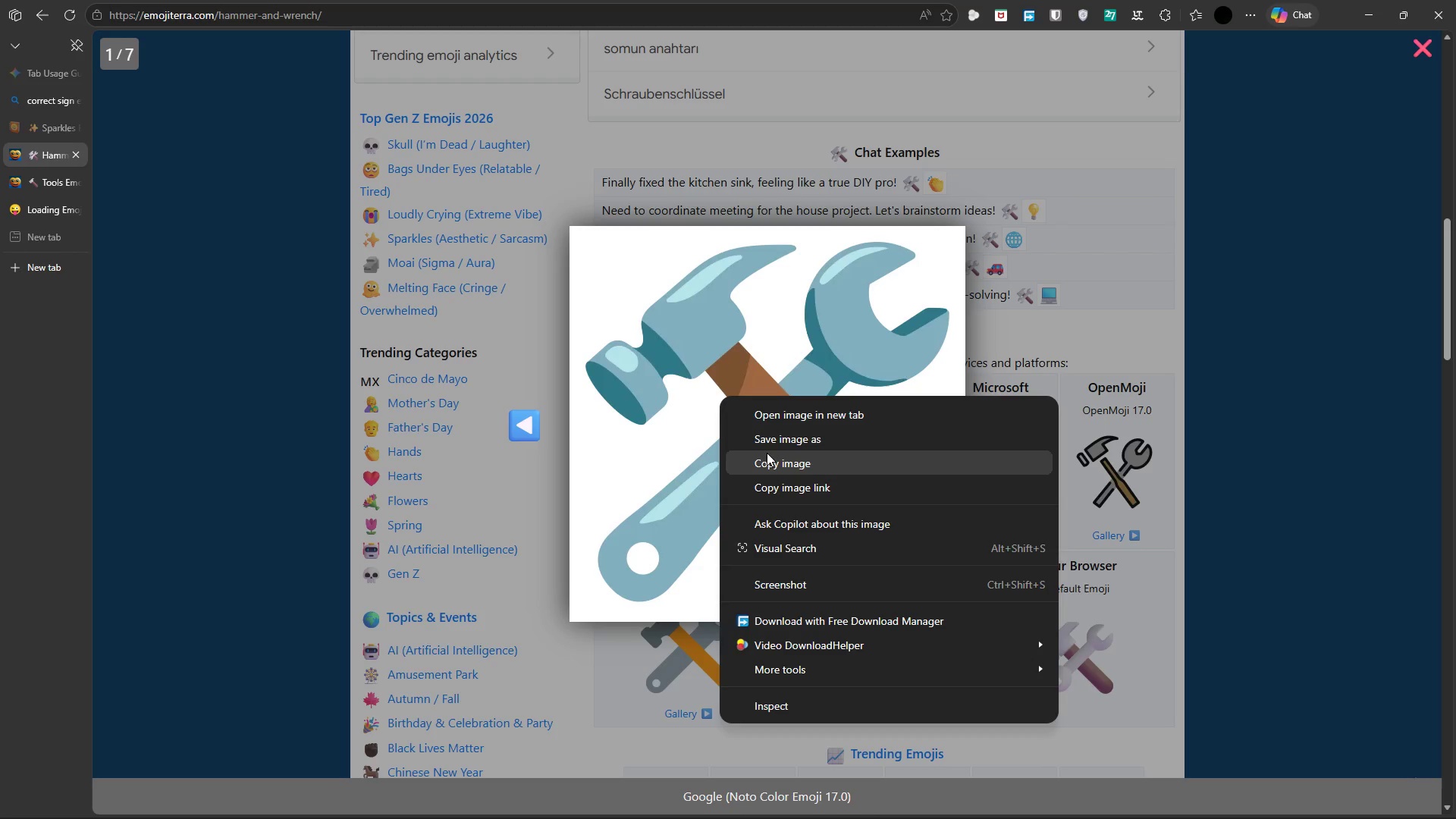 
left_click([772, 461])
 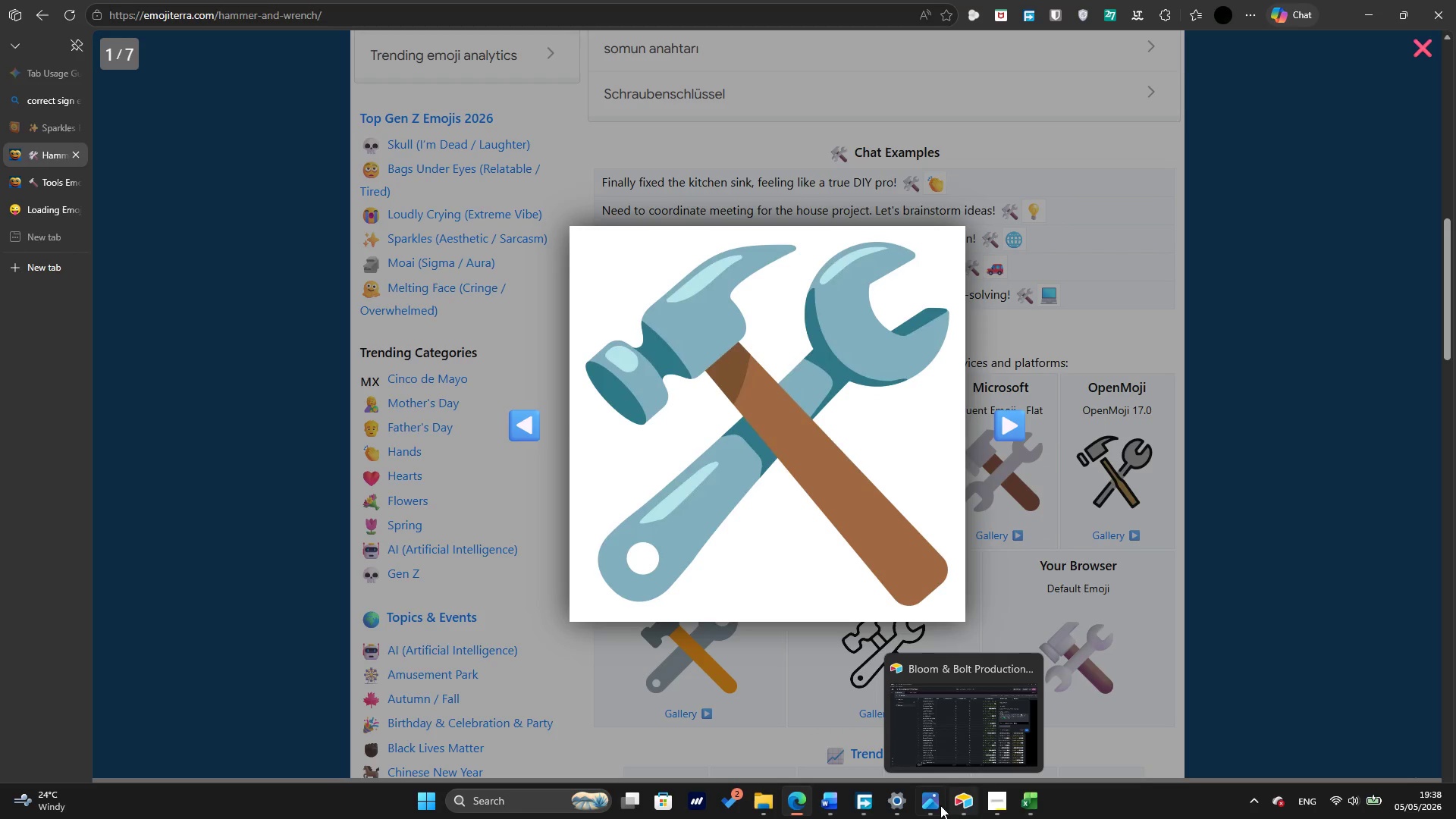 
left_click([962, 807])
 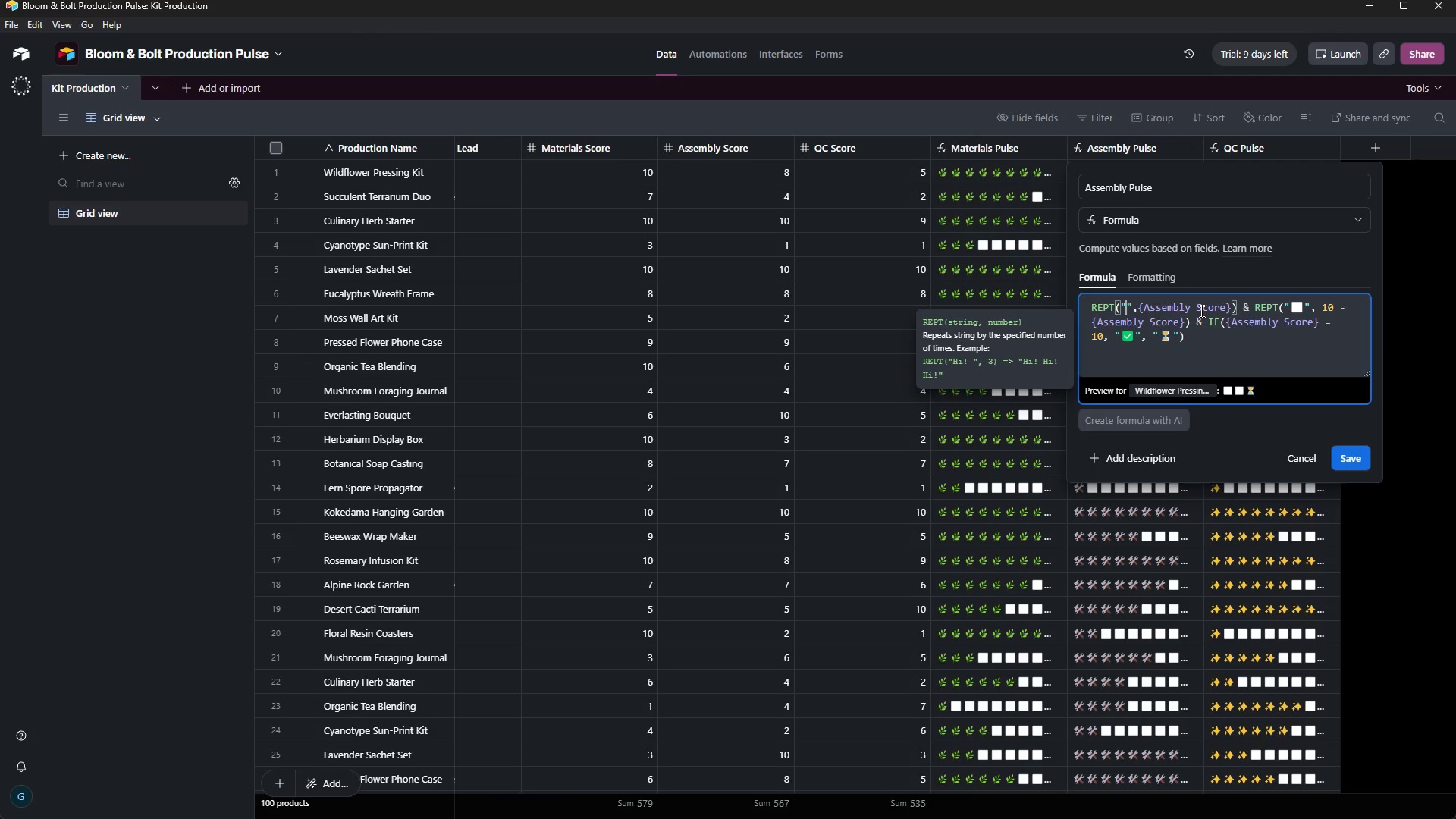 
key(Control+V)
 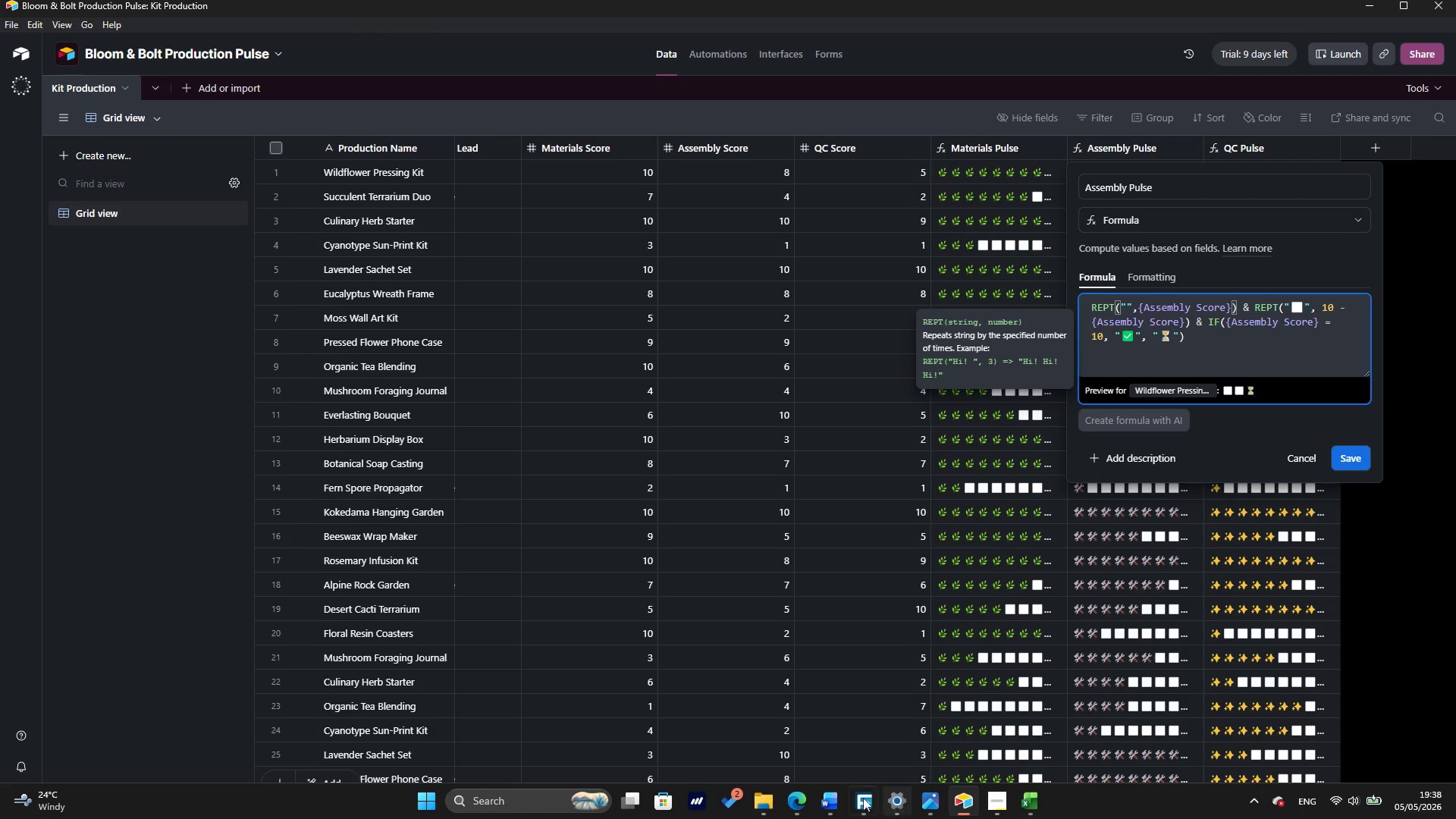 
left_click([794, 804])
 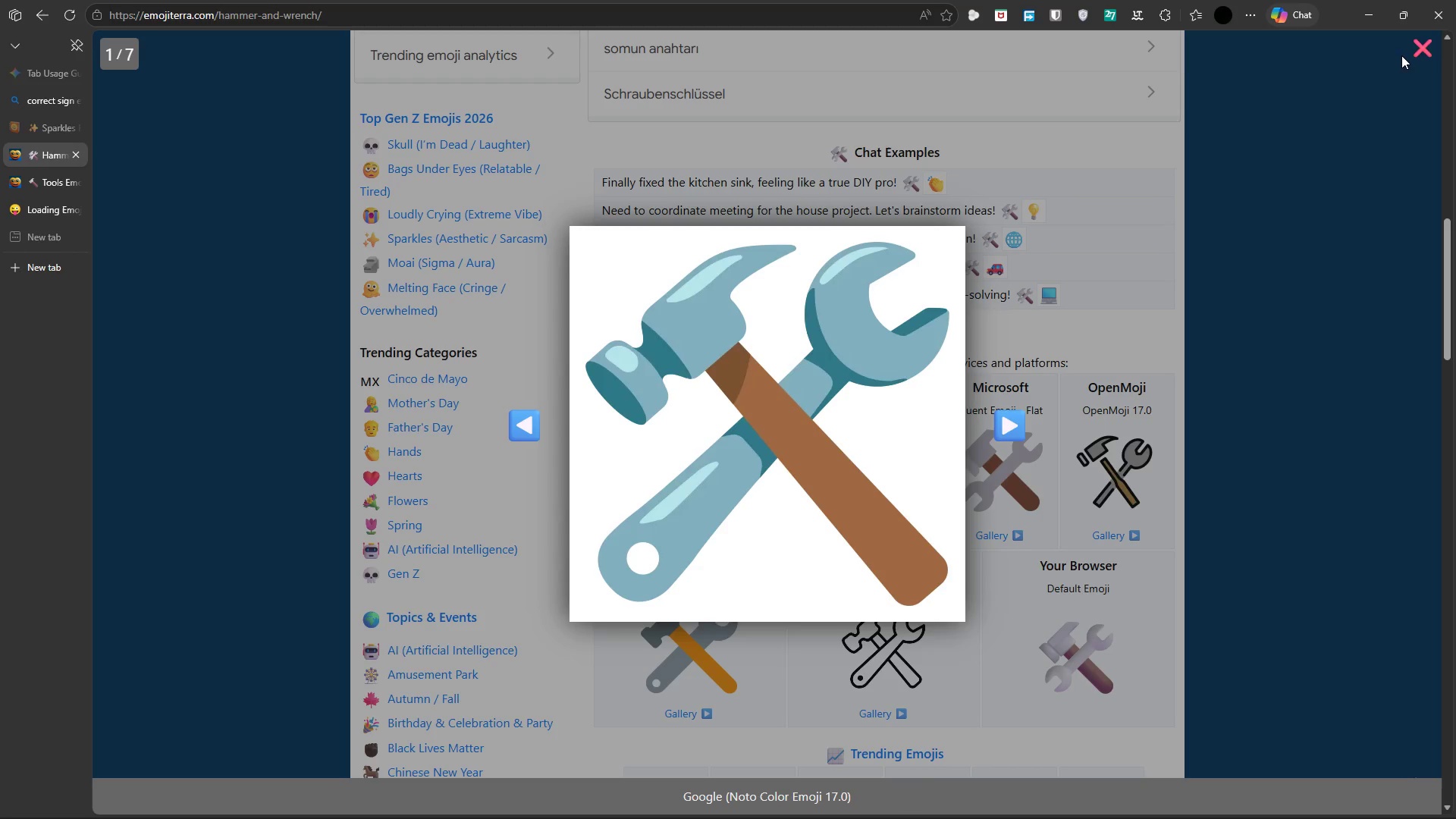 
left_click([1423, 44])
 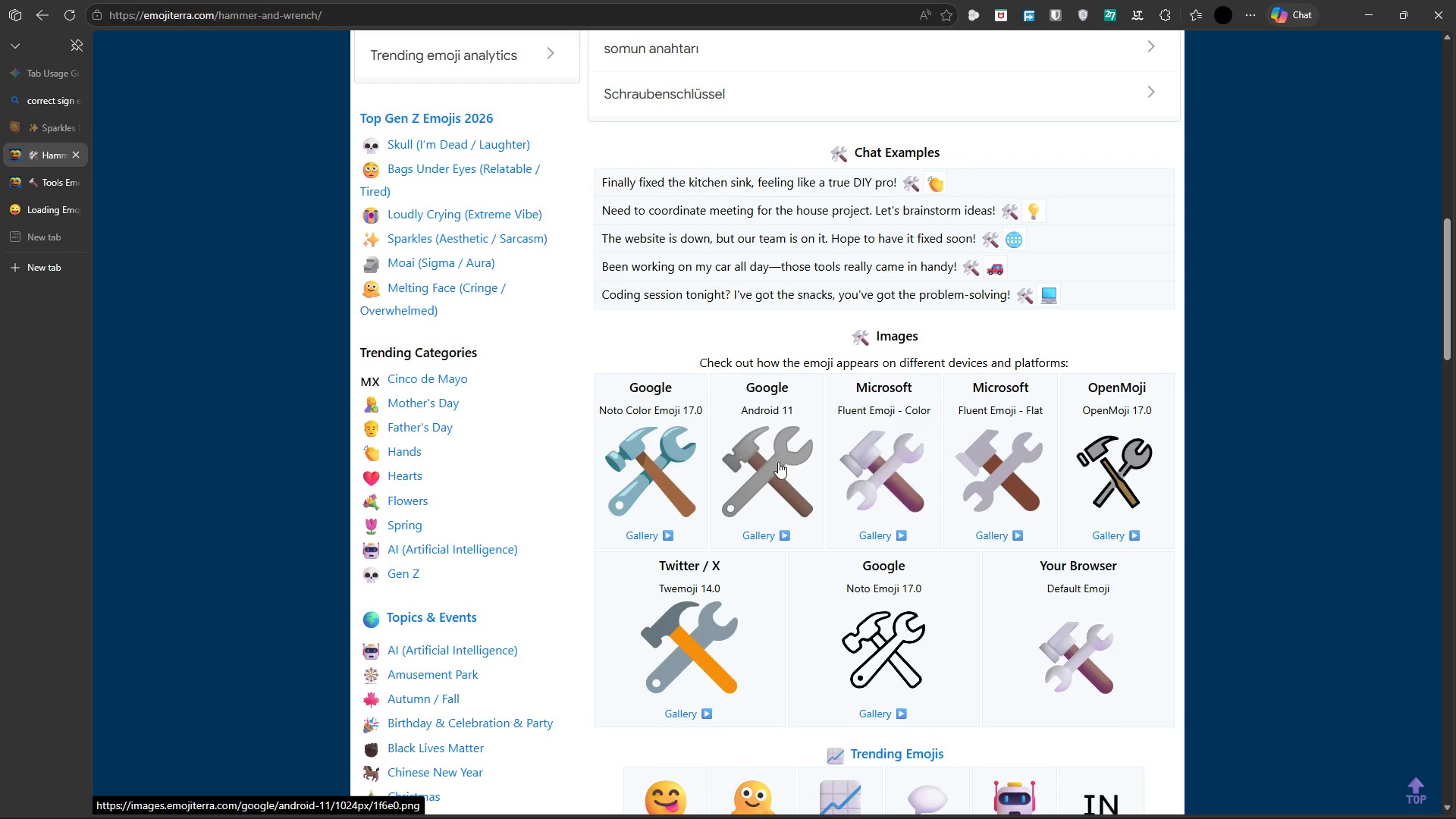 
wait(5.61)
 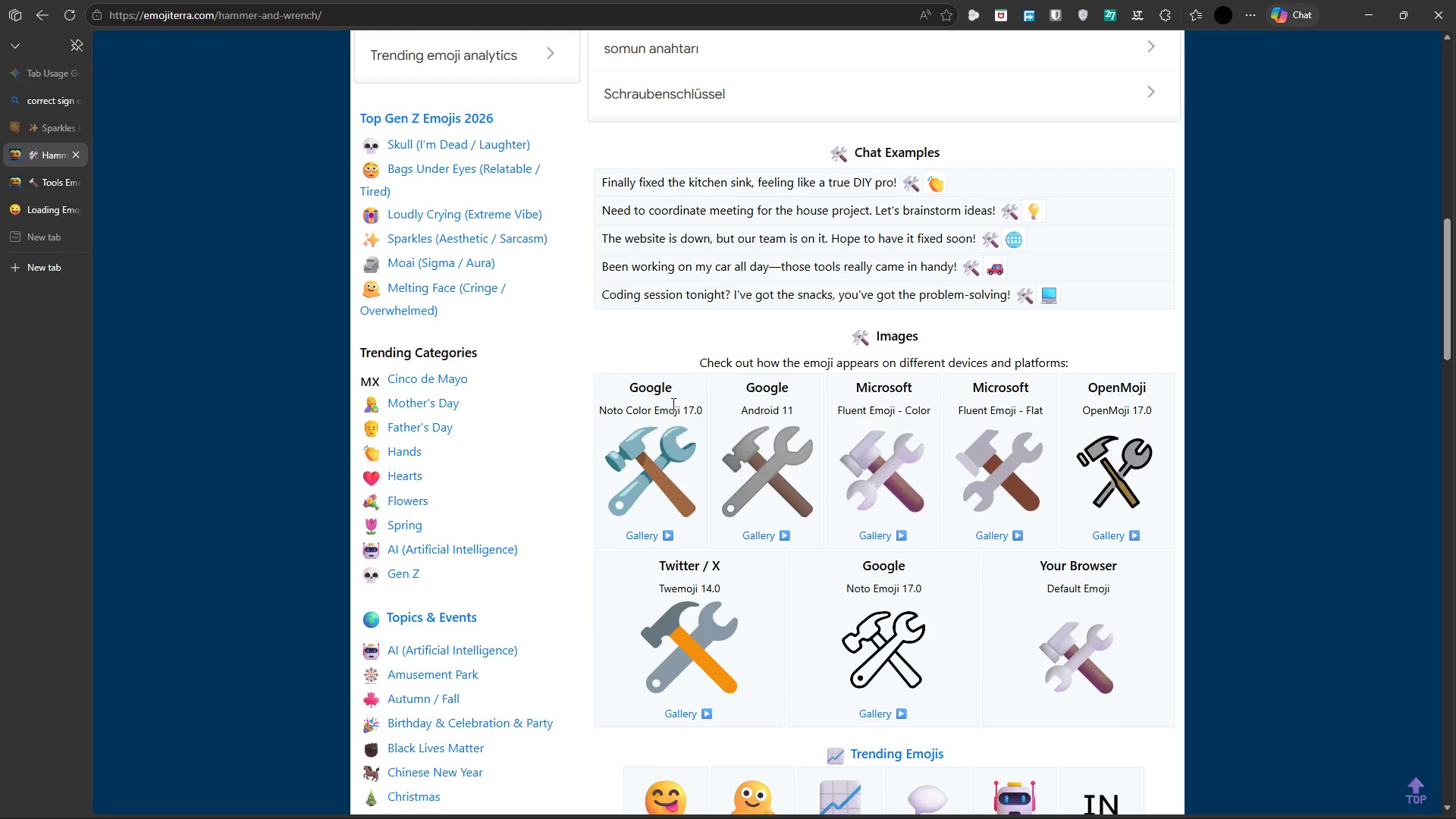 
left_click_drag(start_coordinate=[1451, 344], to_coordinate=[1435, 216])
 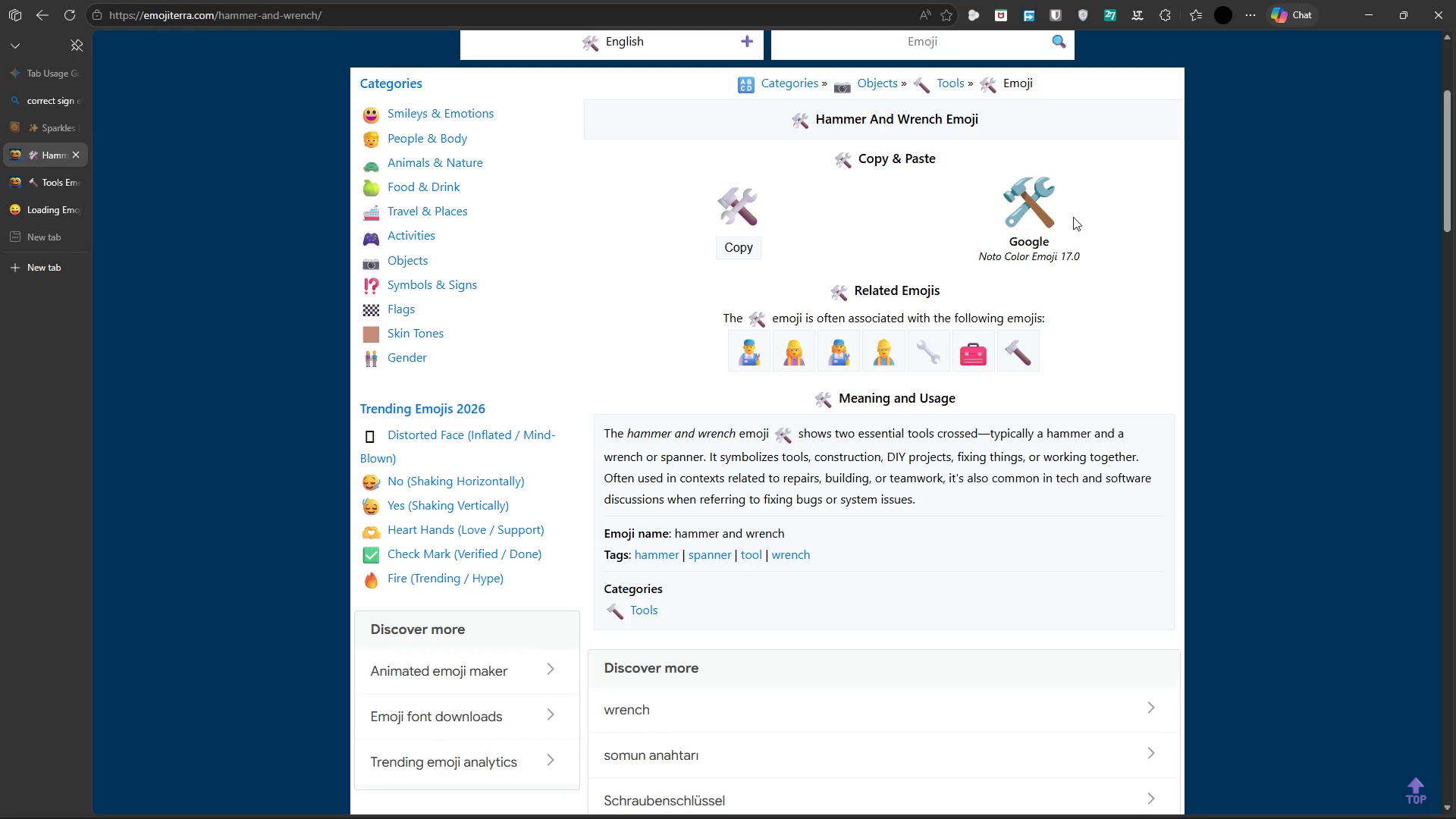 
left_click_drag(start_coordinate=[1073, 217], to_coordinate=[983, 207])
 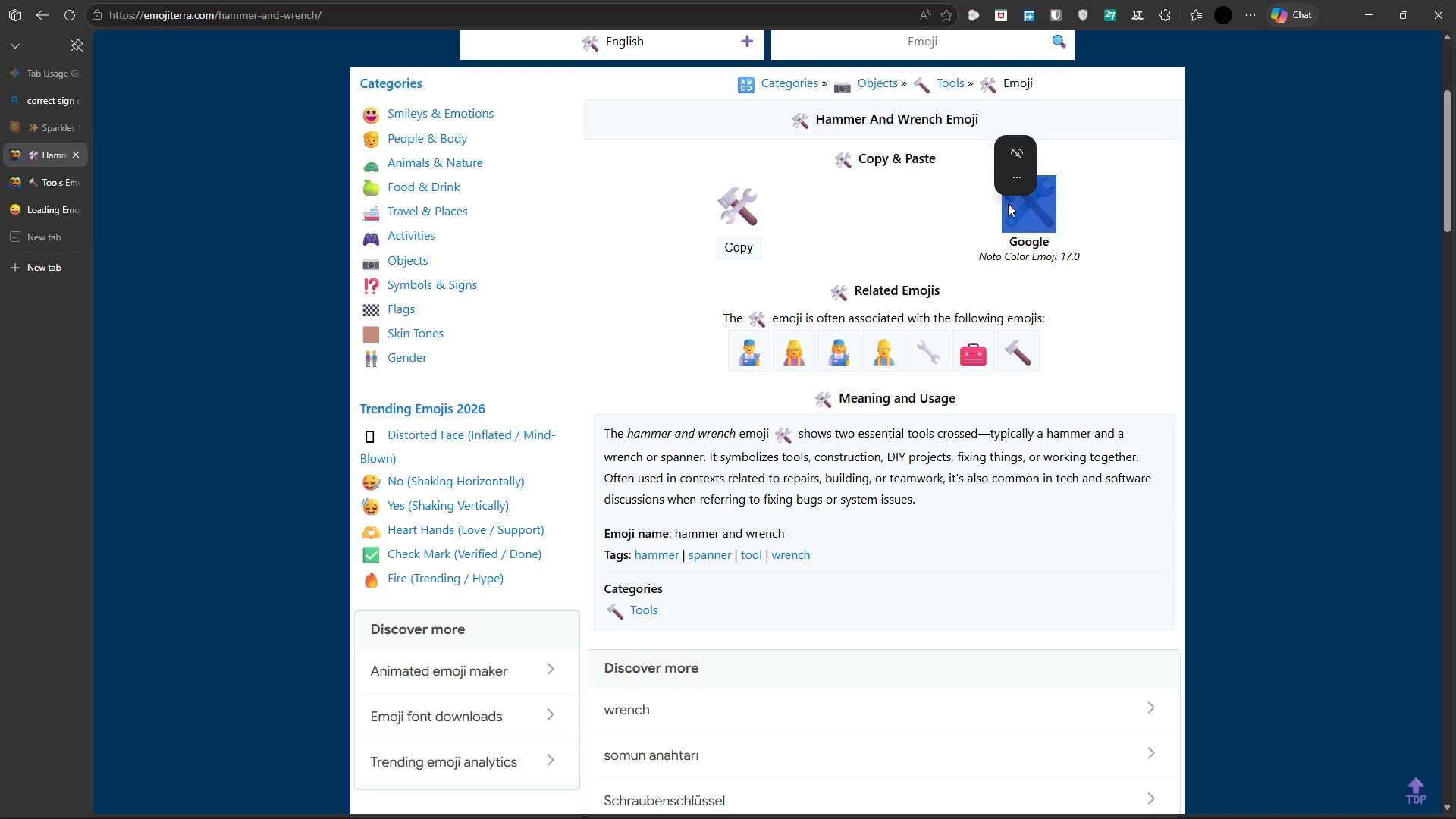 
key(Control+C)
 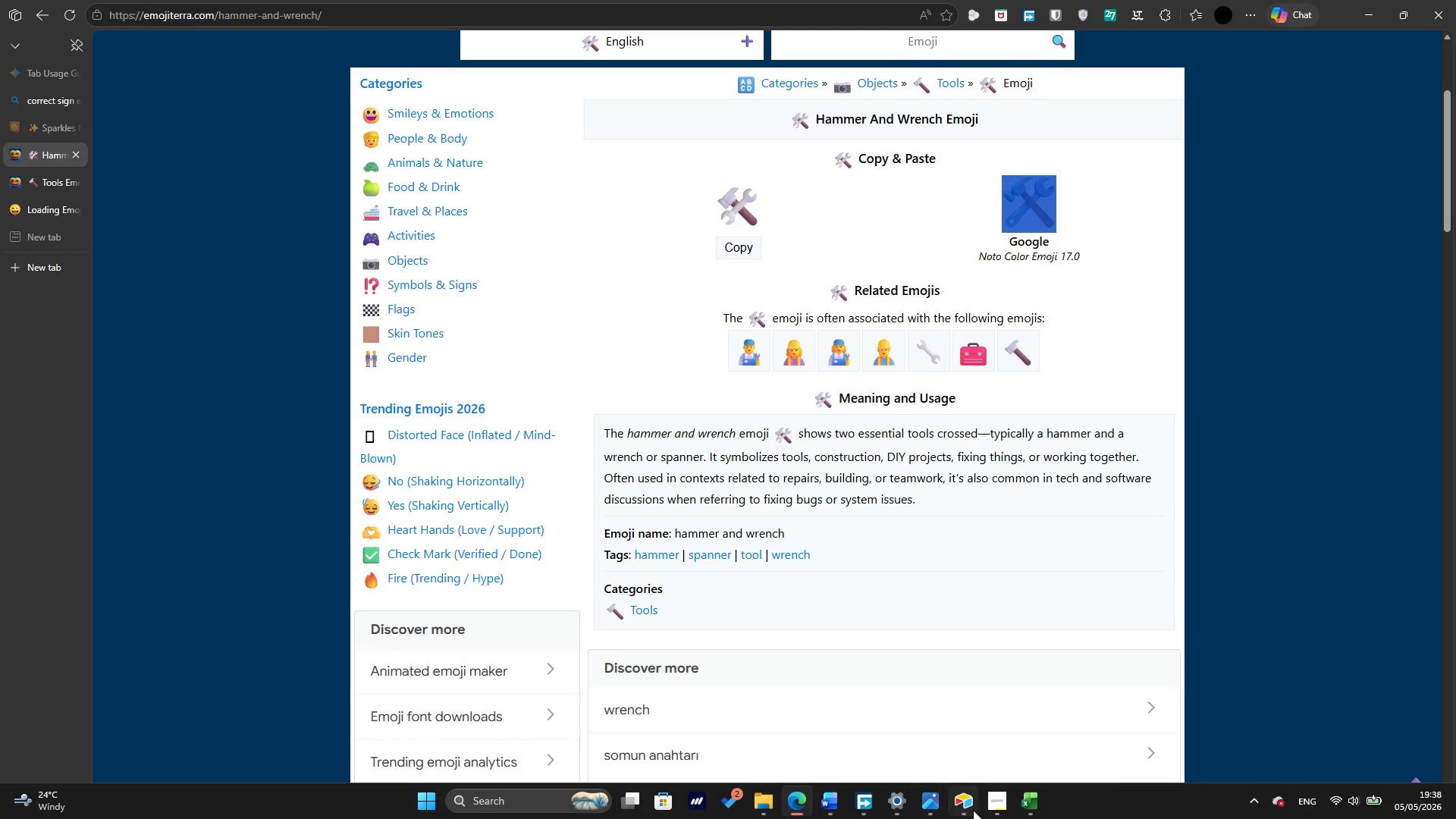 
left_click([956, 803])
 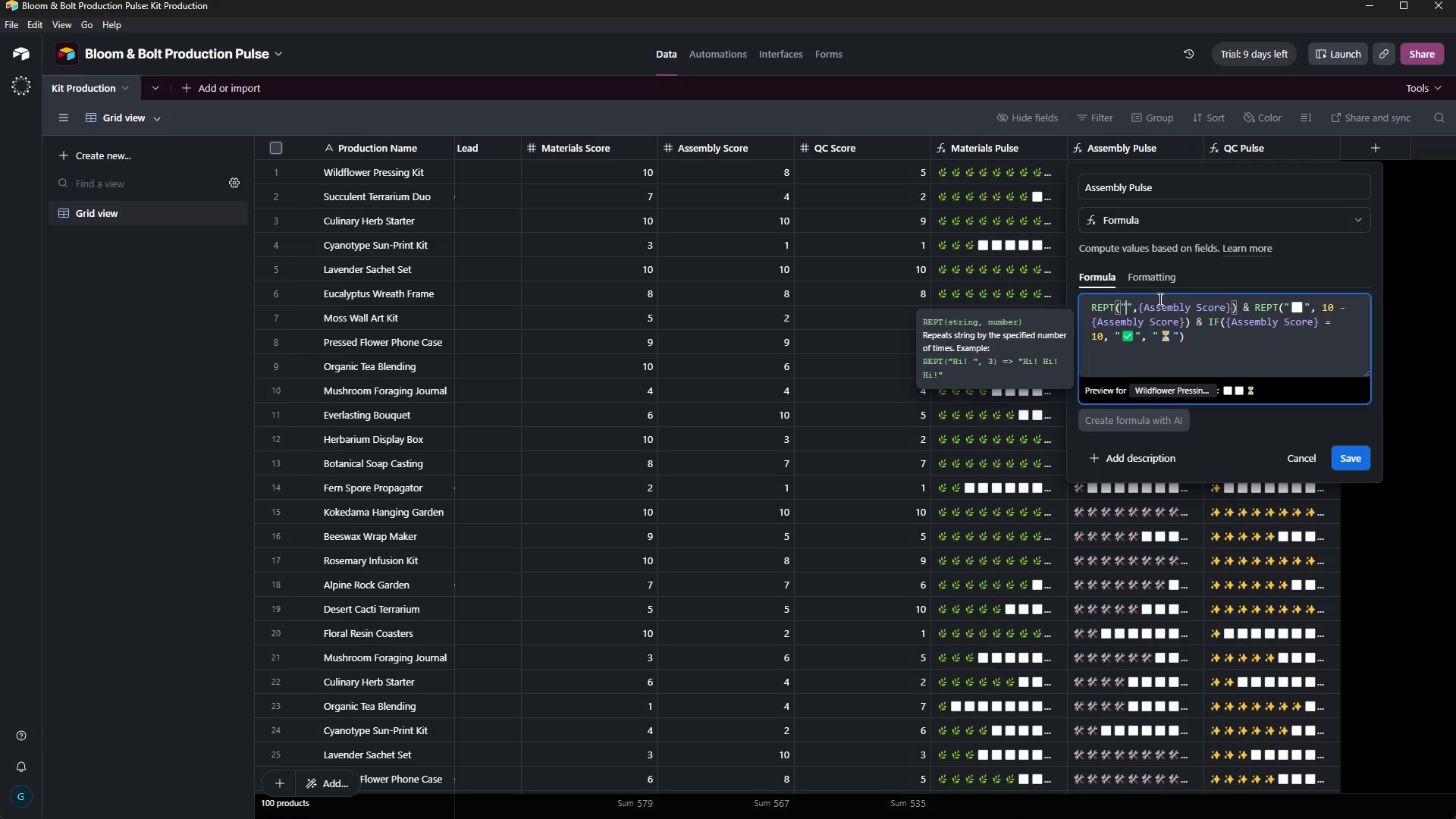 
key(Control+V)
 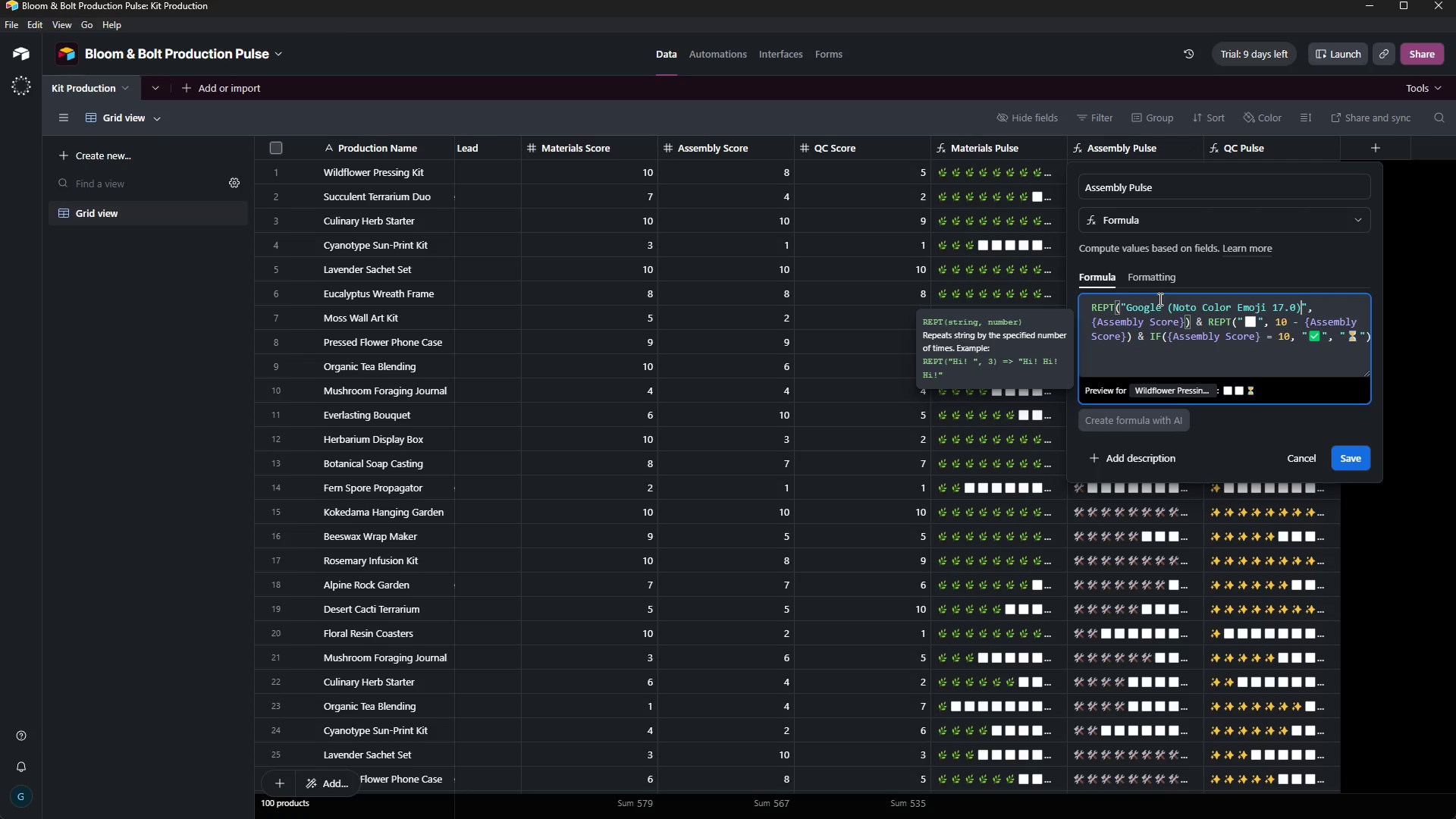 
mouse_move([1284, 310])
 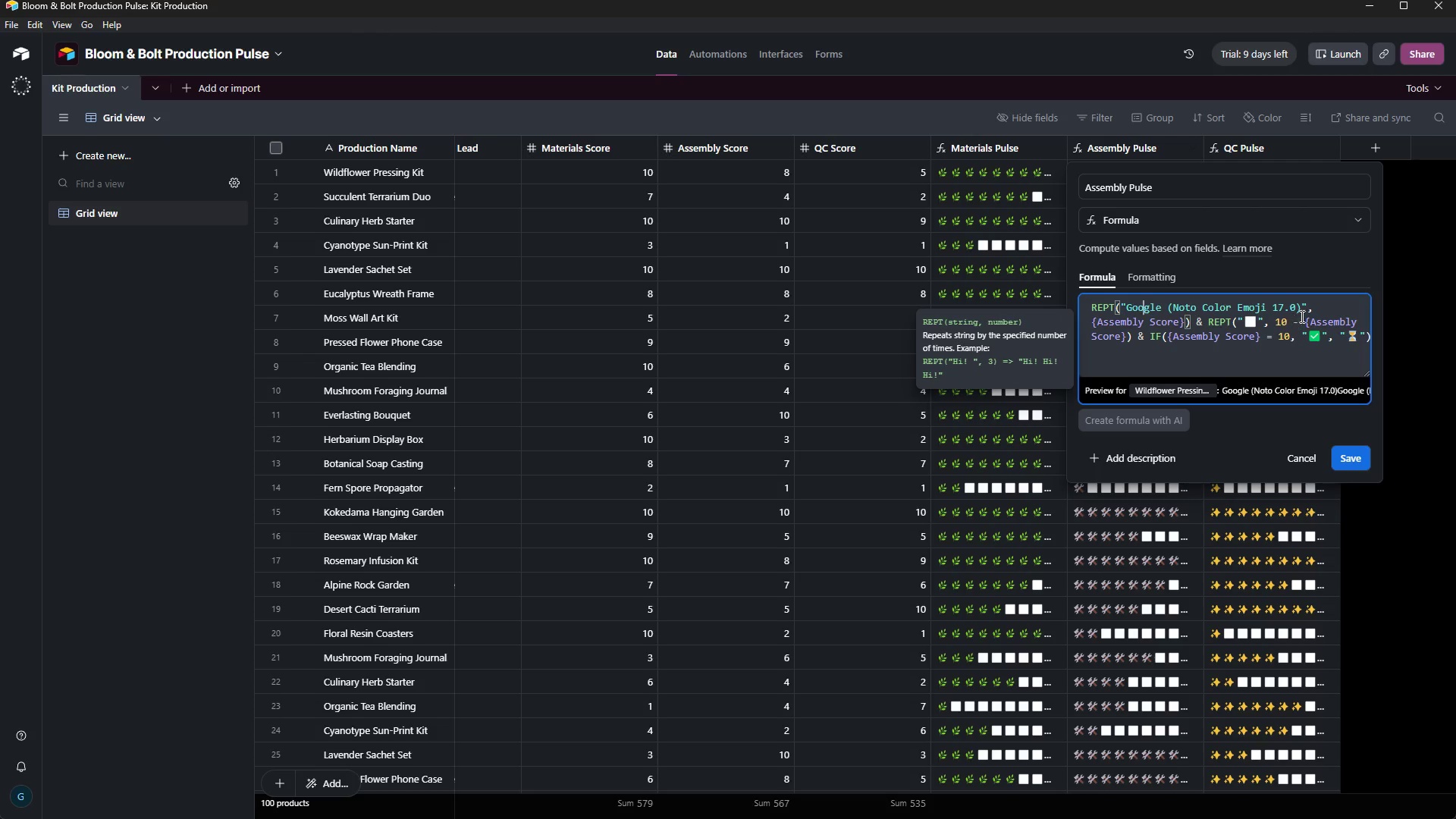 
left_click_drag(start_coordinate=[1303, 310], to_coordinate=[1127, 309])
 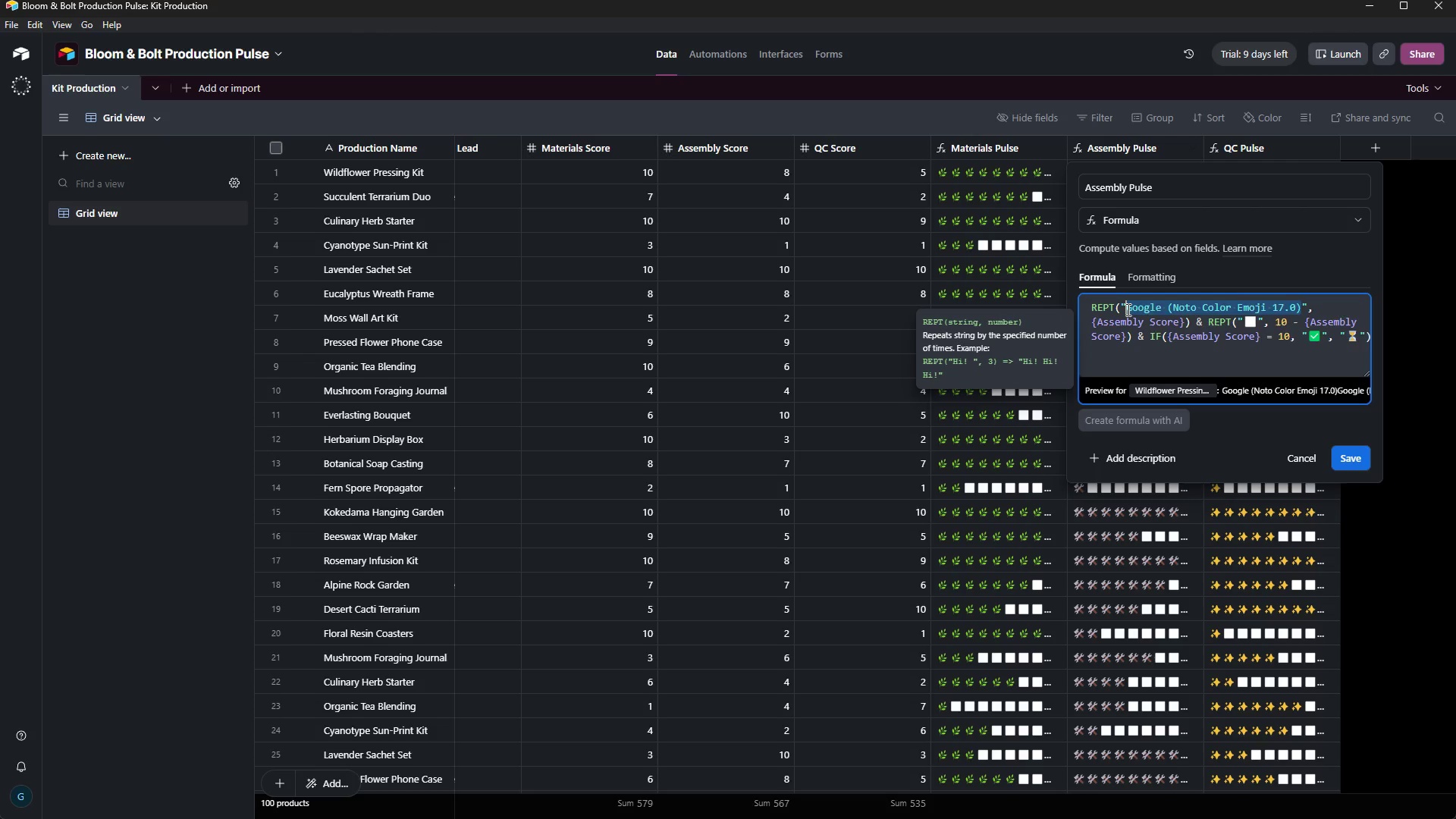 
key(Backspace)
 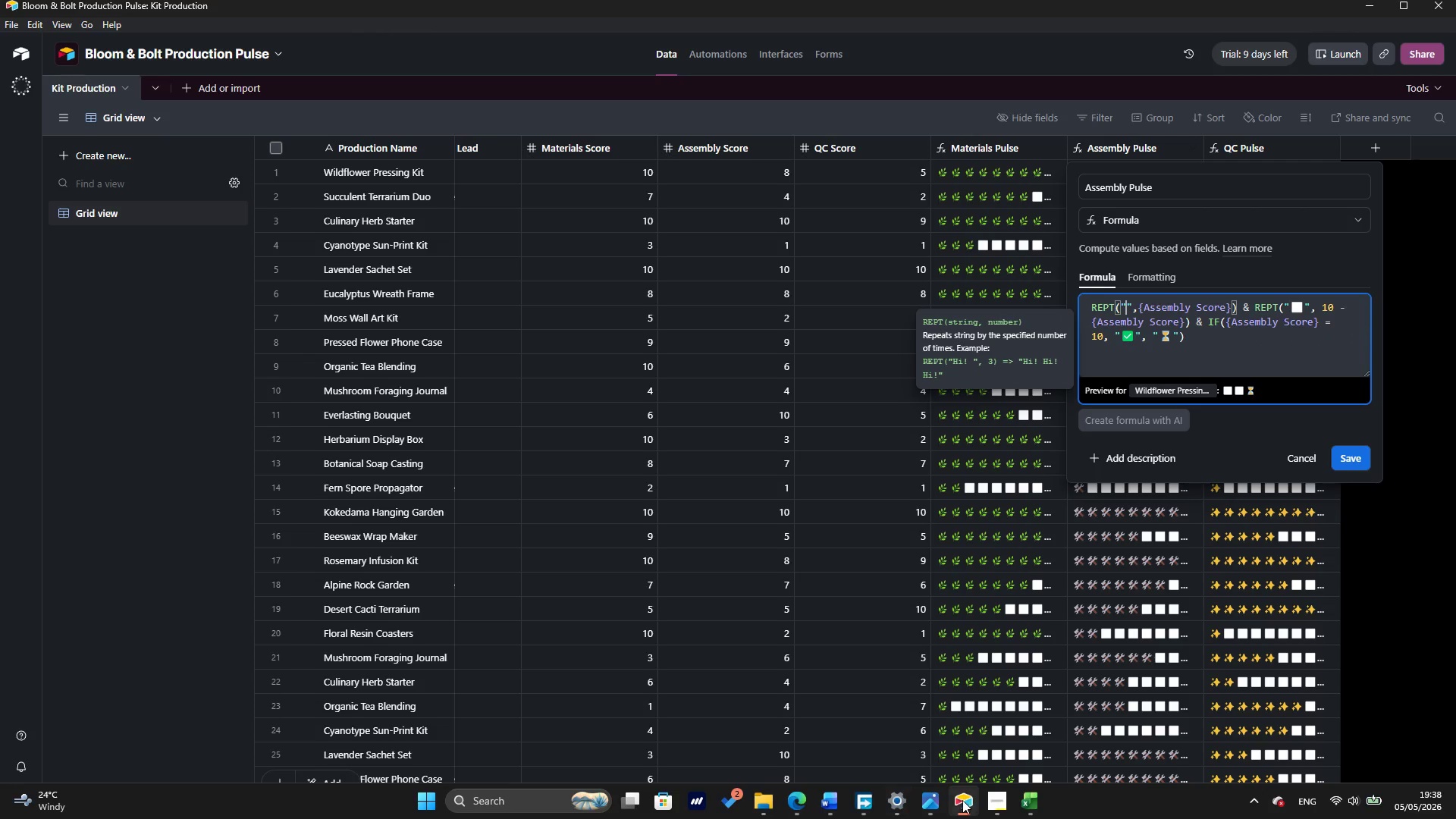 
left_click([798, 805])
 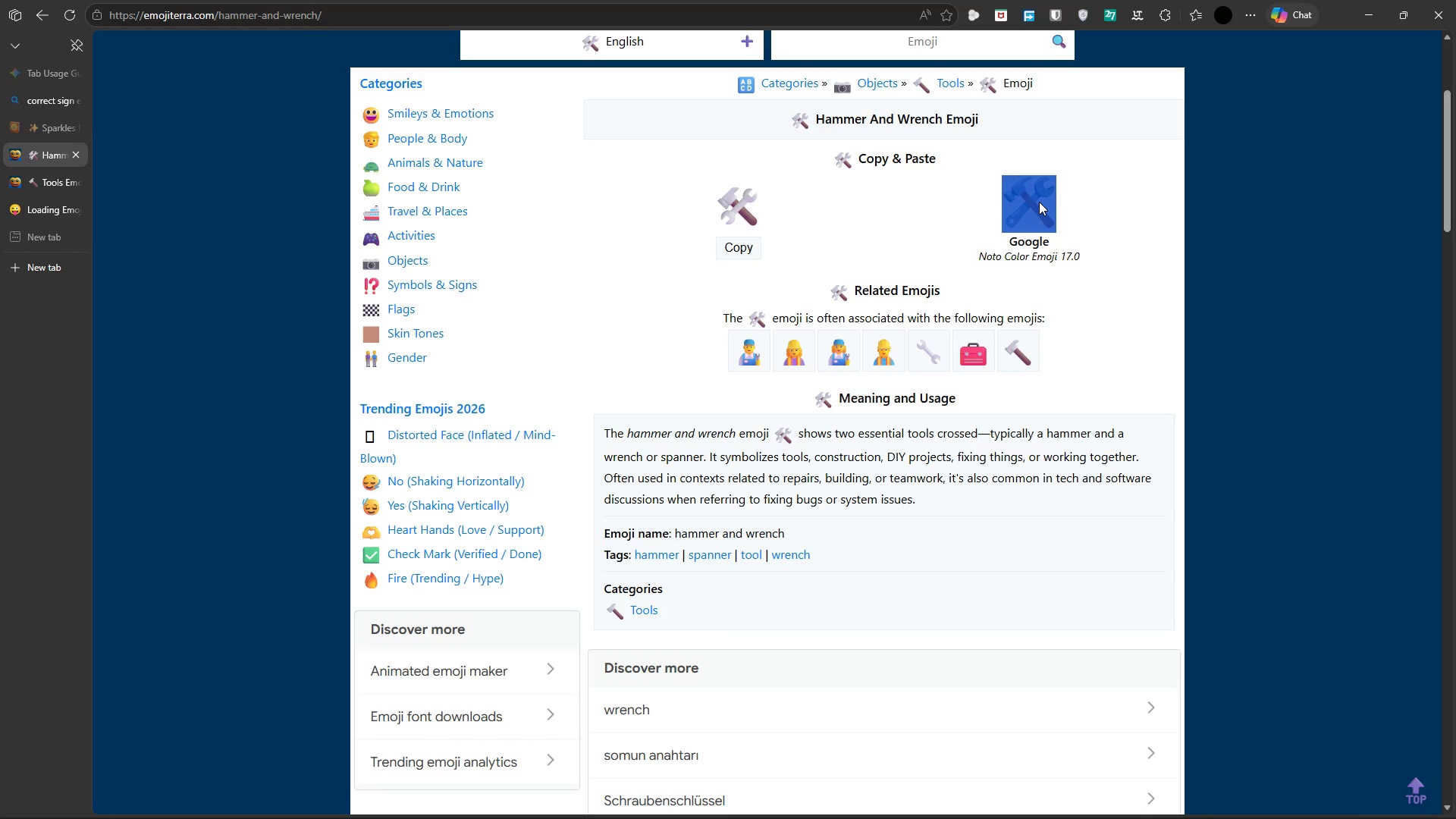 
right_click([1039, 202])
 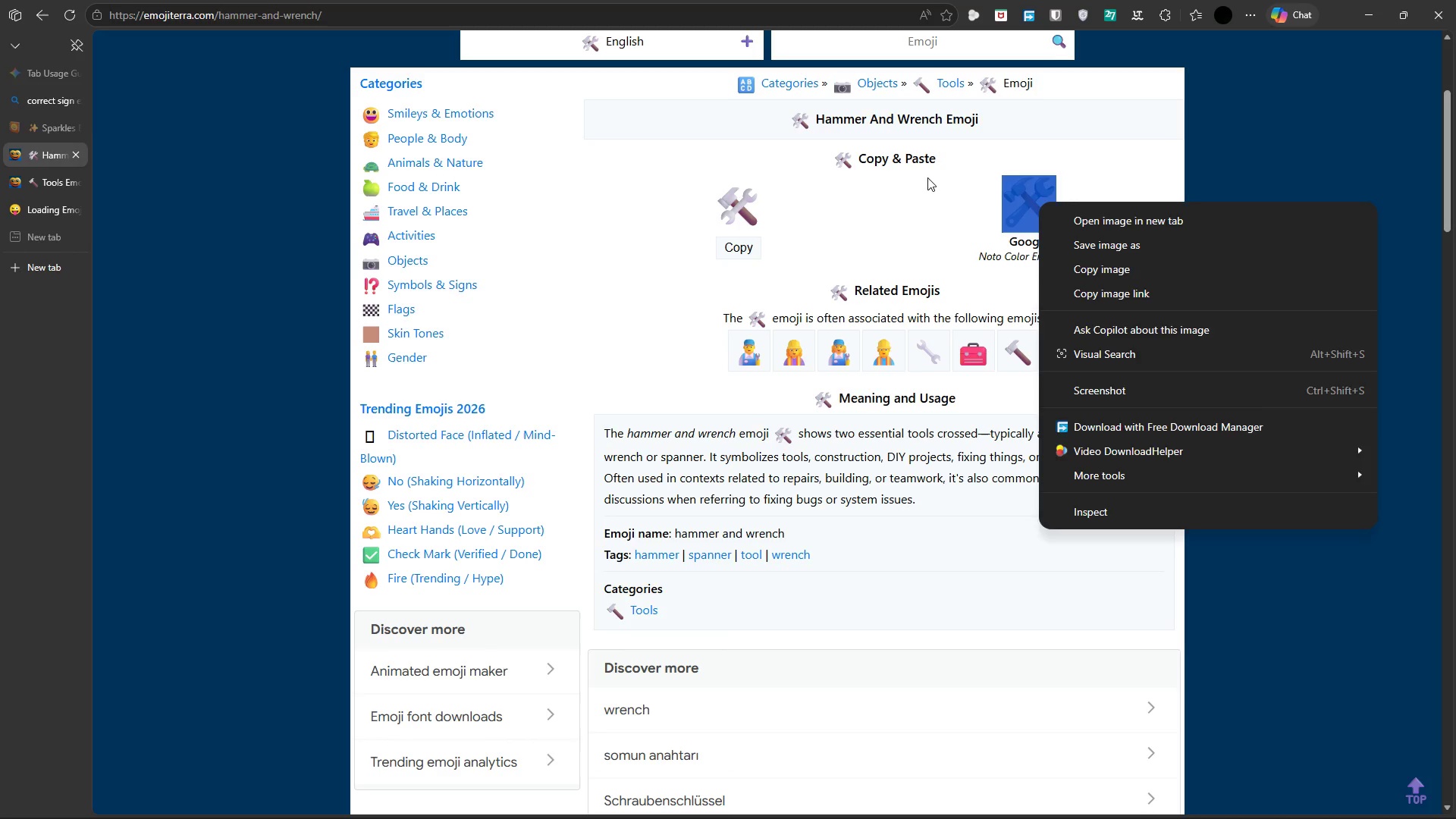 
left_click([927, 177])
 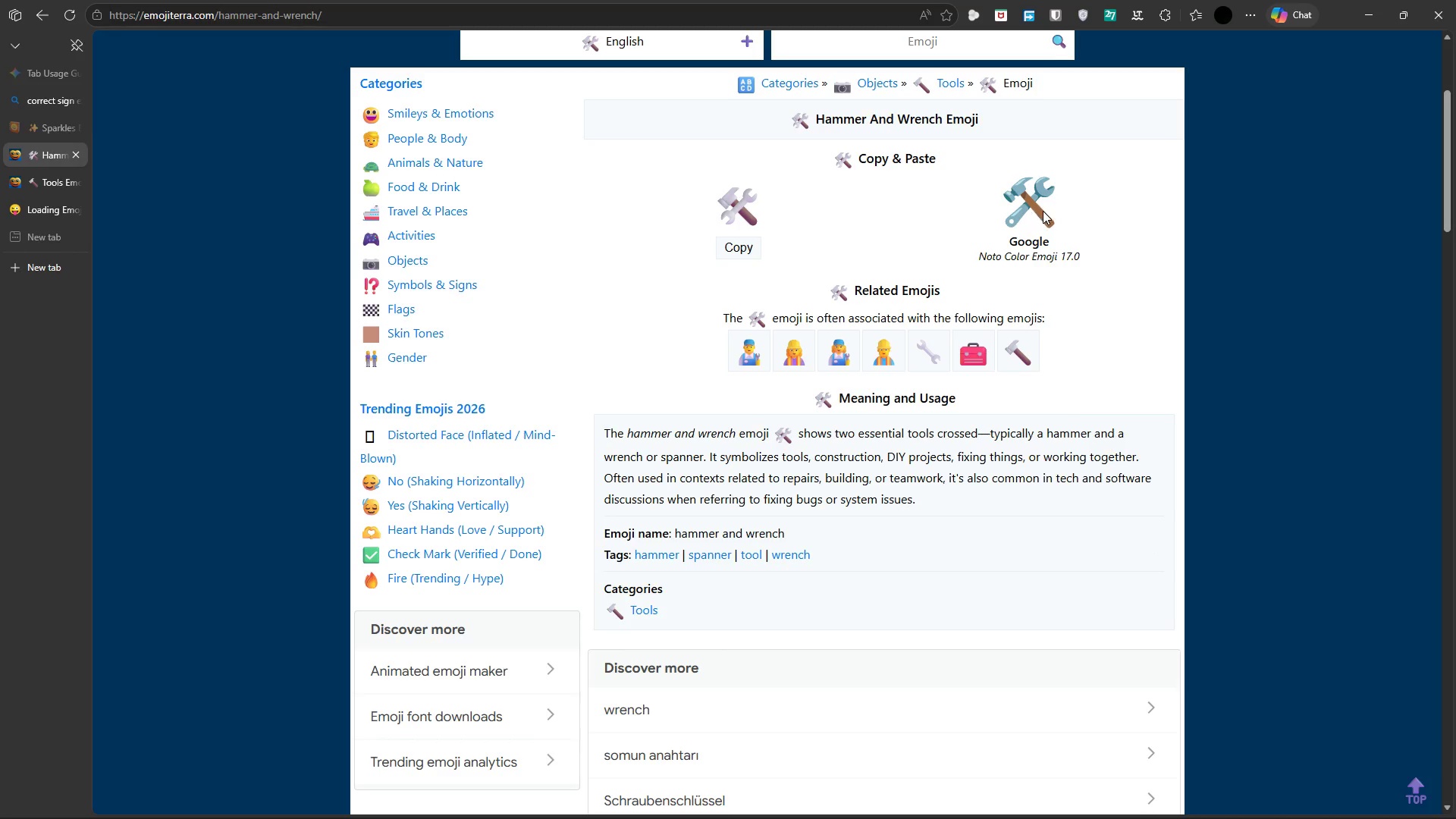 
double_click([1042, 212])
 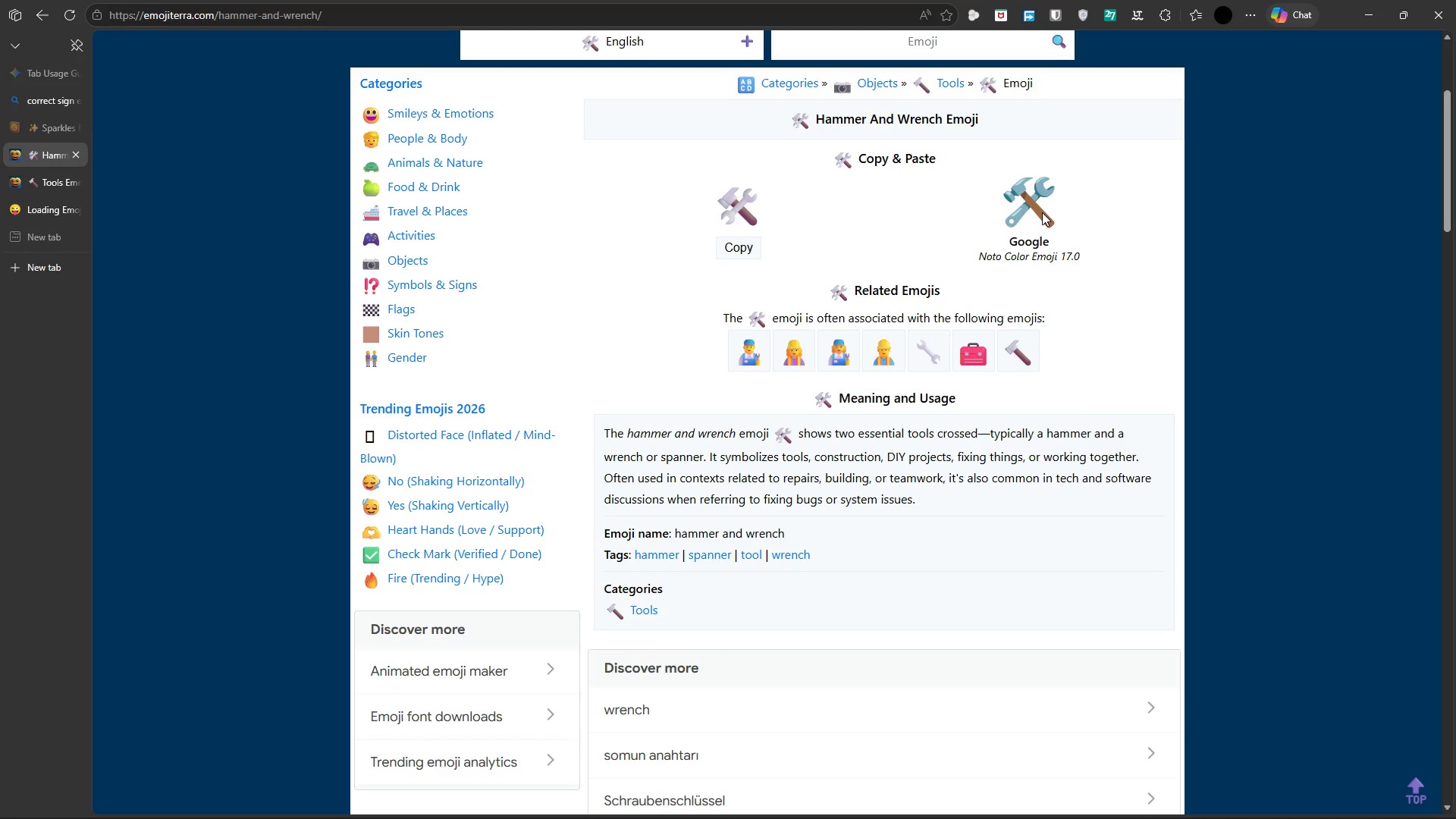 
triple_click([1042, 212])
 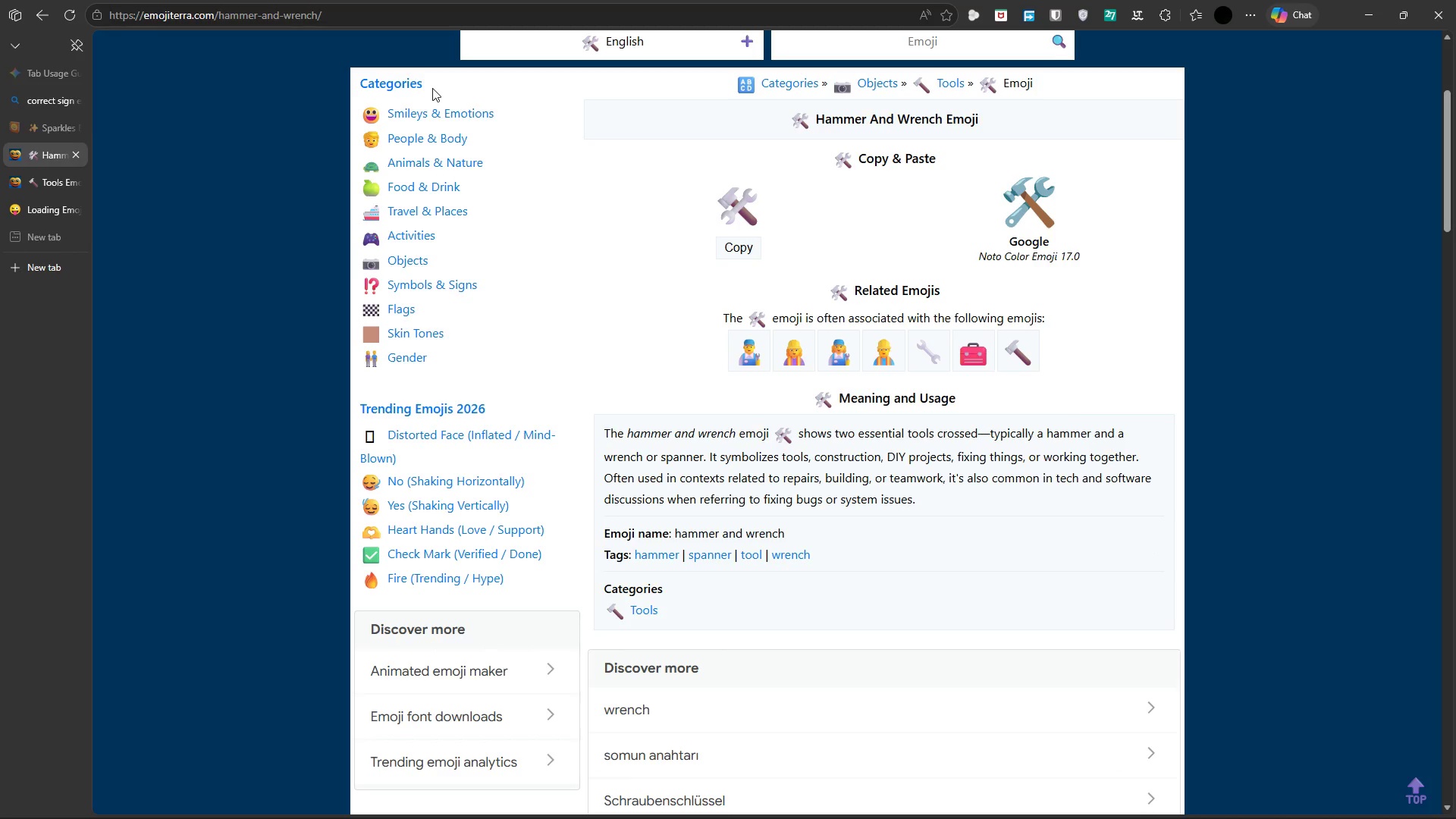 
left_click([27, 102])
 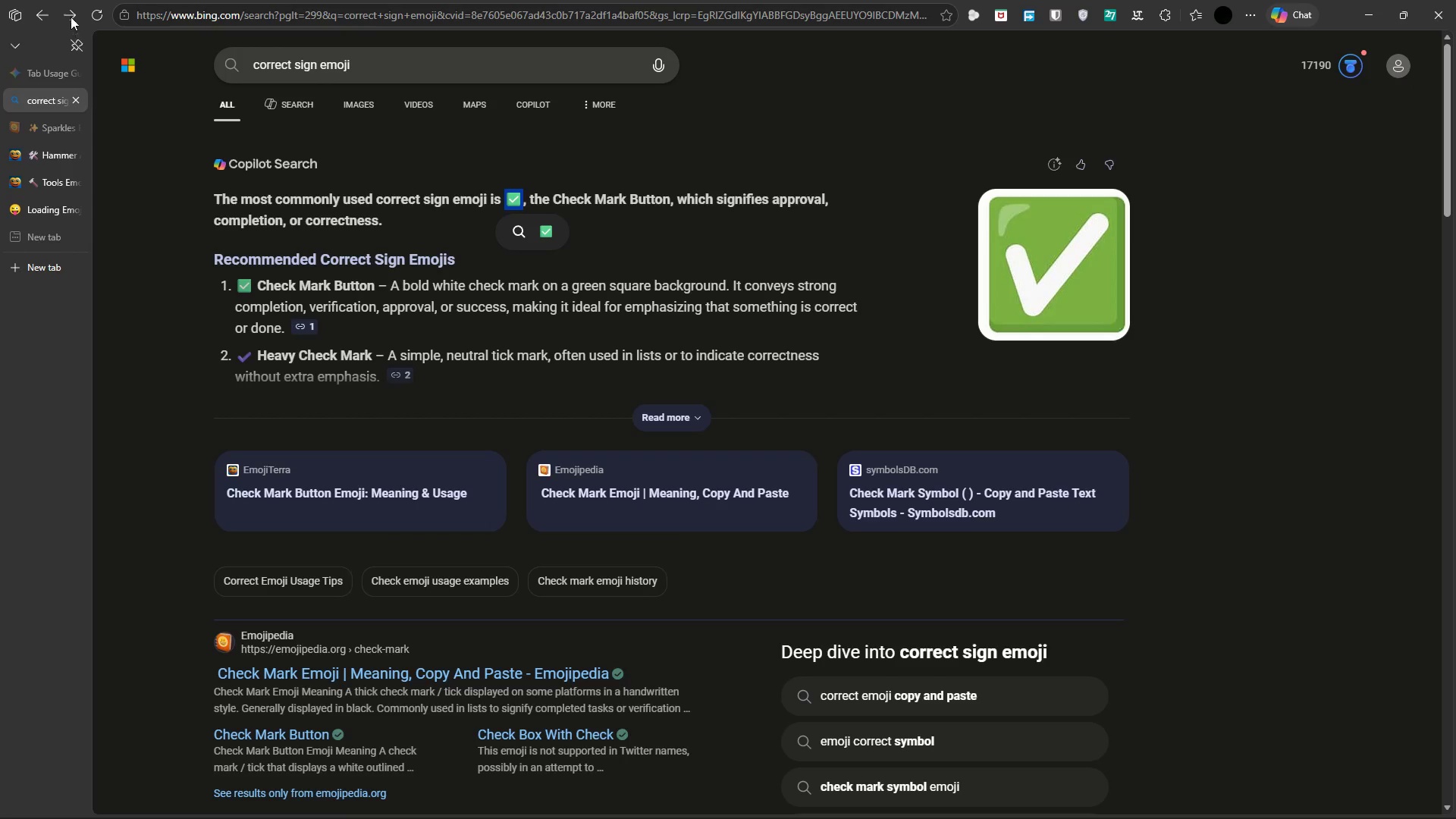 
left_click([70, 18])
 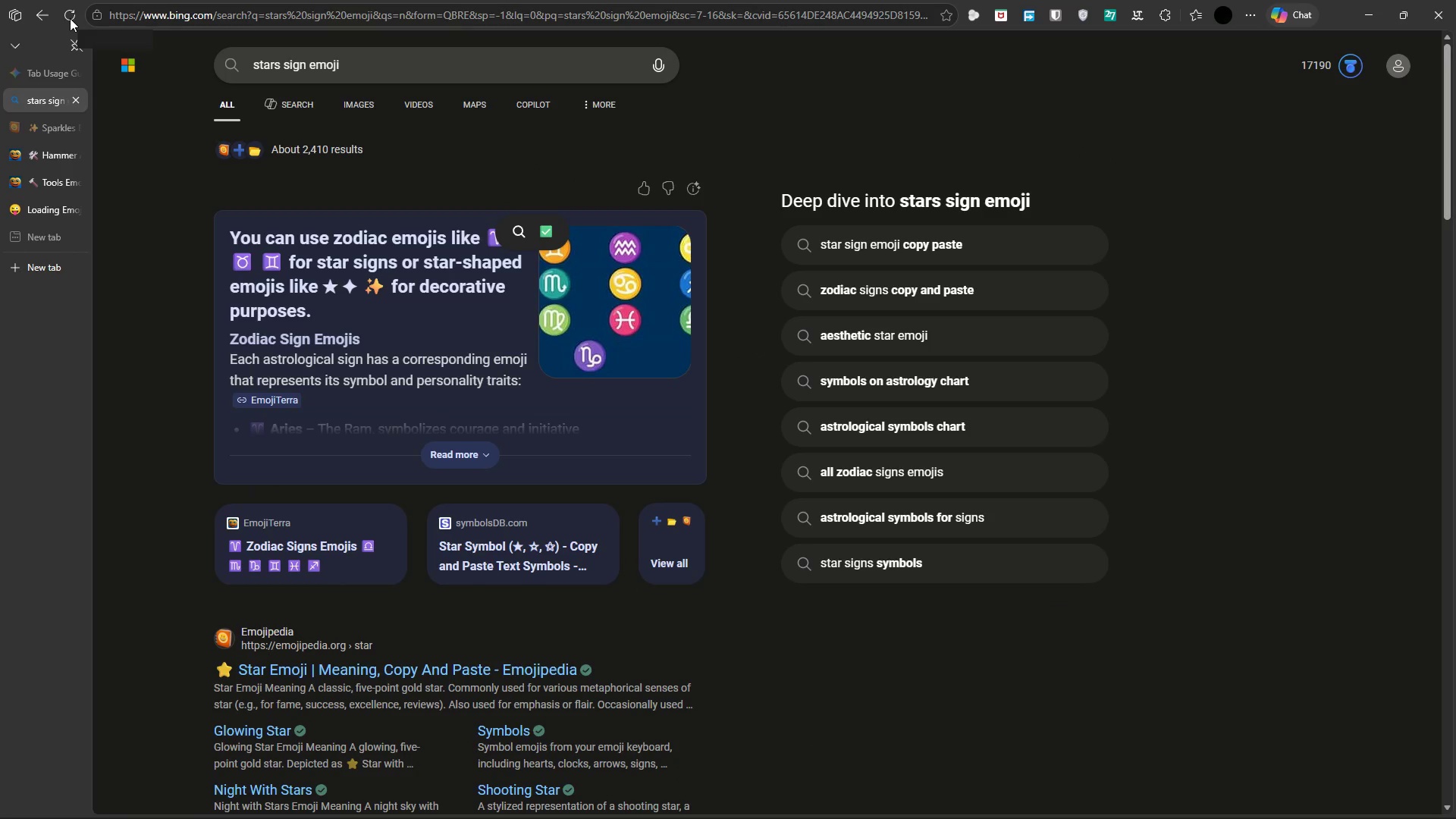 
left_click([70, 18])
 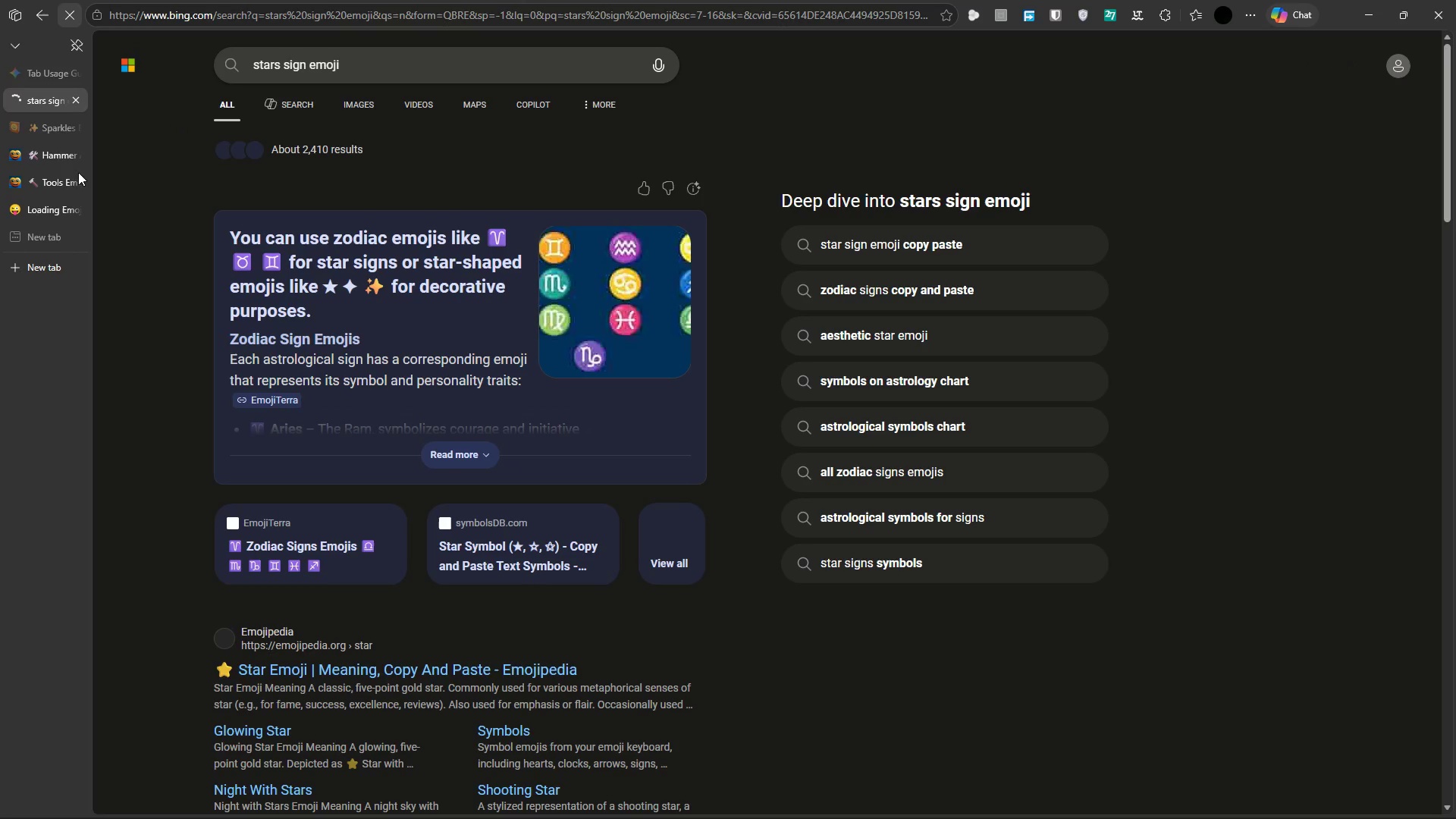 
left_click([43, 161])
 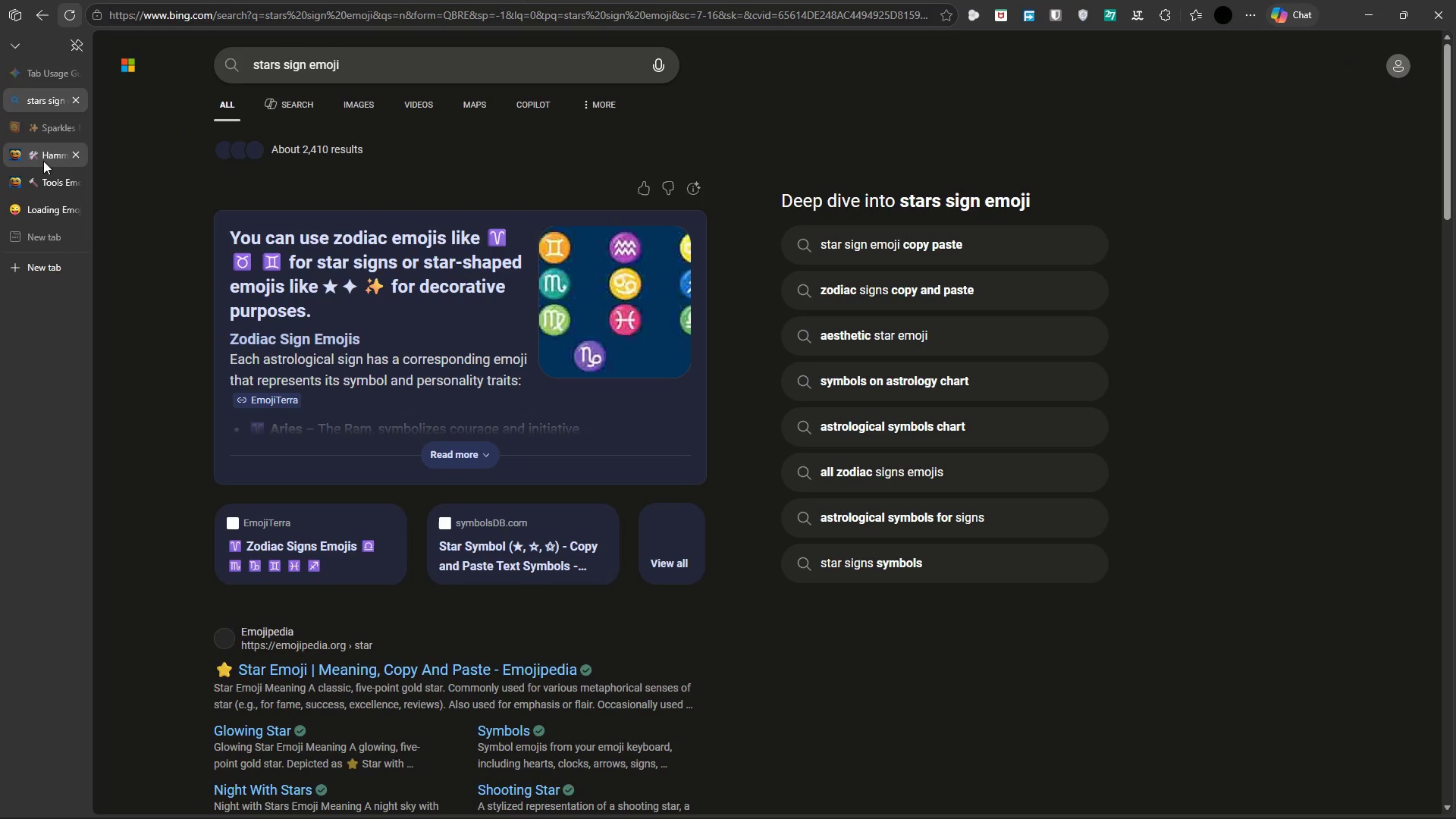 
left_click([43, 161])
 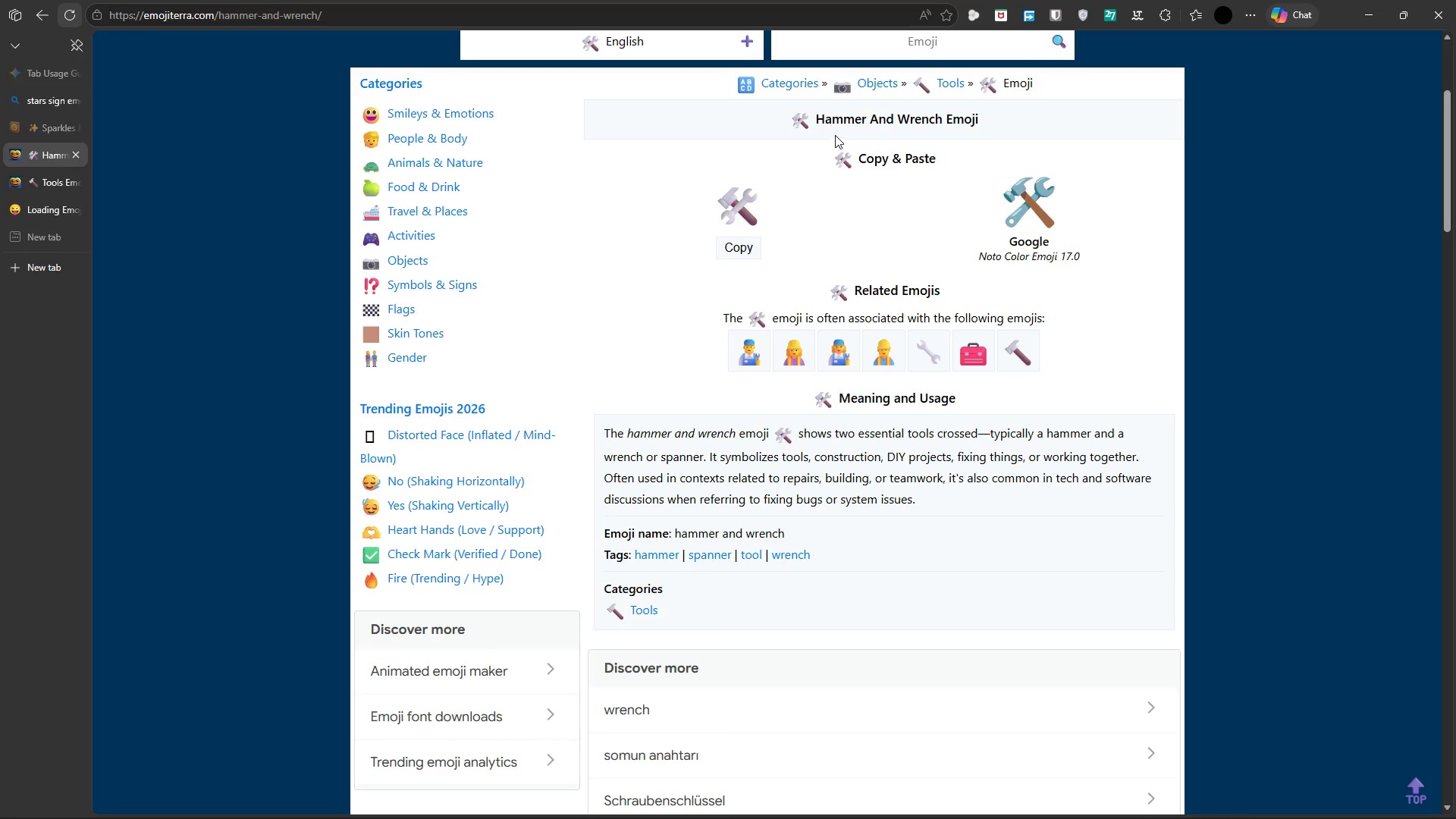 
left_click_drag(start_coordinate=[814, 114], to_coordinate=[985, 108])
 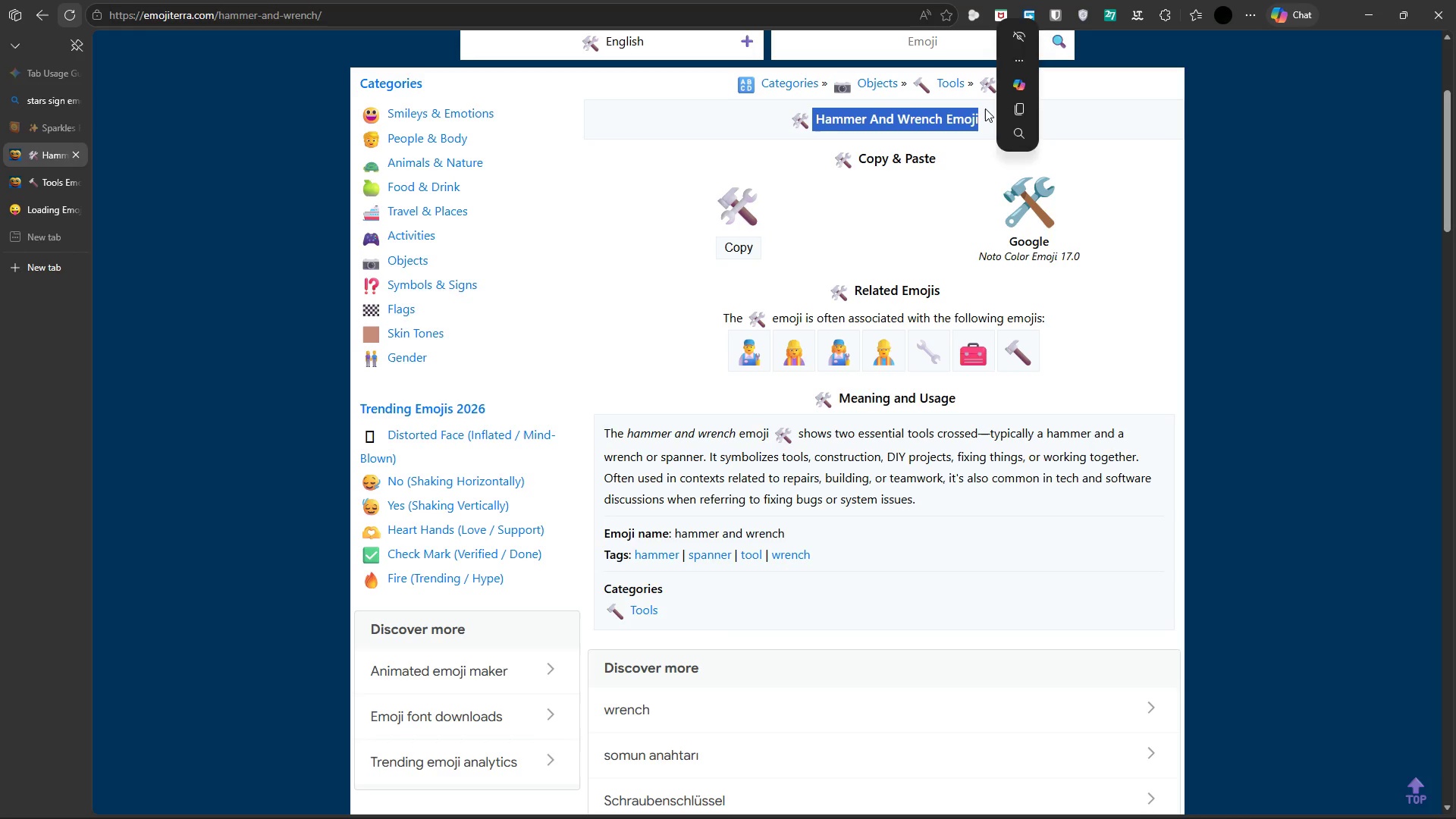 
key(Control+C)
 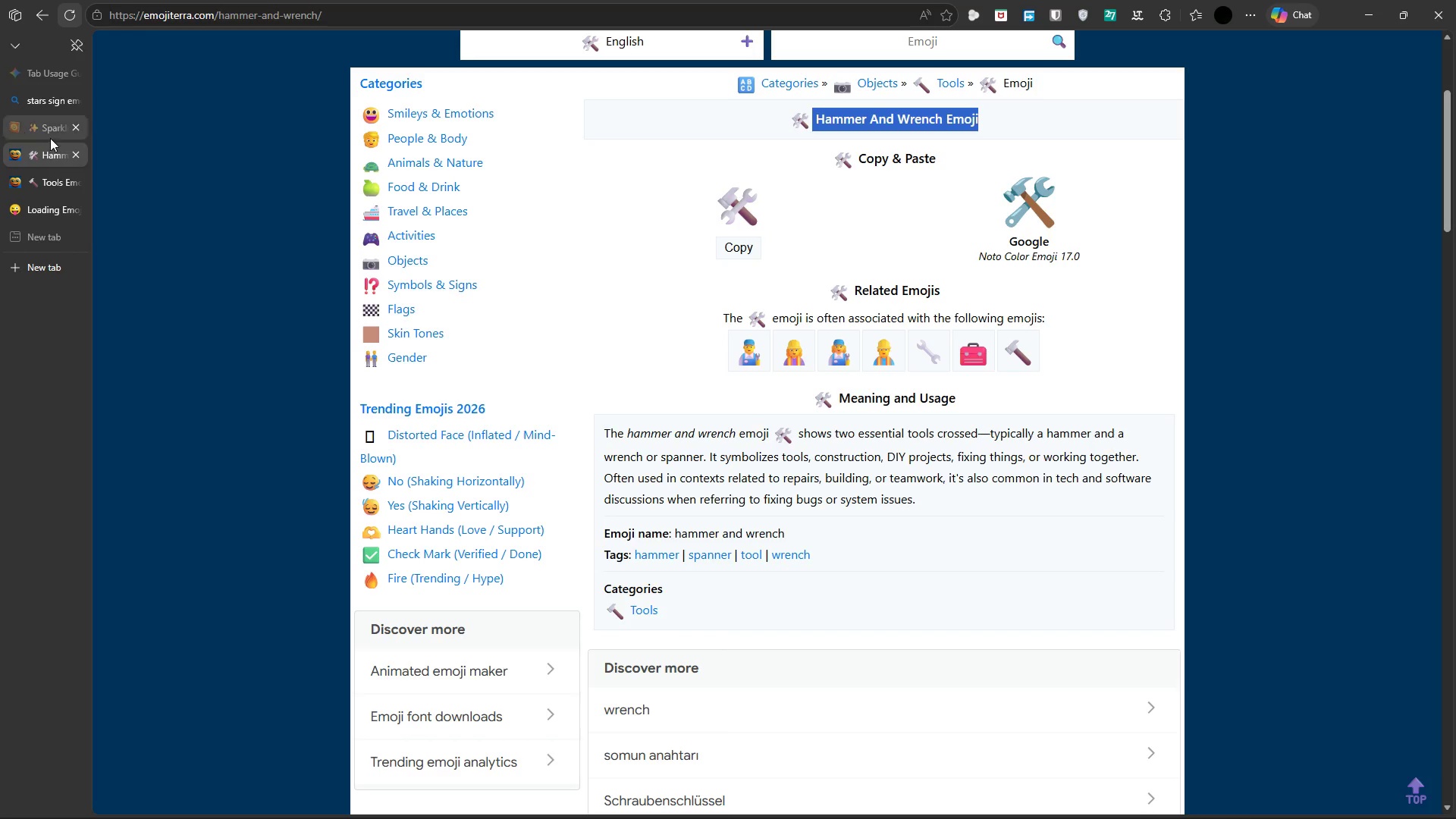 
left_click([41, 106])
 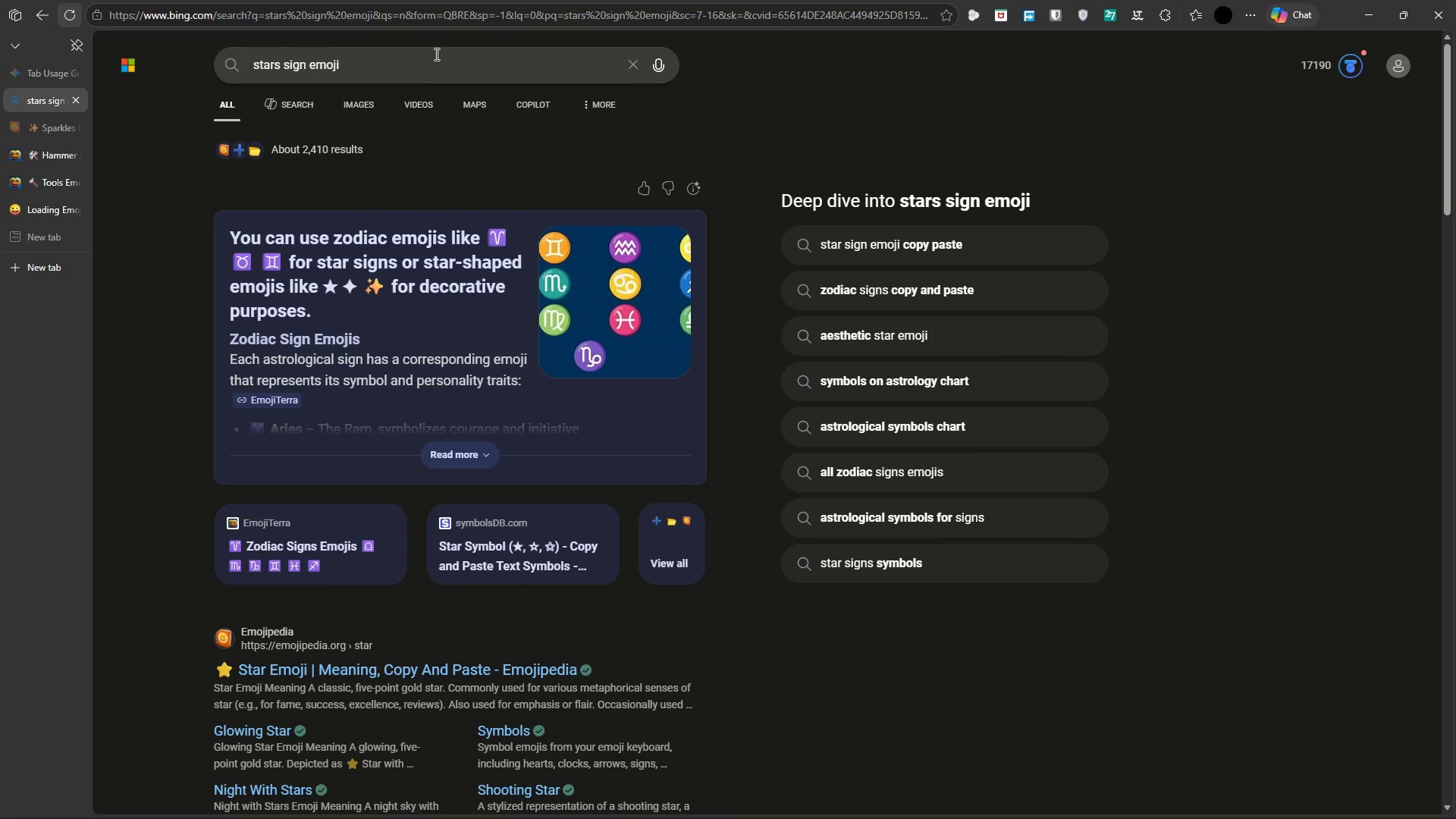 
left_click_drag(start_coordinate=[435, 54], to_coordinate=[182, 70])
 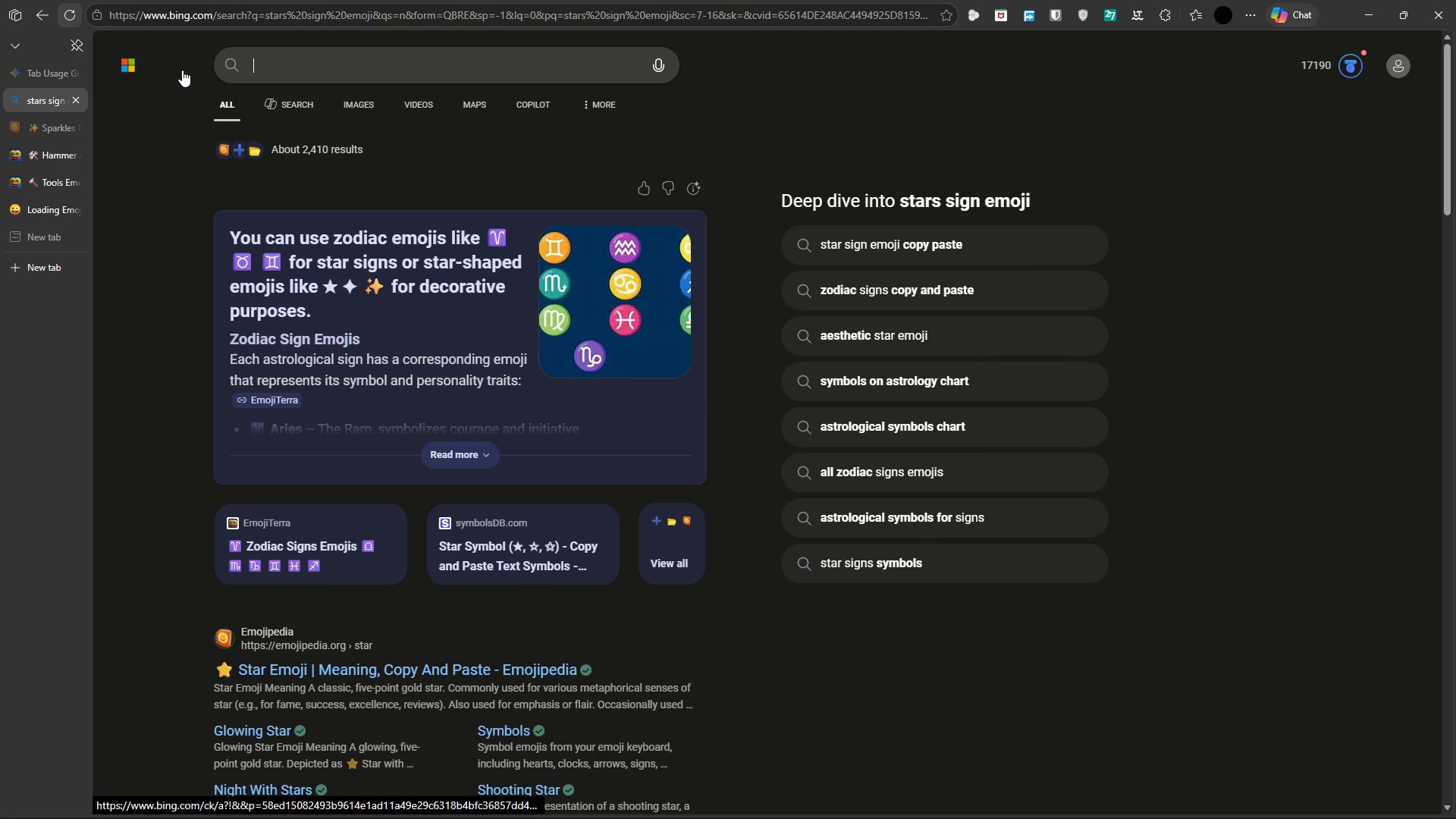 
key(Backspace)
 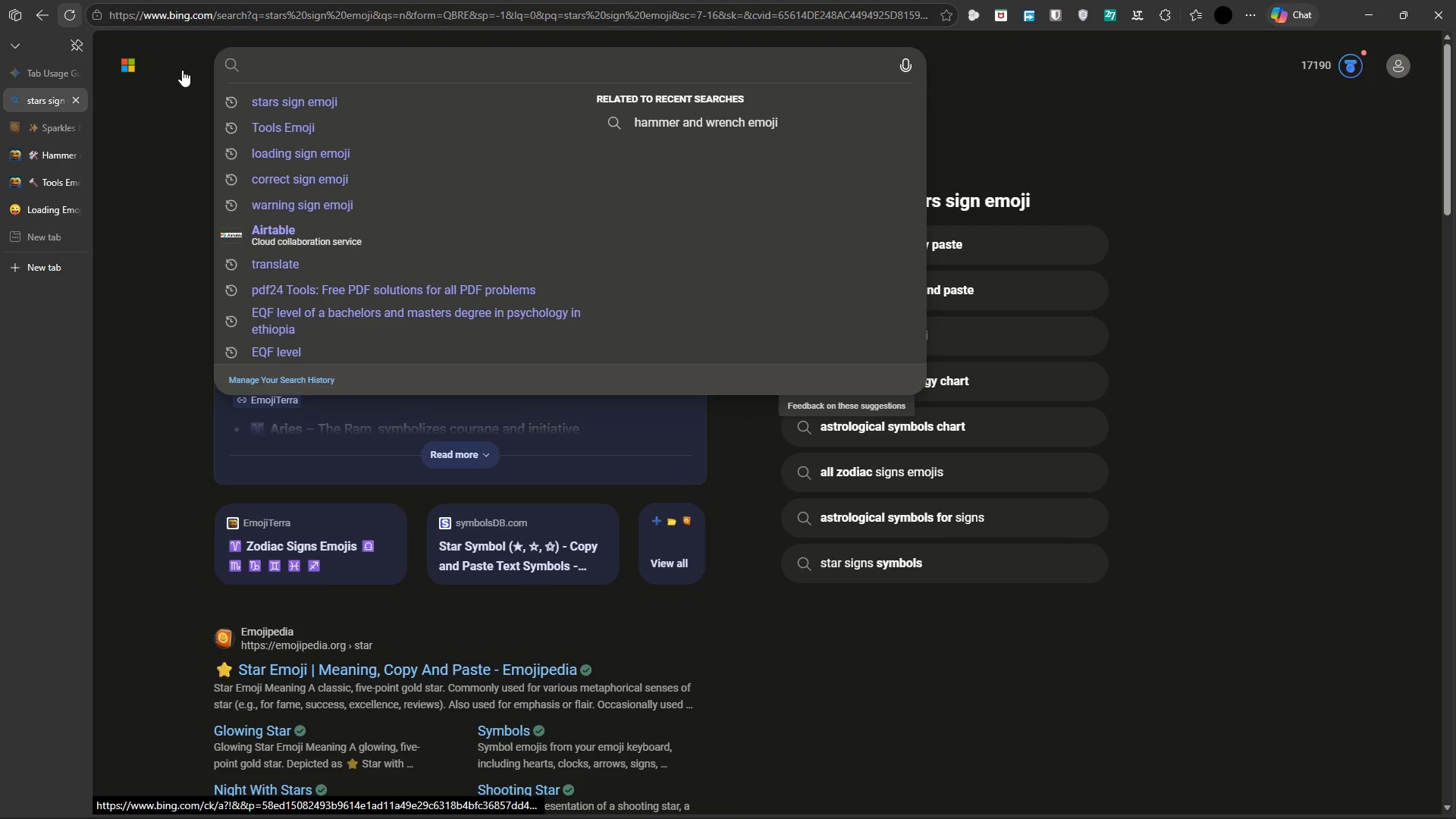 
key(Control+V)
 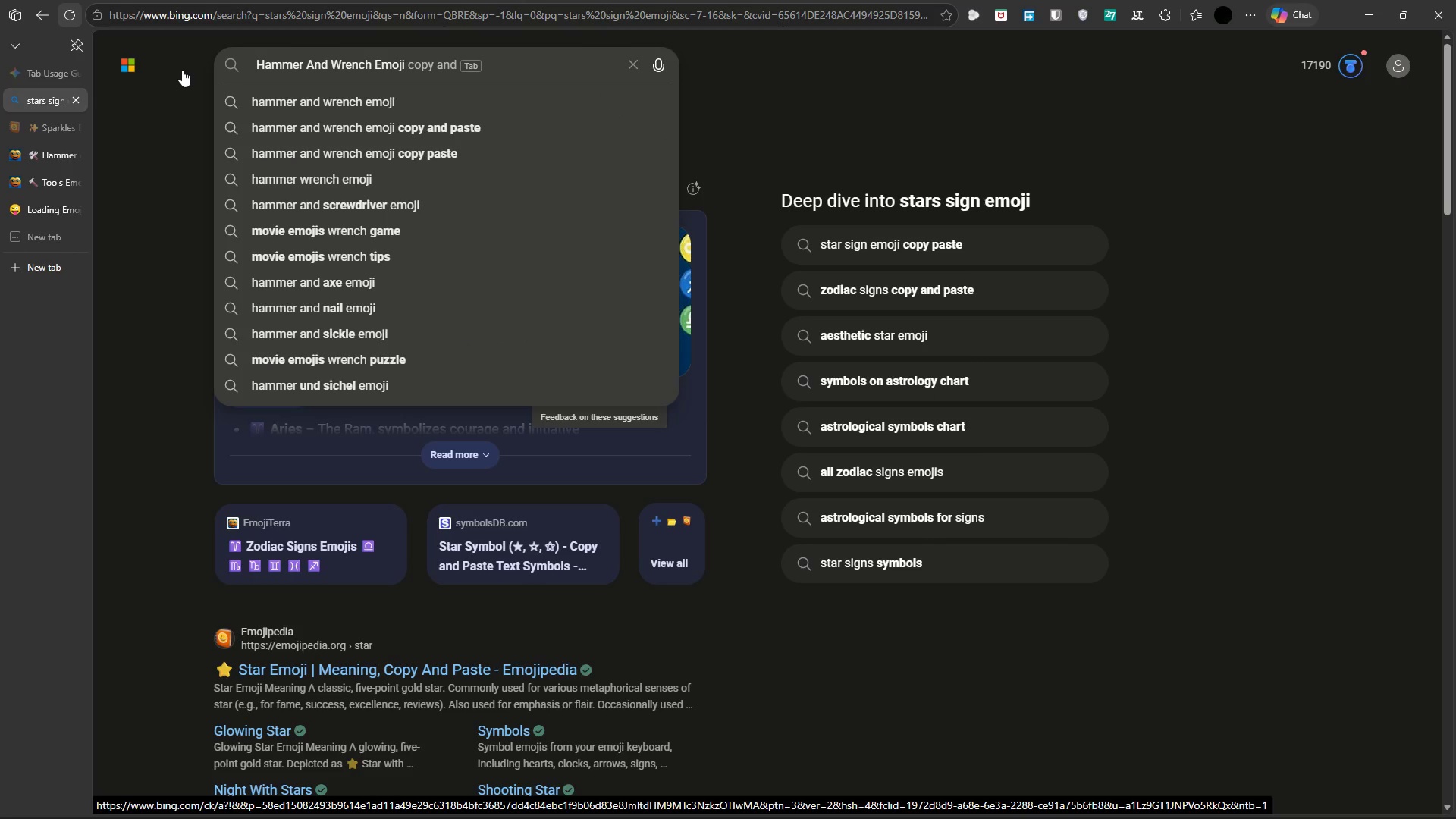 
key(Enter)
 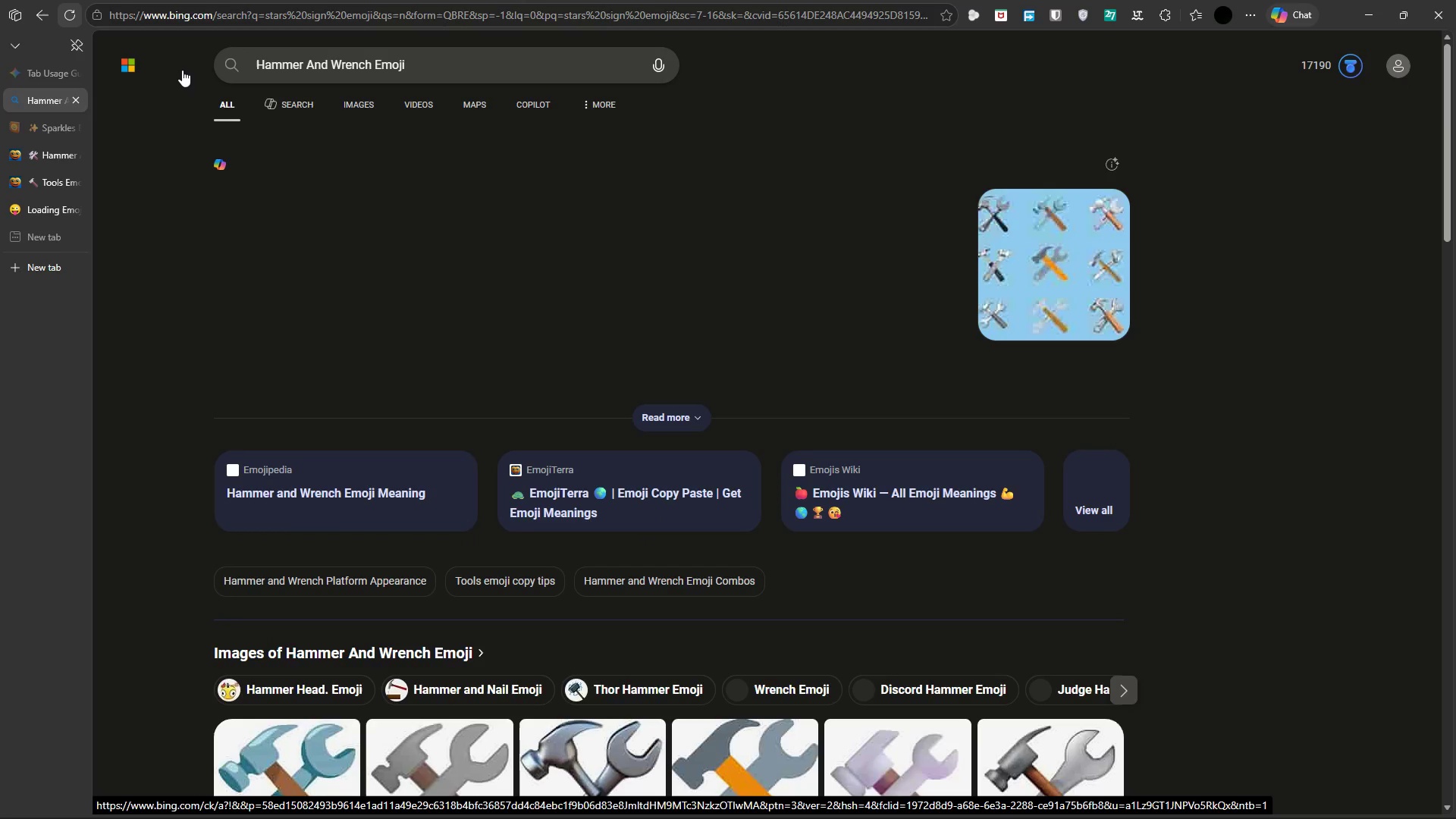 
mouse_move([351, 130])
 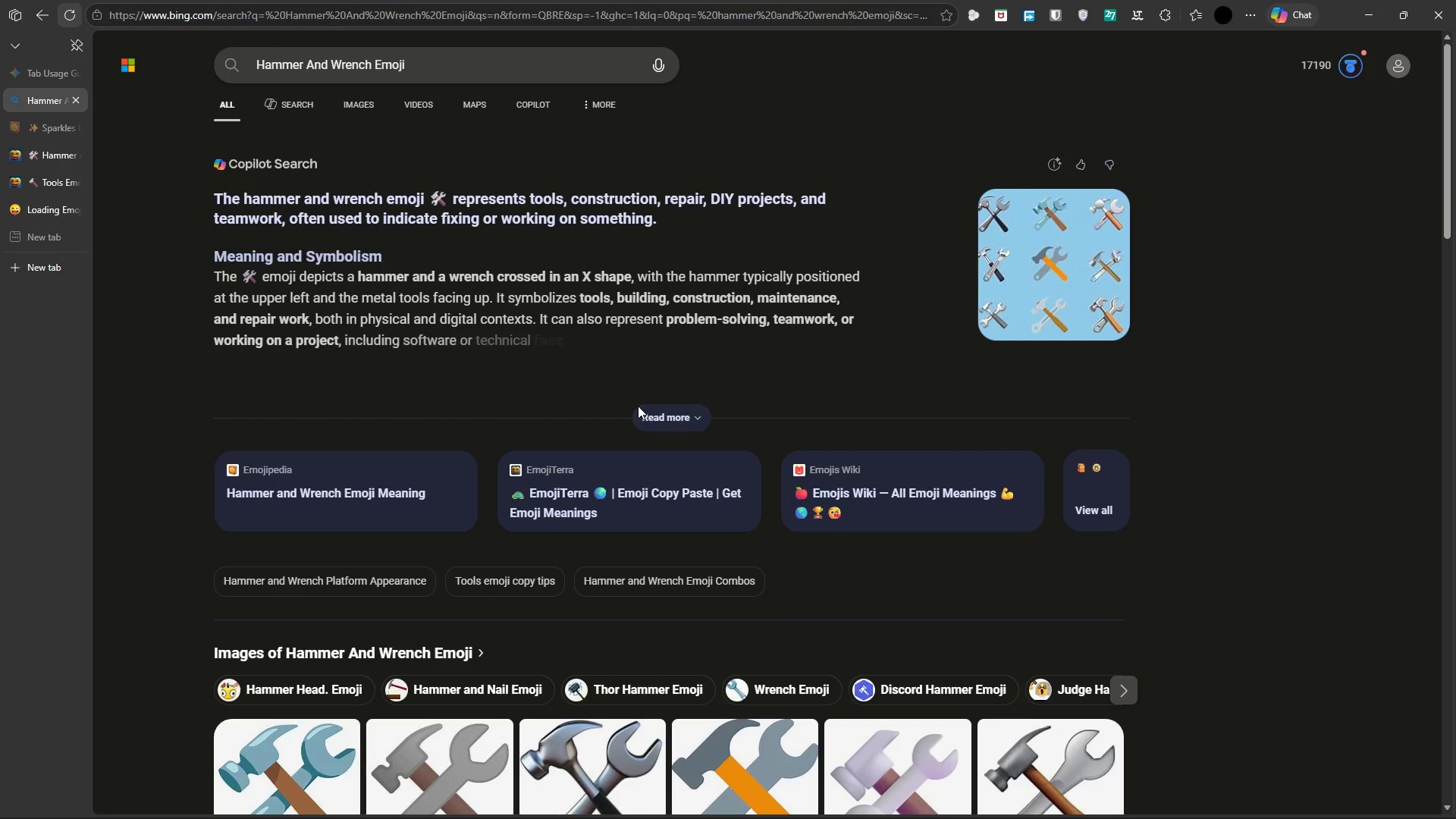 
left_click([670, 420])
 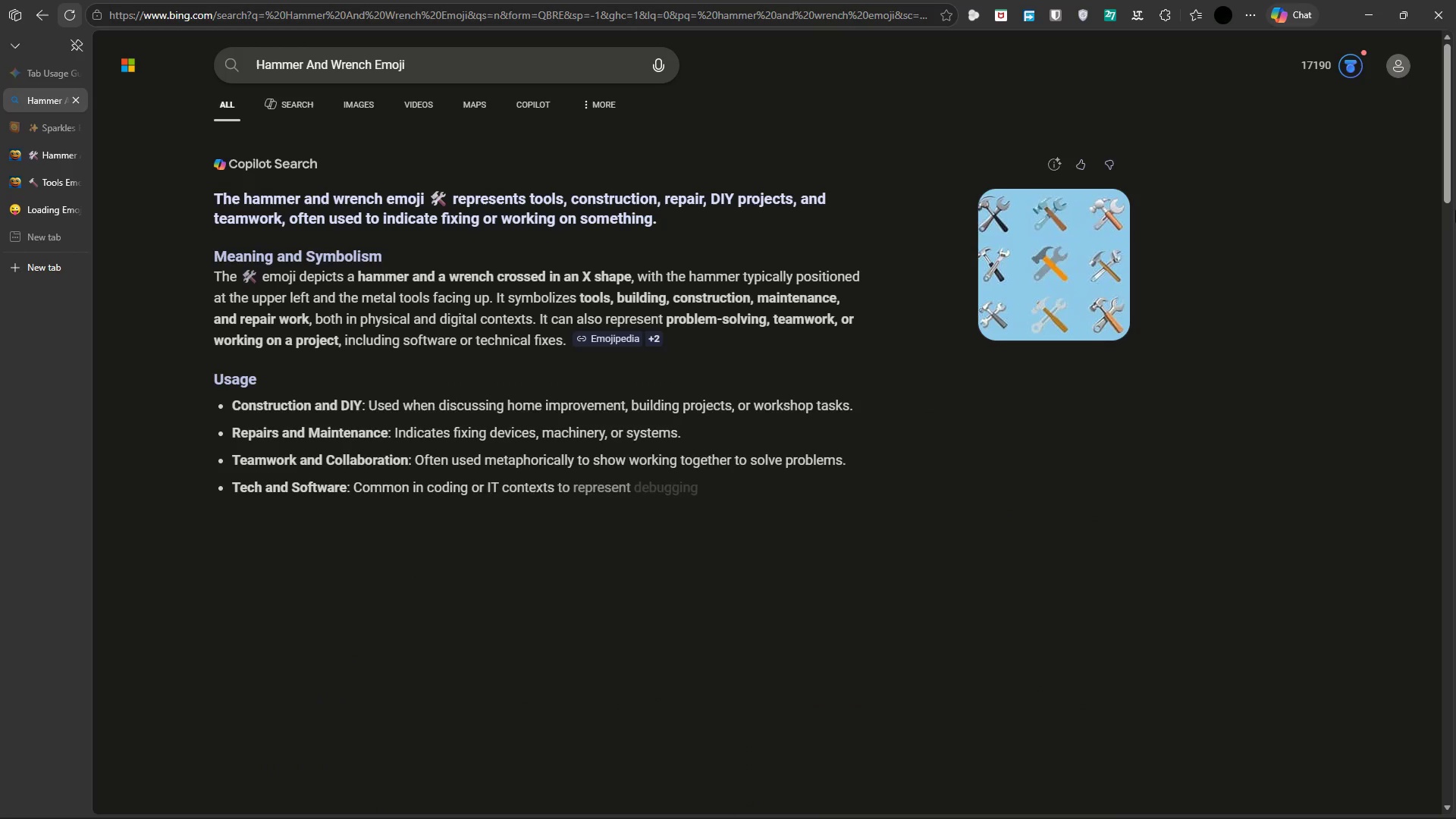 
left_click_drag(start_coordinate=[1446, 184], to_coordinate=[1452, 492])
 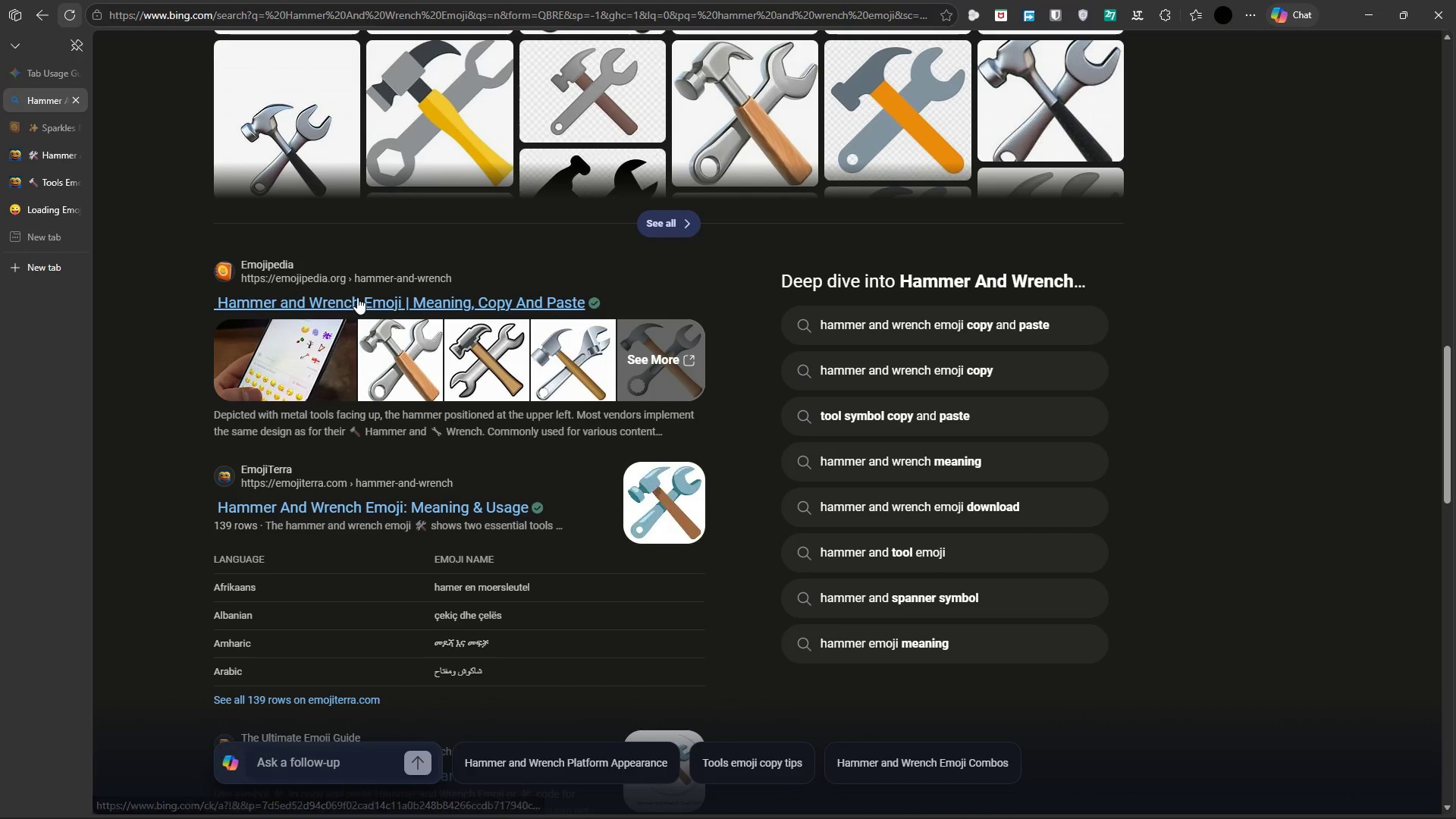 
left_click([354, 298])
 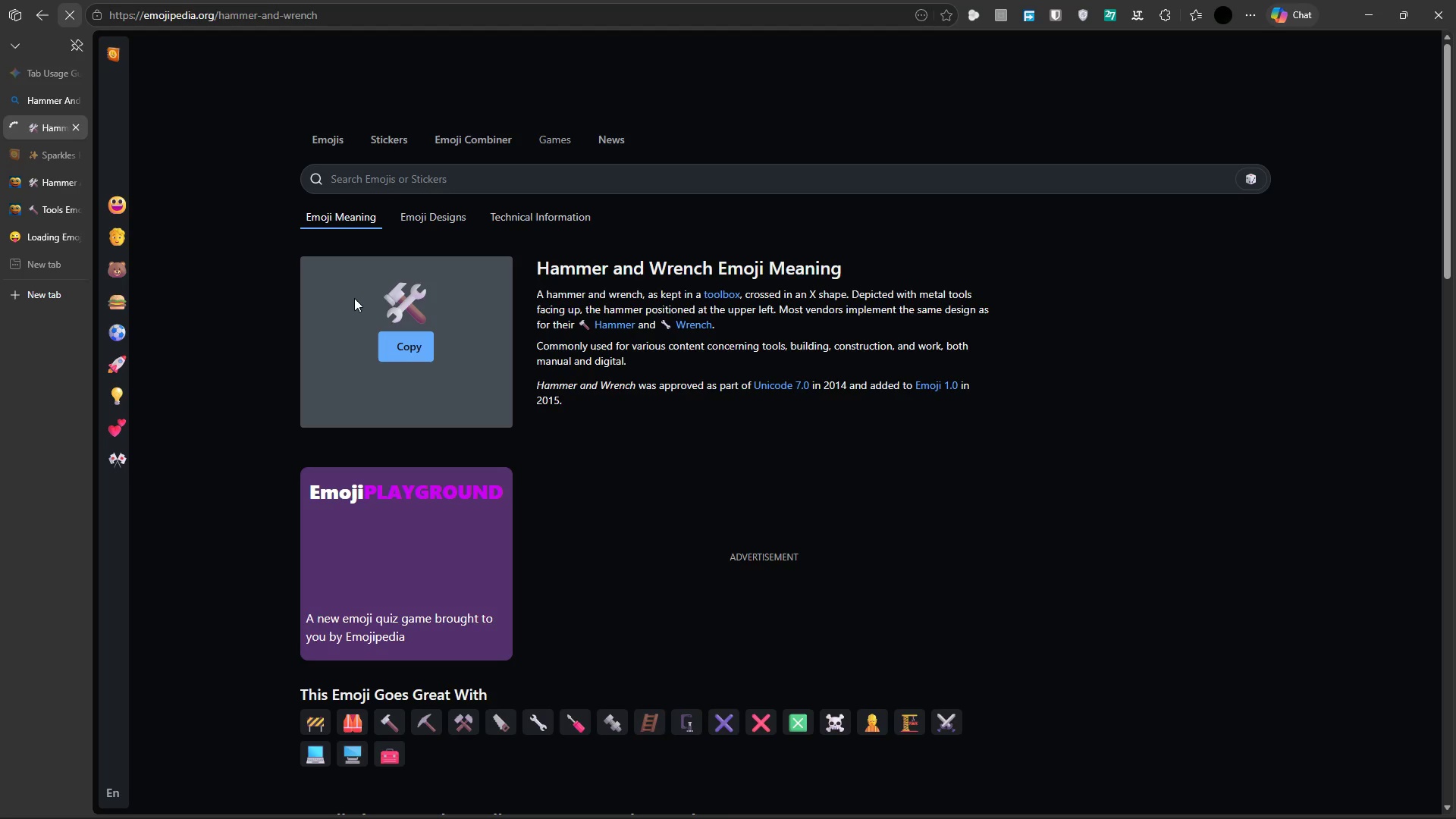 
wait(6.67)
 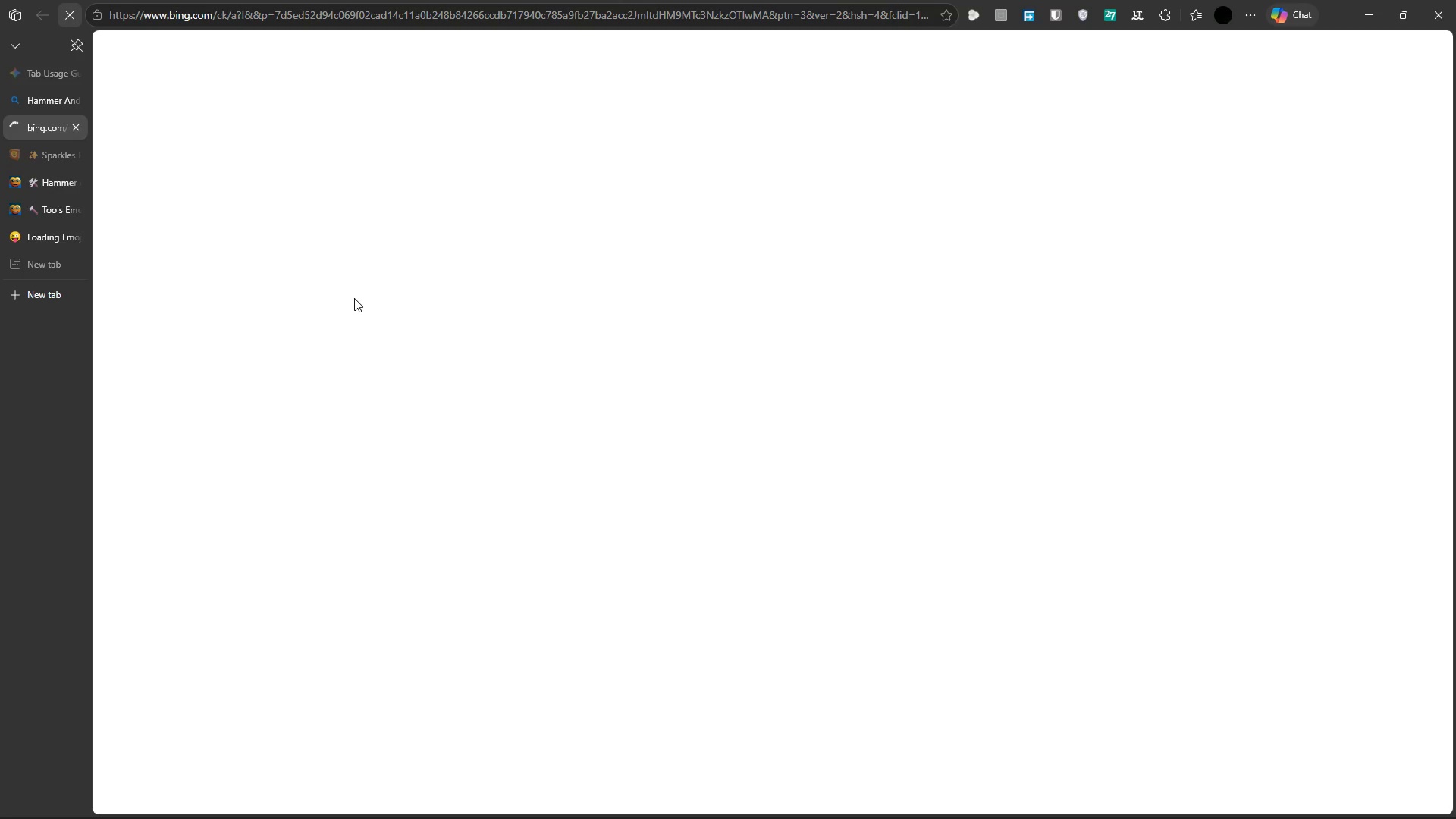 
left_click_drag(start_coordinate=[1454, 199], to_coordinate=[1455, 253])
 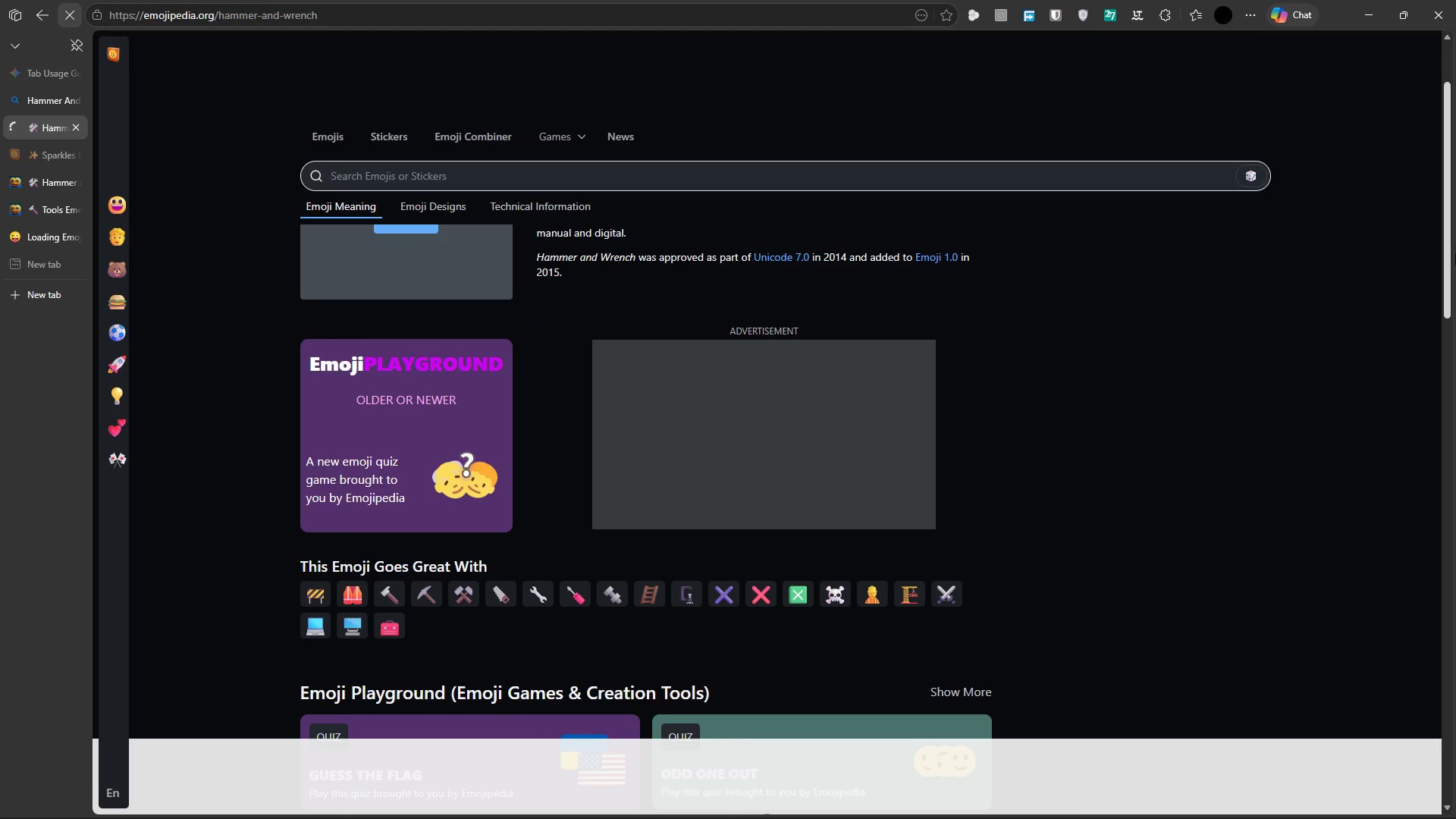 
left_click_drag(start_coordinate=[1455, 253], to_coordinate=[1455, 497])
 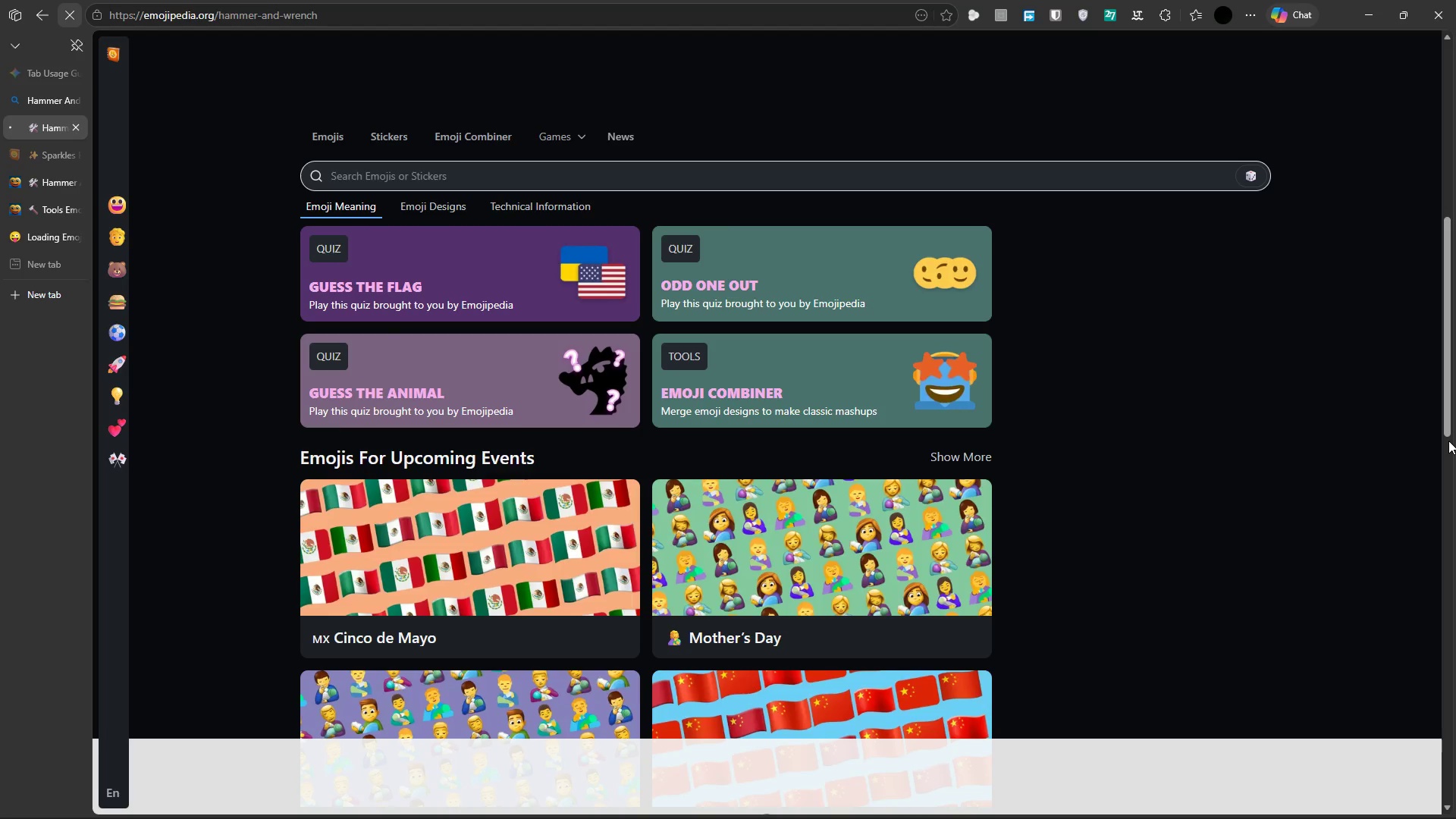 
left_click_drag(start_coordinate=[1447, 418], to_coordinate=[1423, 222])
 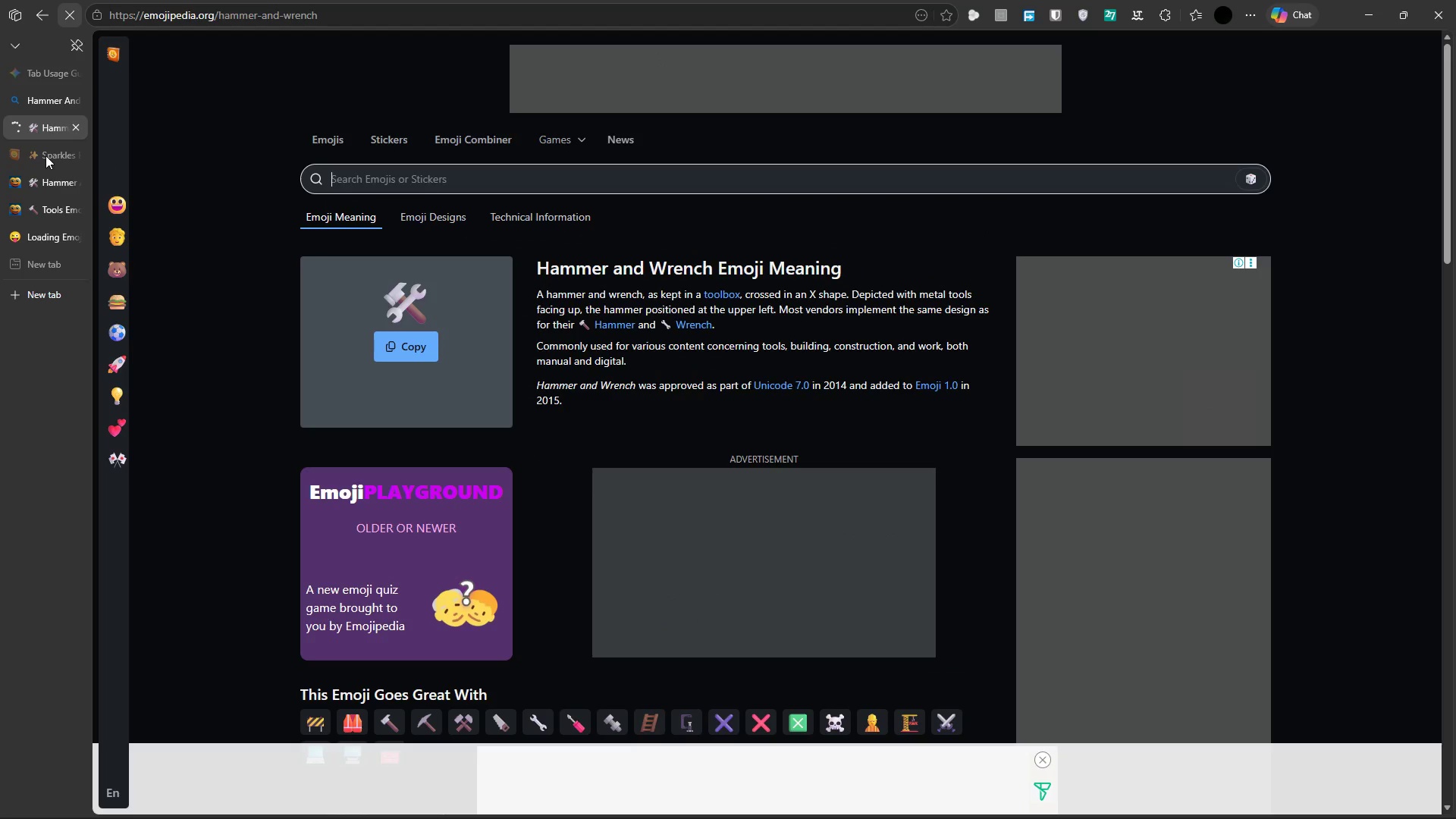 
left_click([40, 105])
 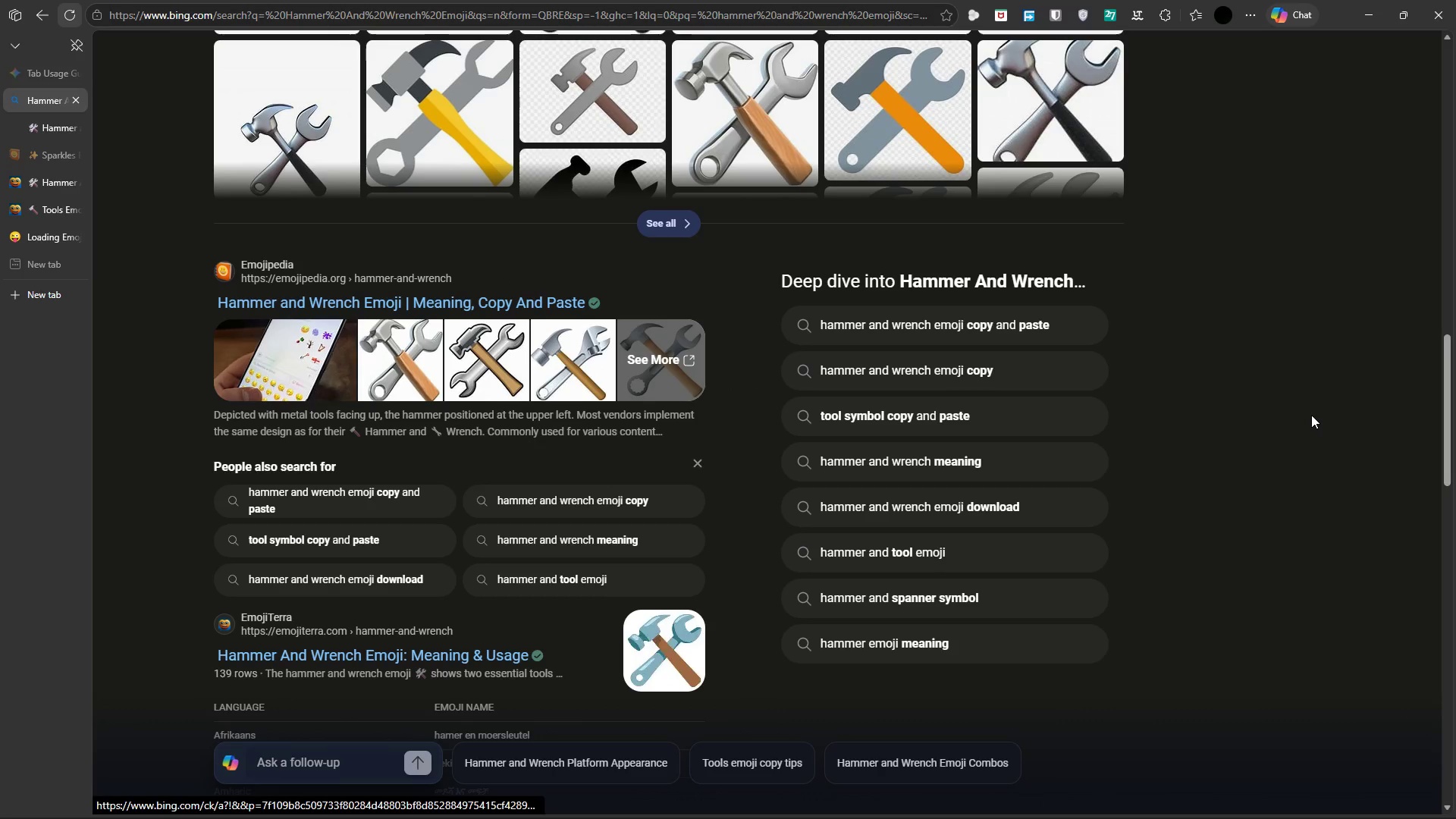 
left_click_drag(start_coordinate=[1449, 427], to_coordinate=[1451, 509])
 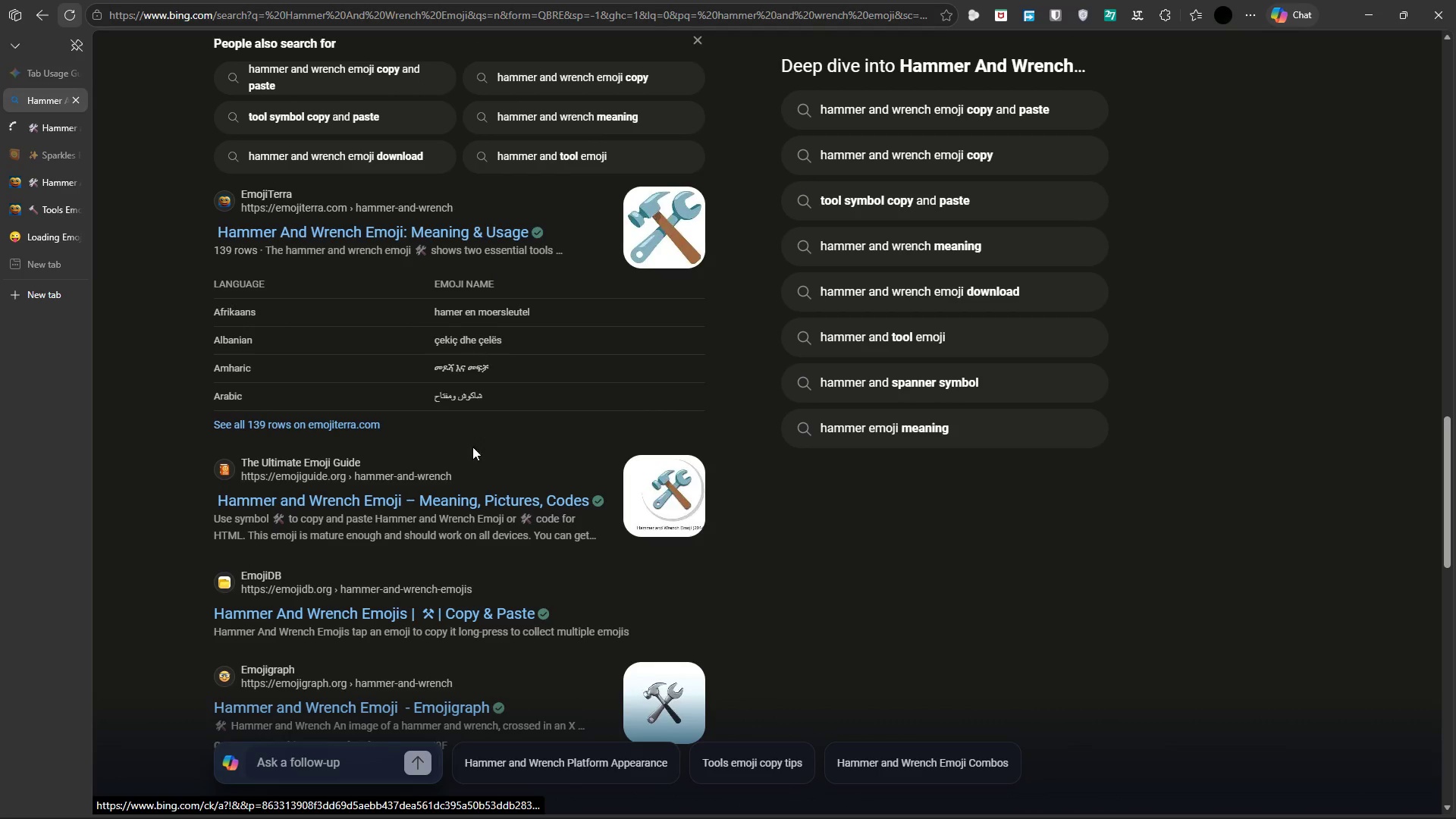 
left_click([453, 505])
 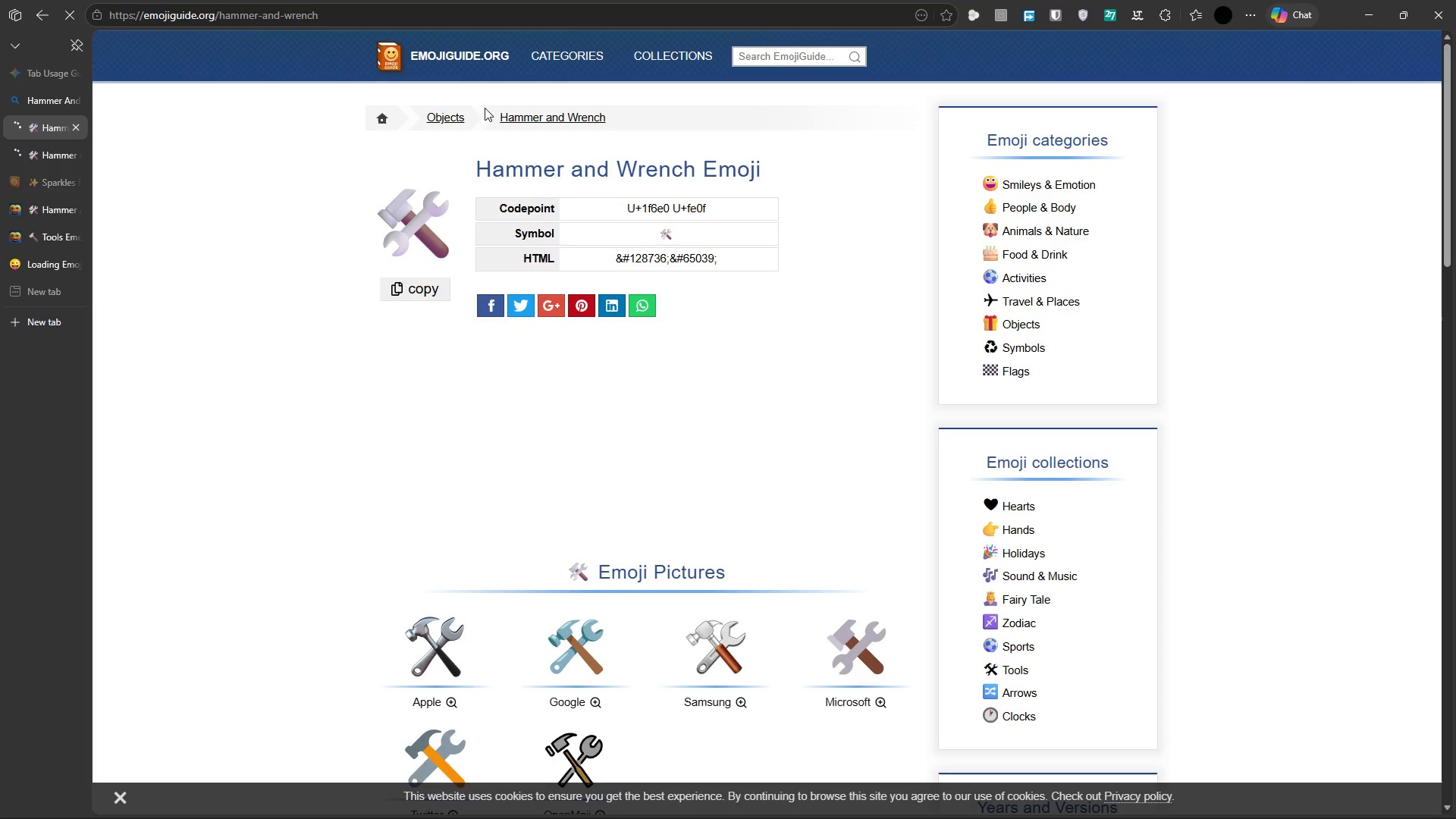 
wait(7.8)
 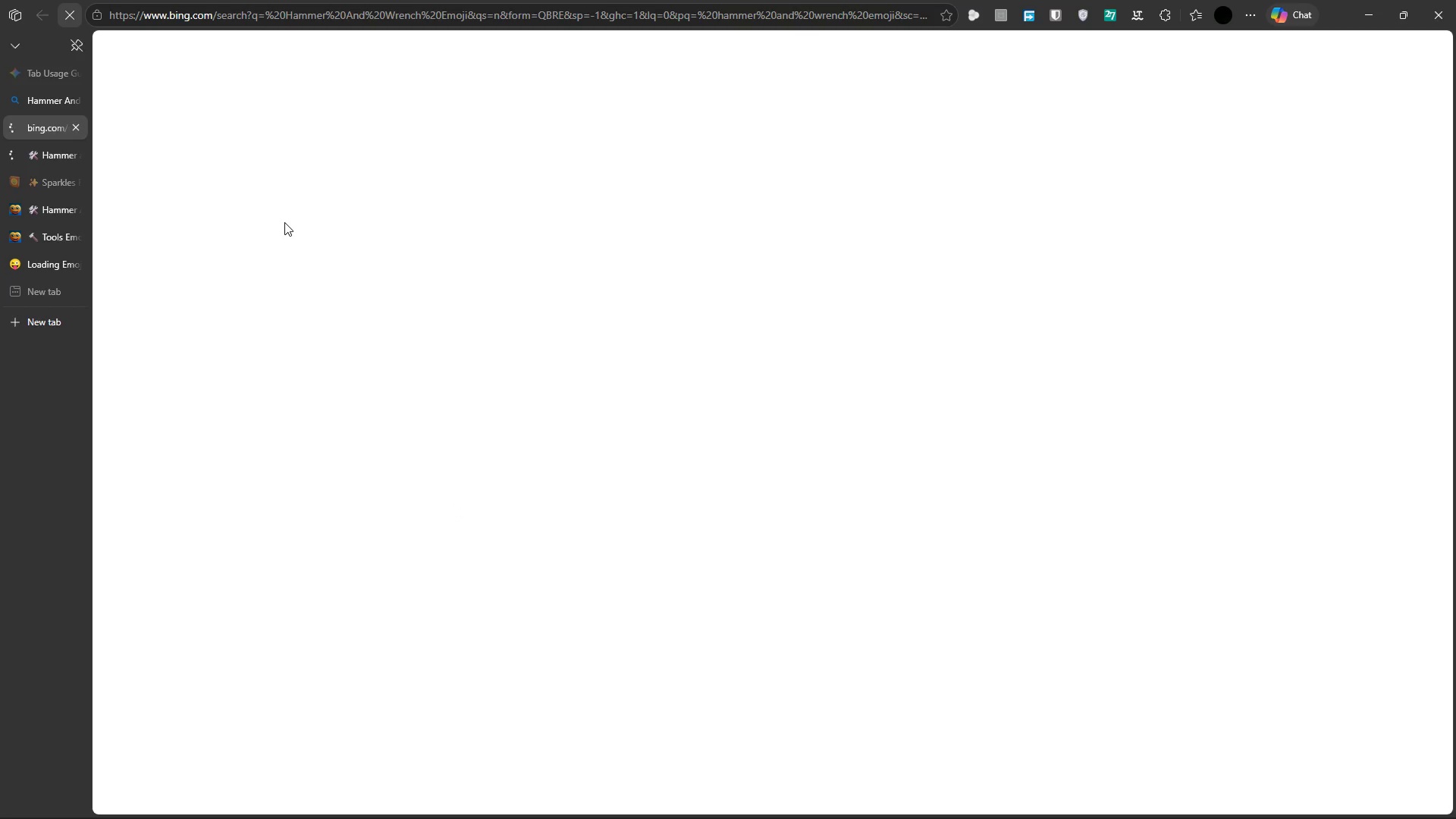 
scroll: coordinate [435, 281], scroll_direction: down, amount: 3.0
 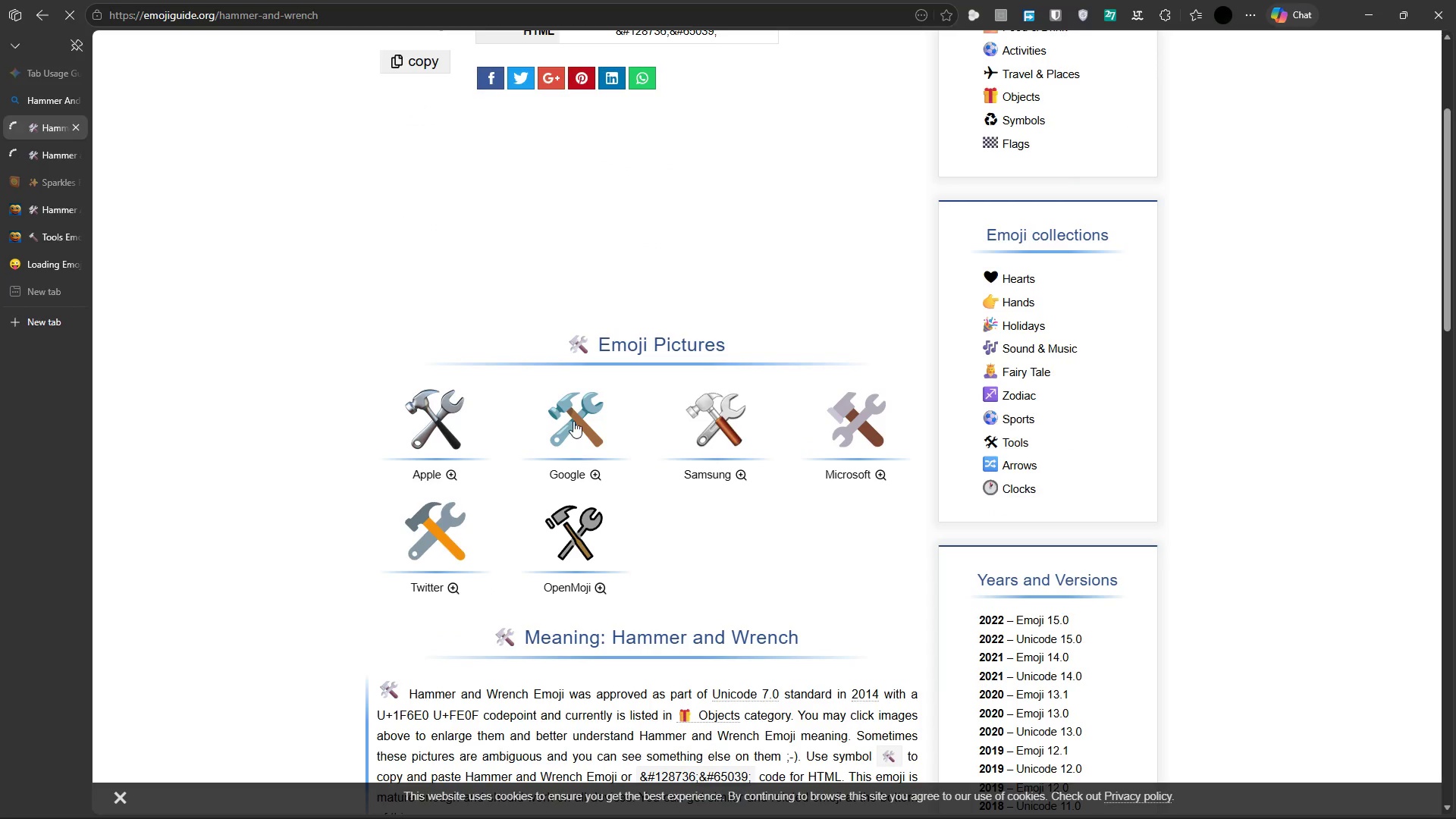 
left_click([573, 421])
 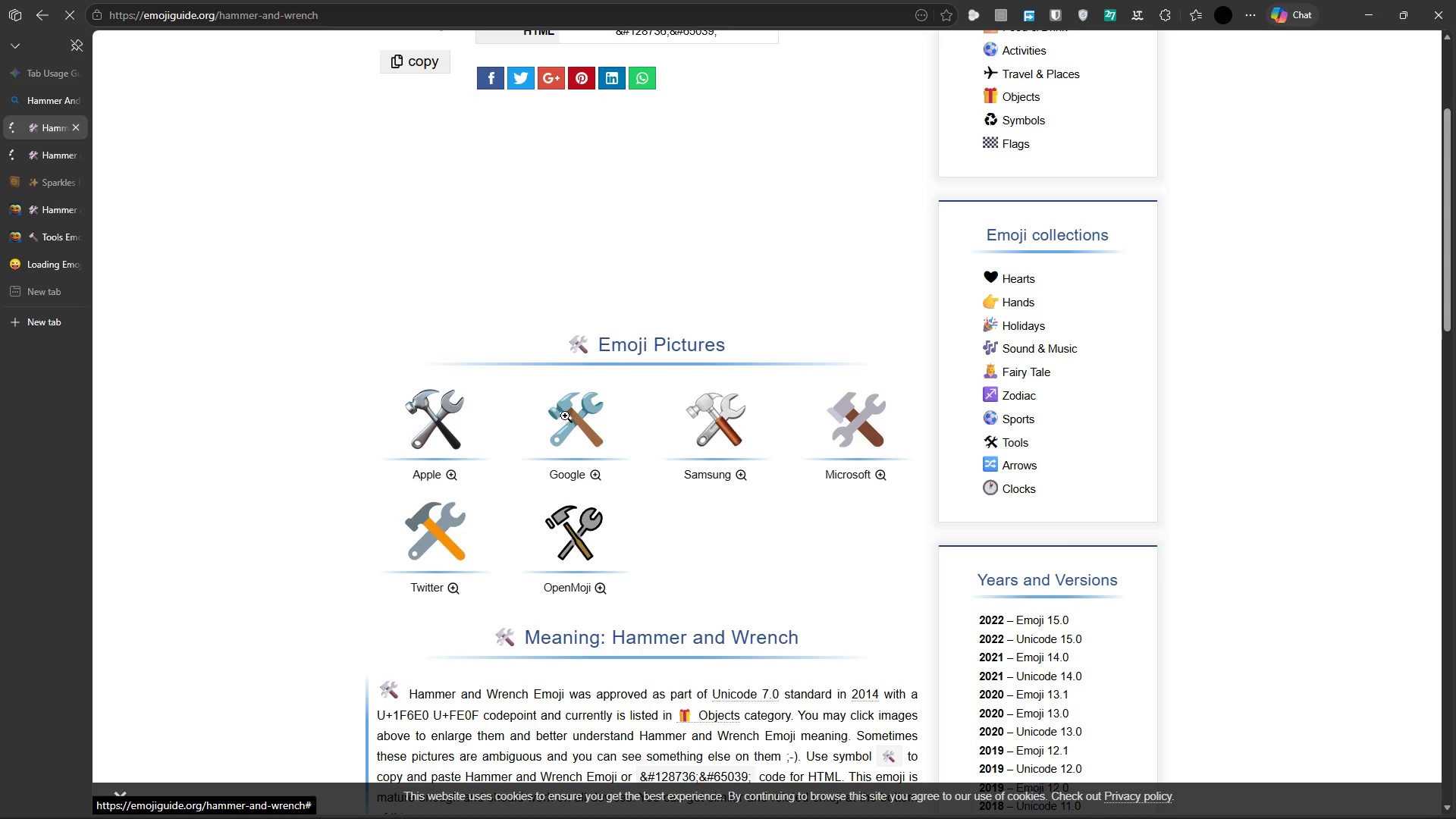 
left_click([318, 340])
 